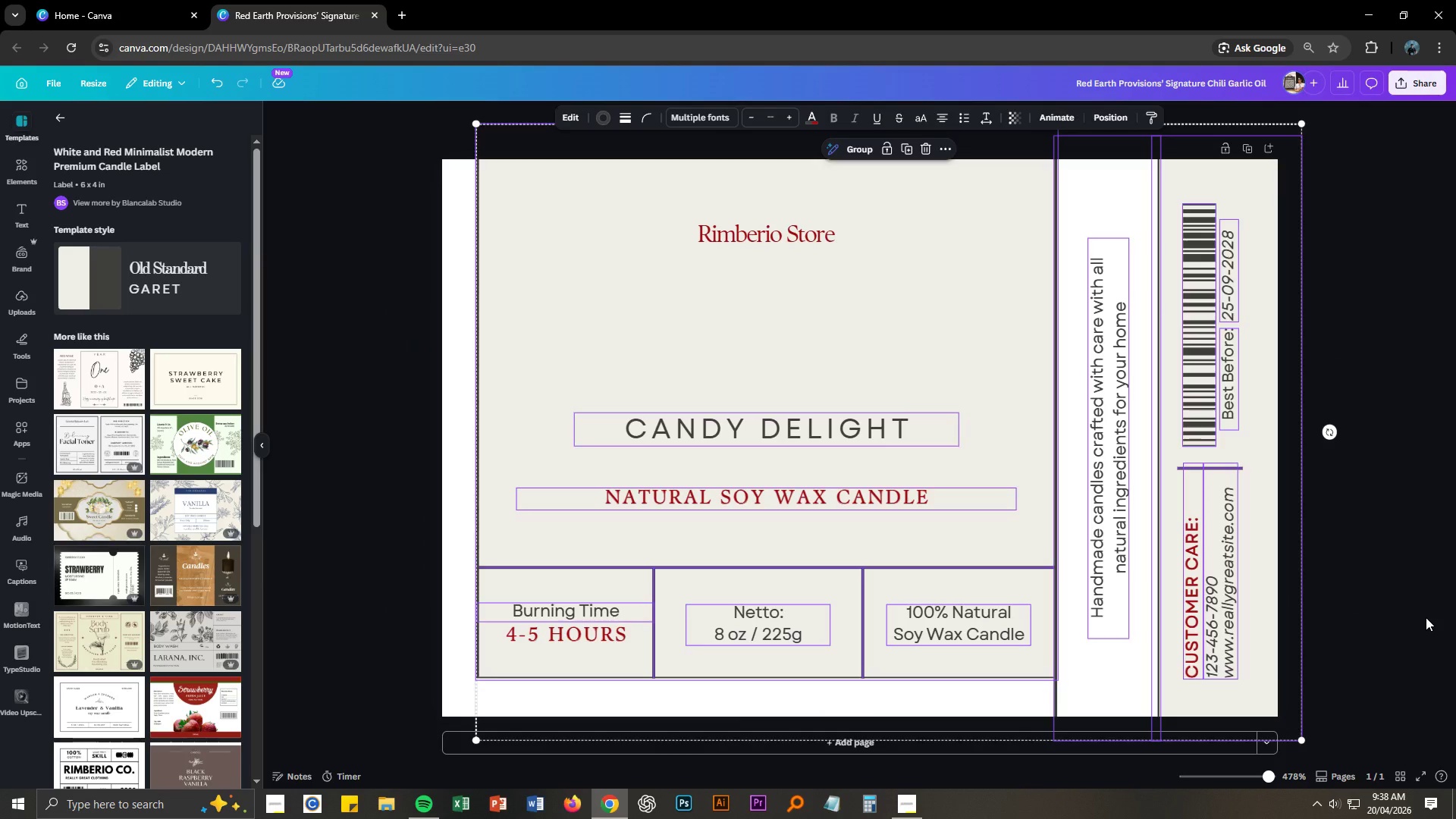 
key(Delete)
 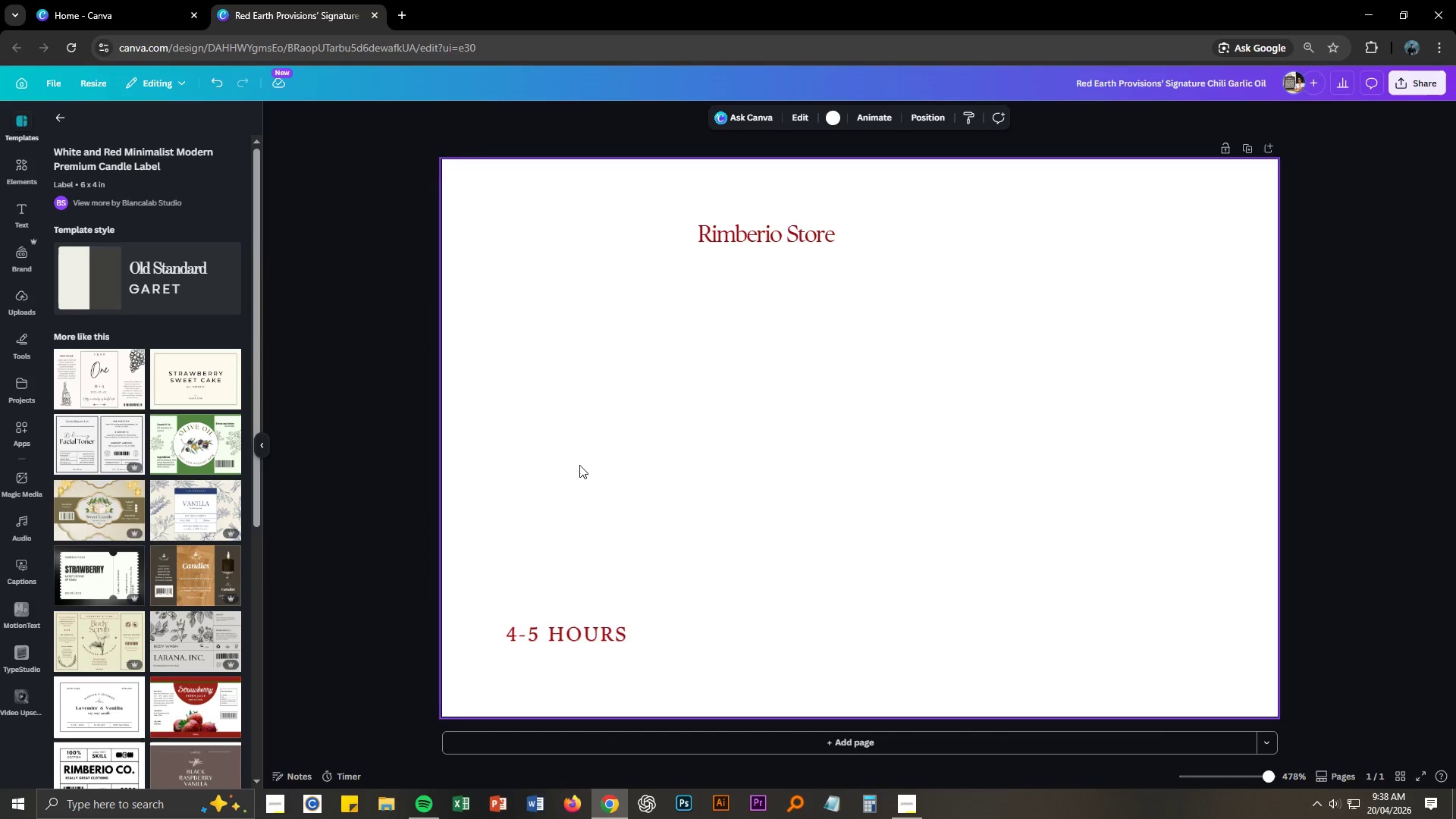 
key(Delete)
 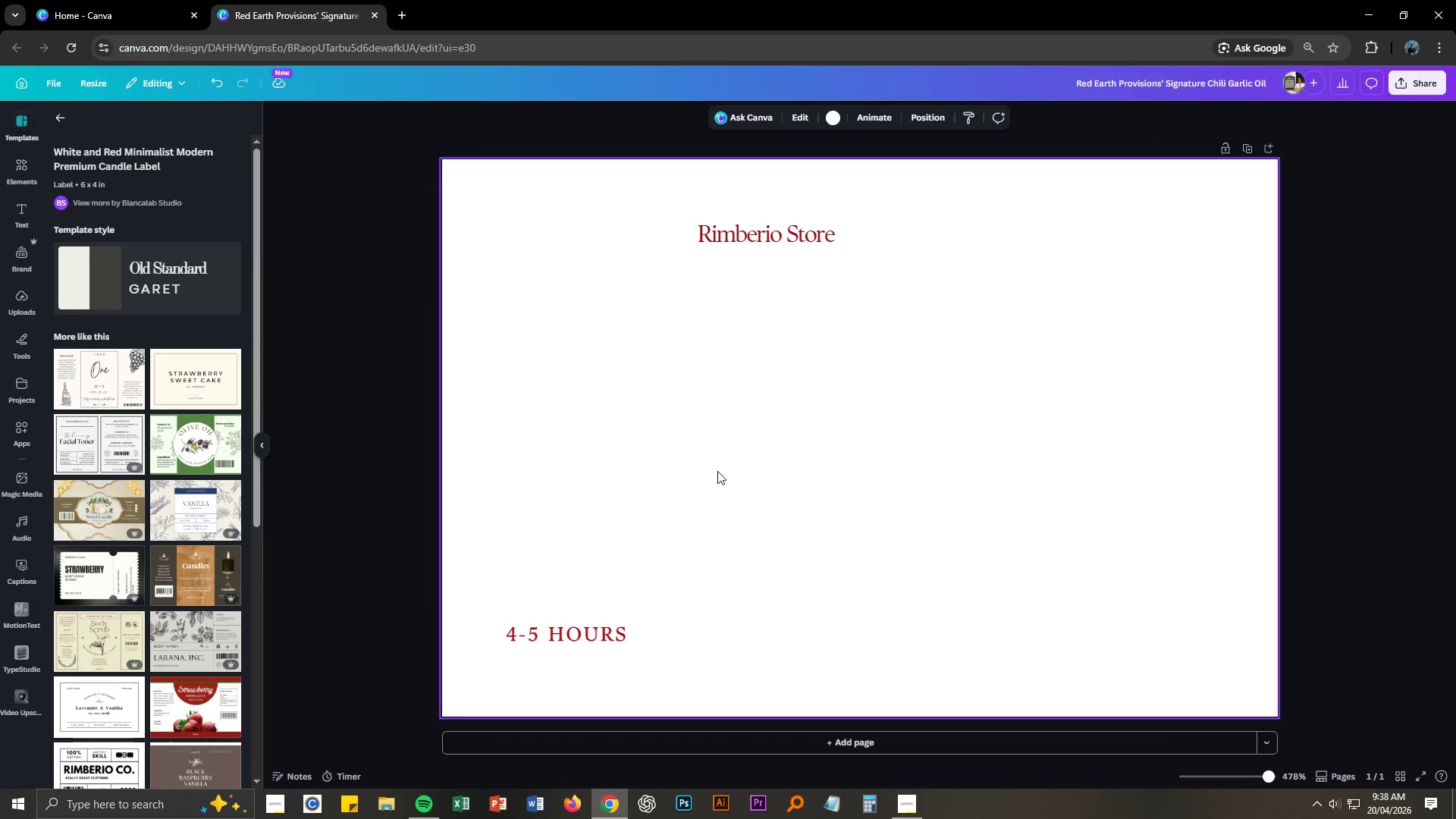 
key(Control+Z)
 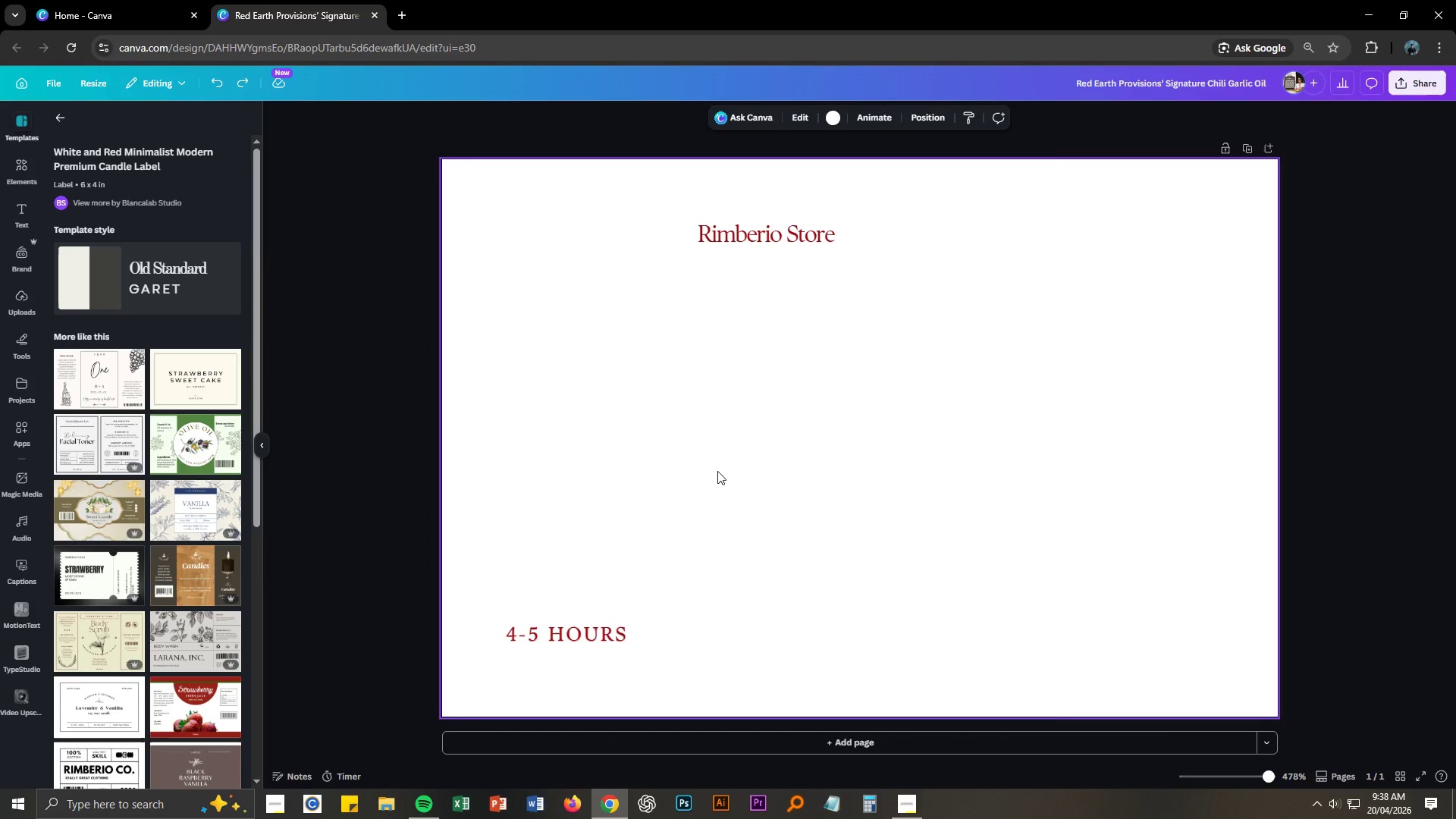 
key(Control+Z)
 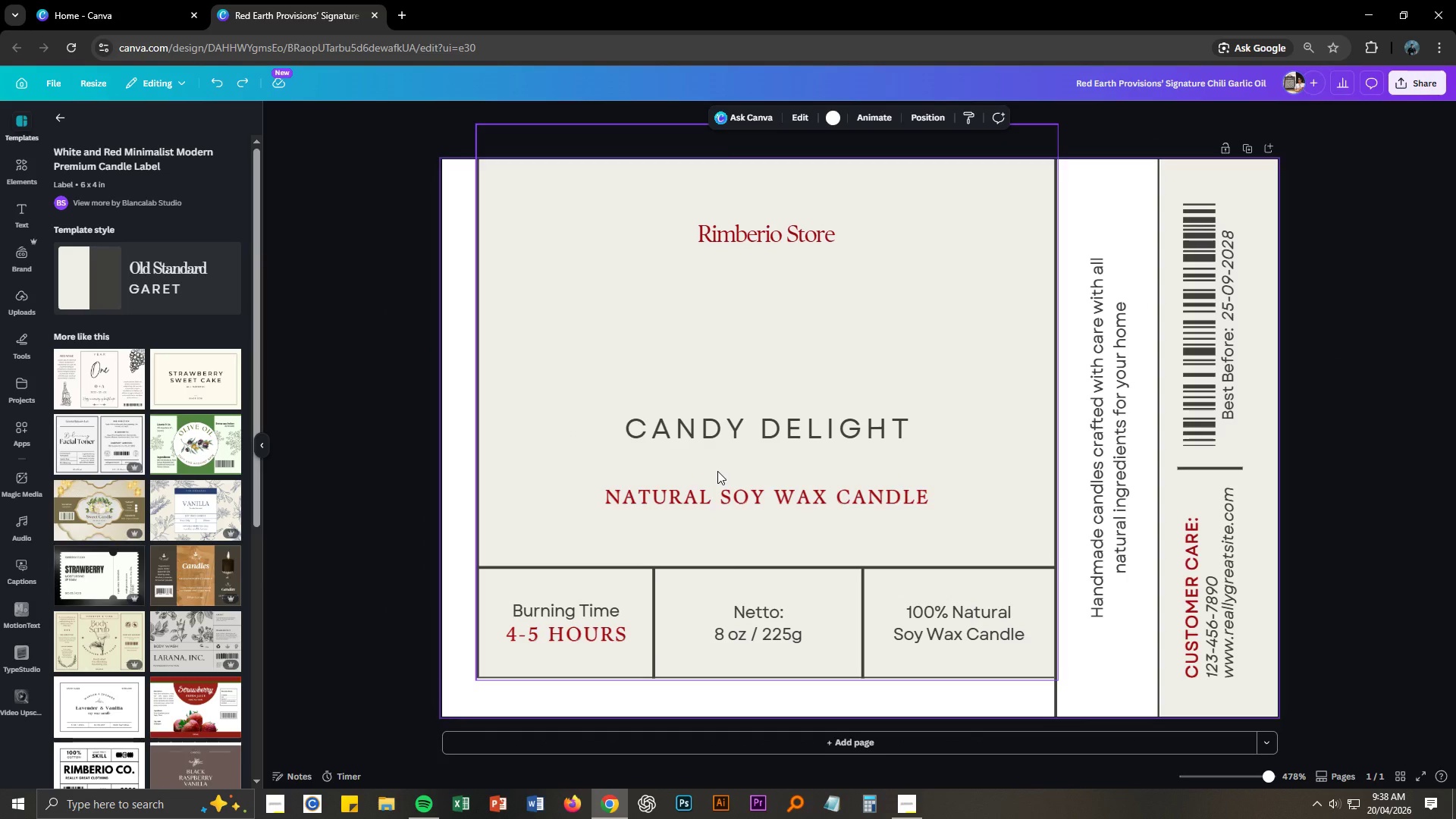 
key(Control+ControlLeft)
 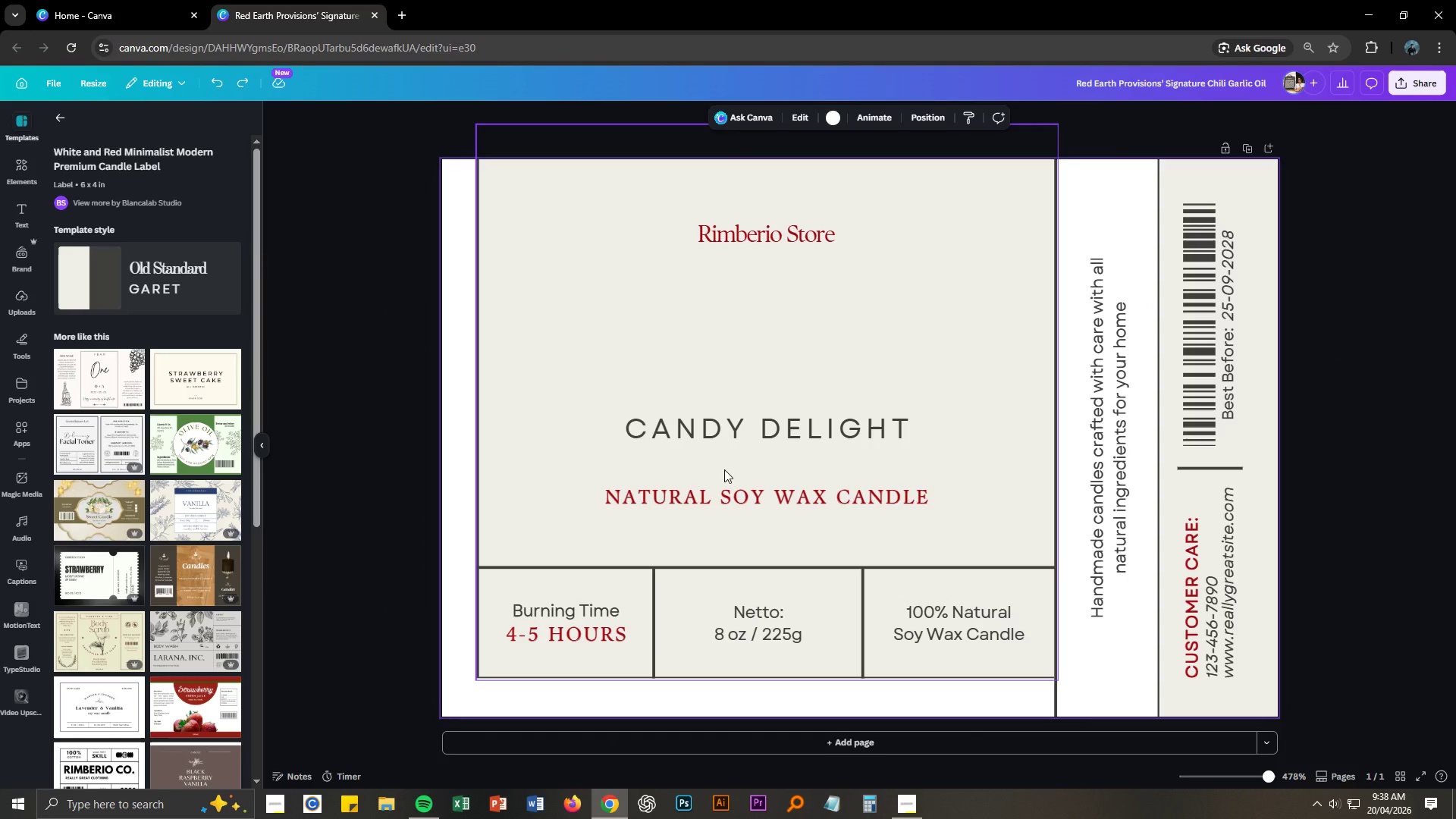 
key(Control+Z)
 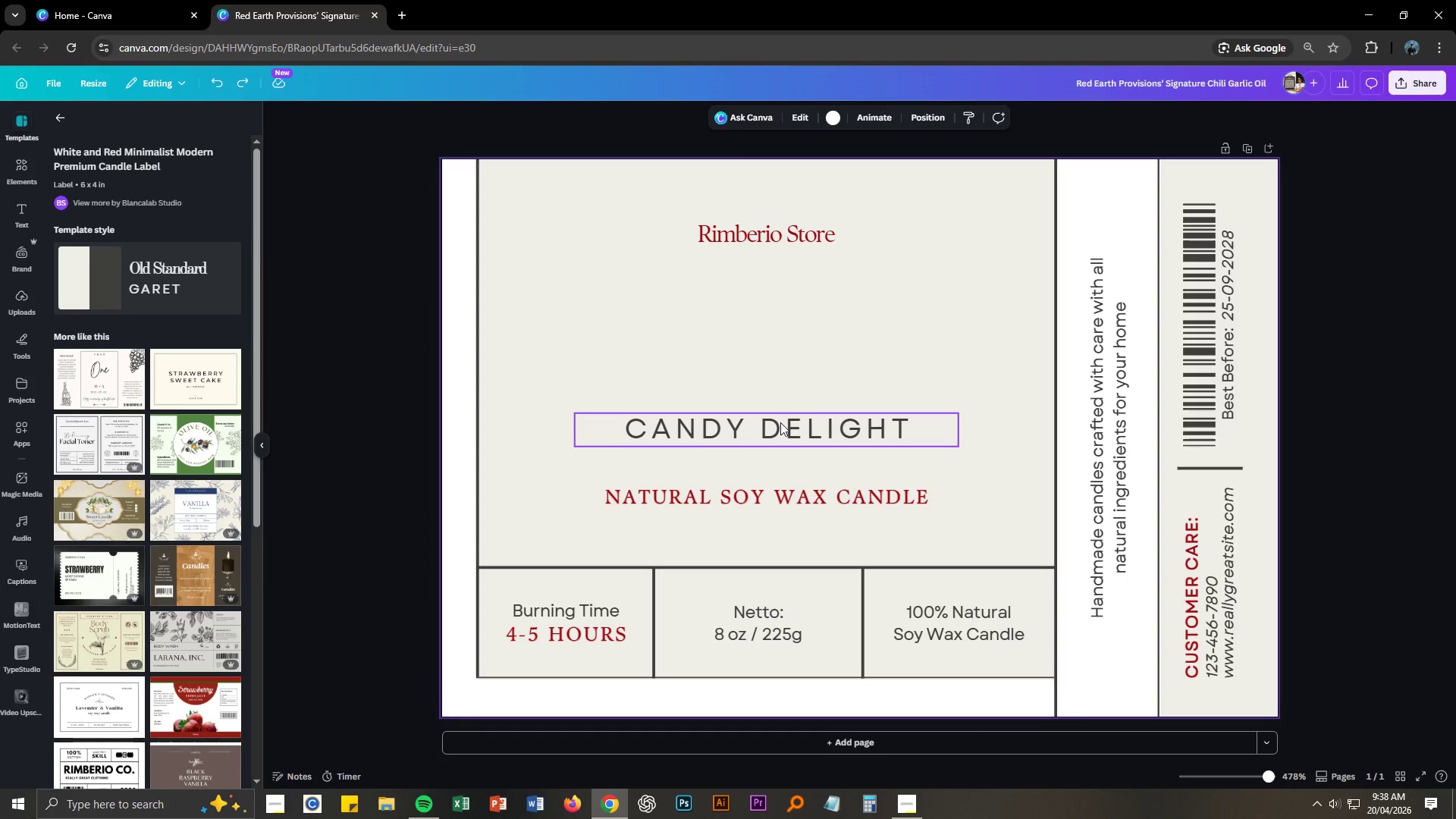 
key(Control+ControlLeft)
 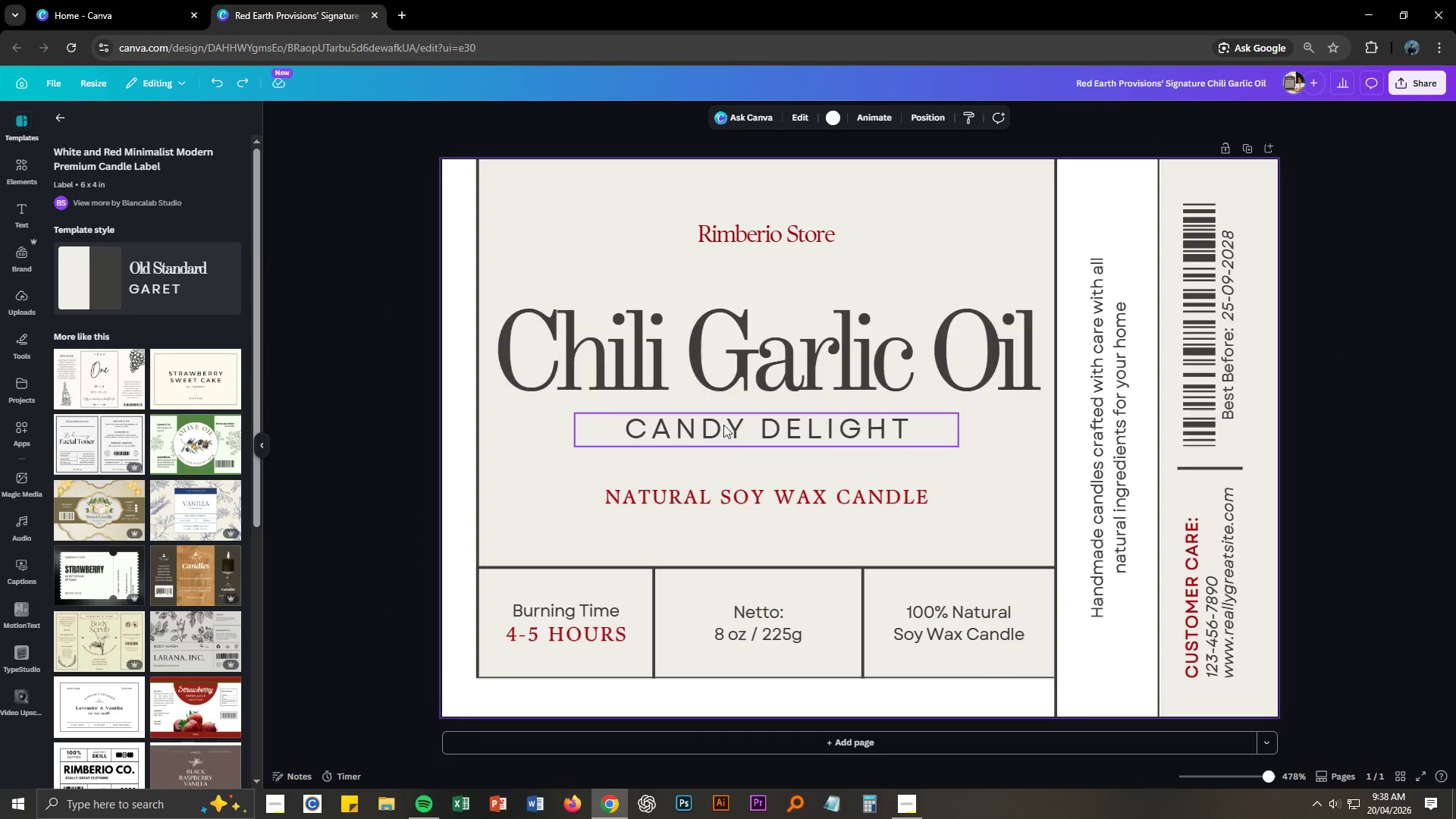 
key(Control+Z)
 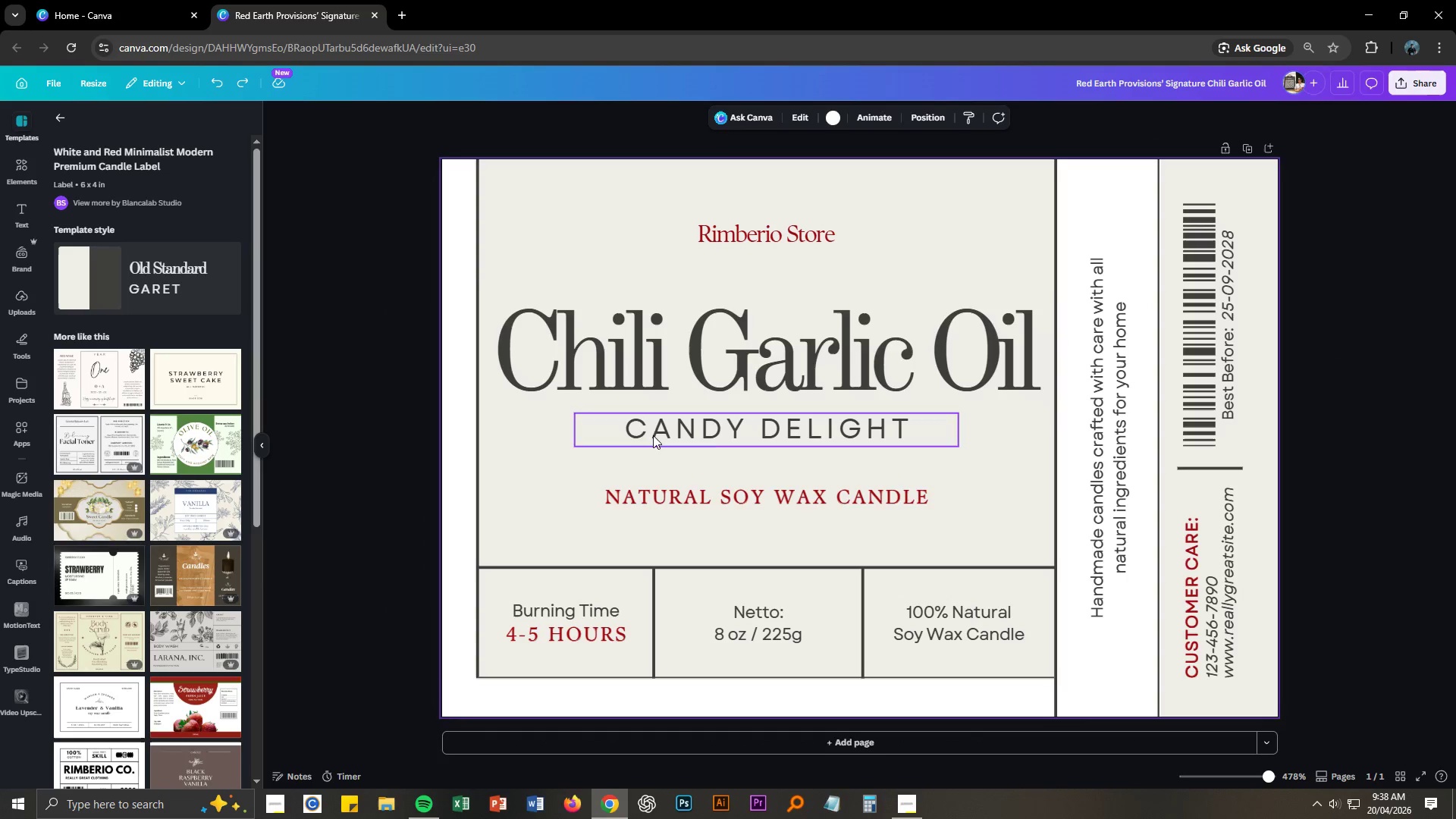 
key(Control+ControlLeft)
 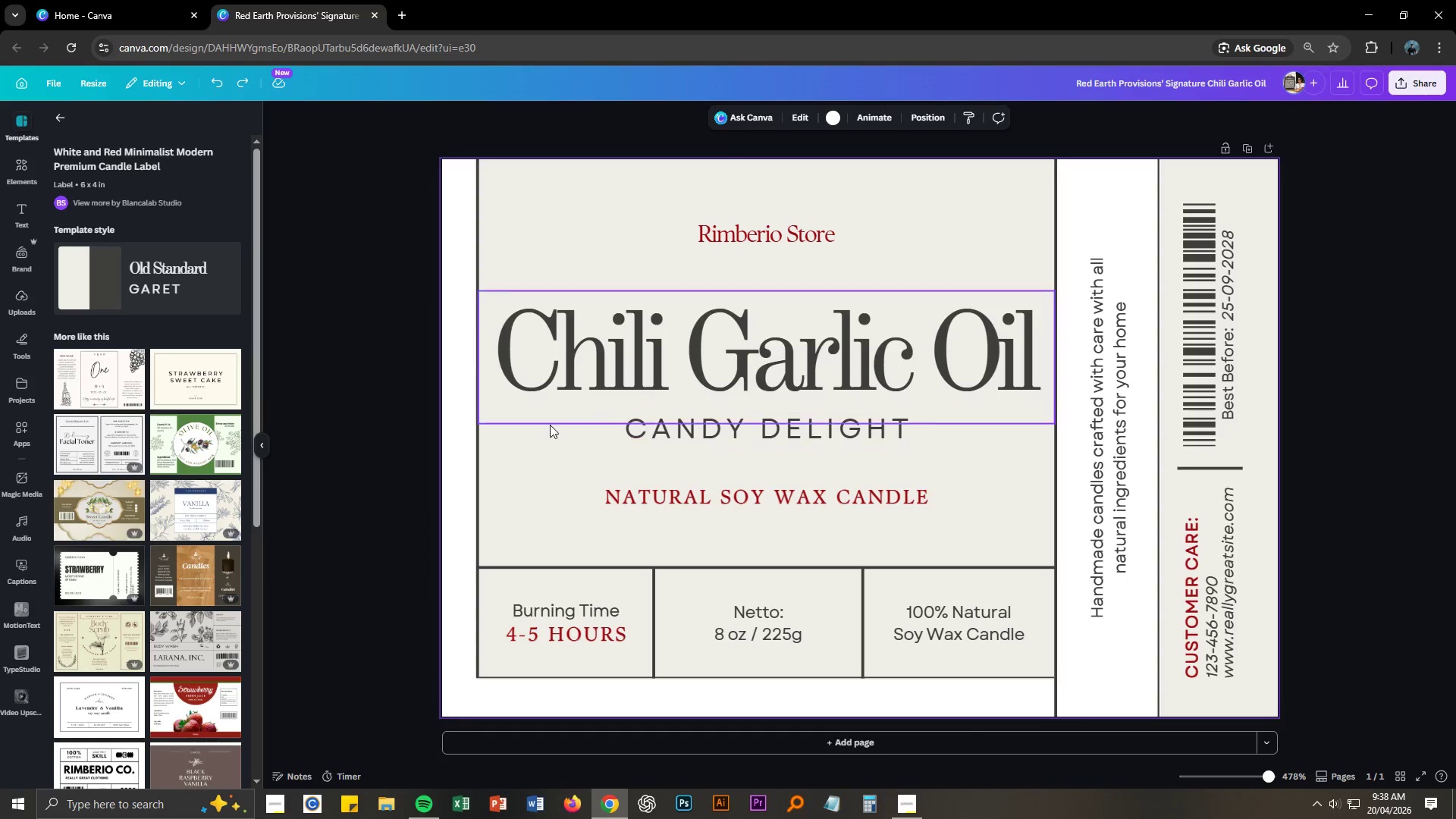 
key(Control+Z)
 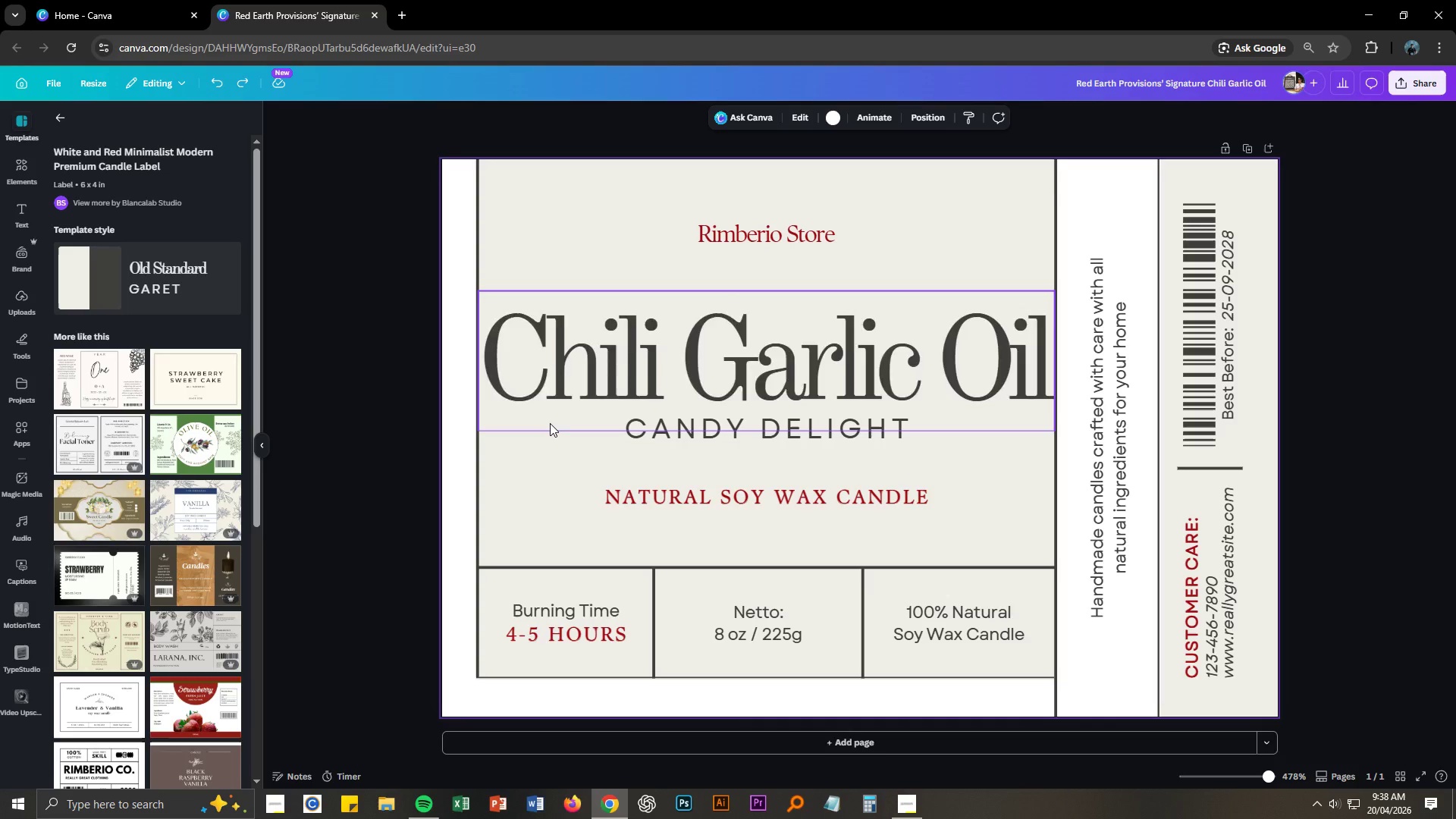 
key(Control+ControlLeft)
 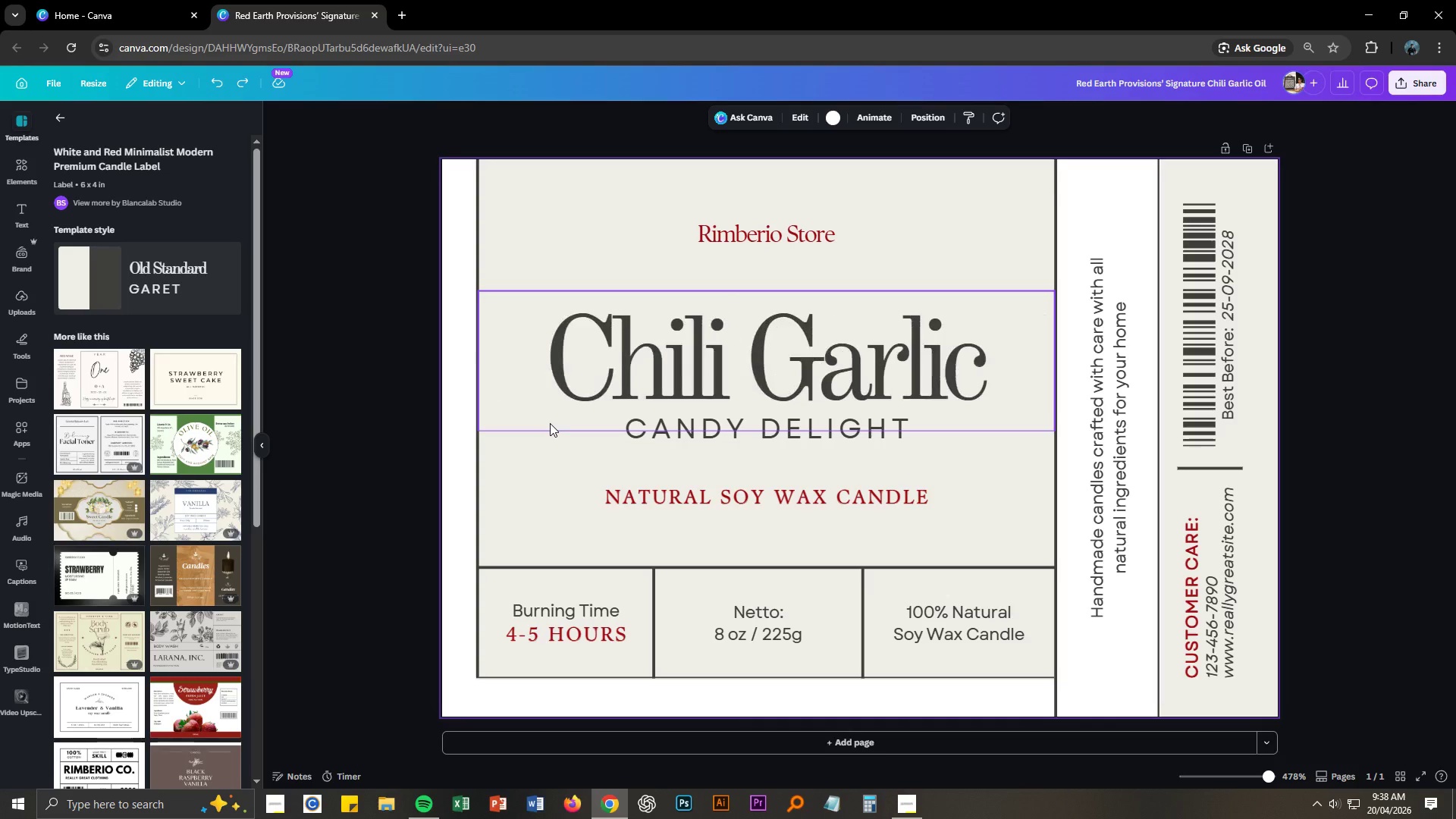 
key(Control+Z)
 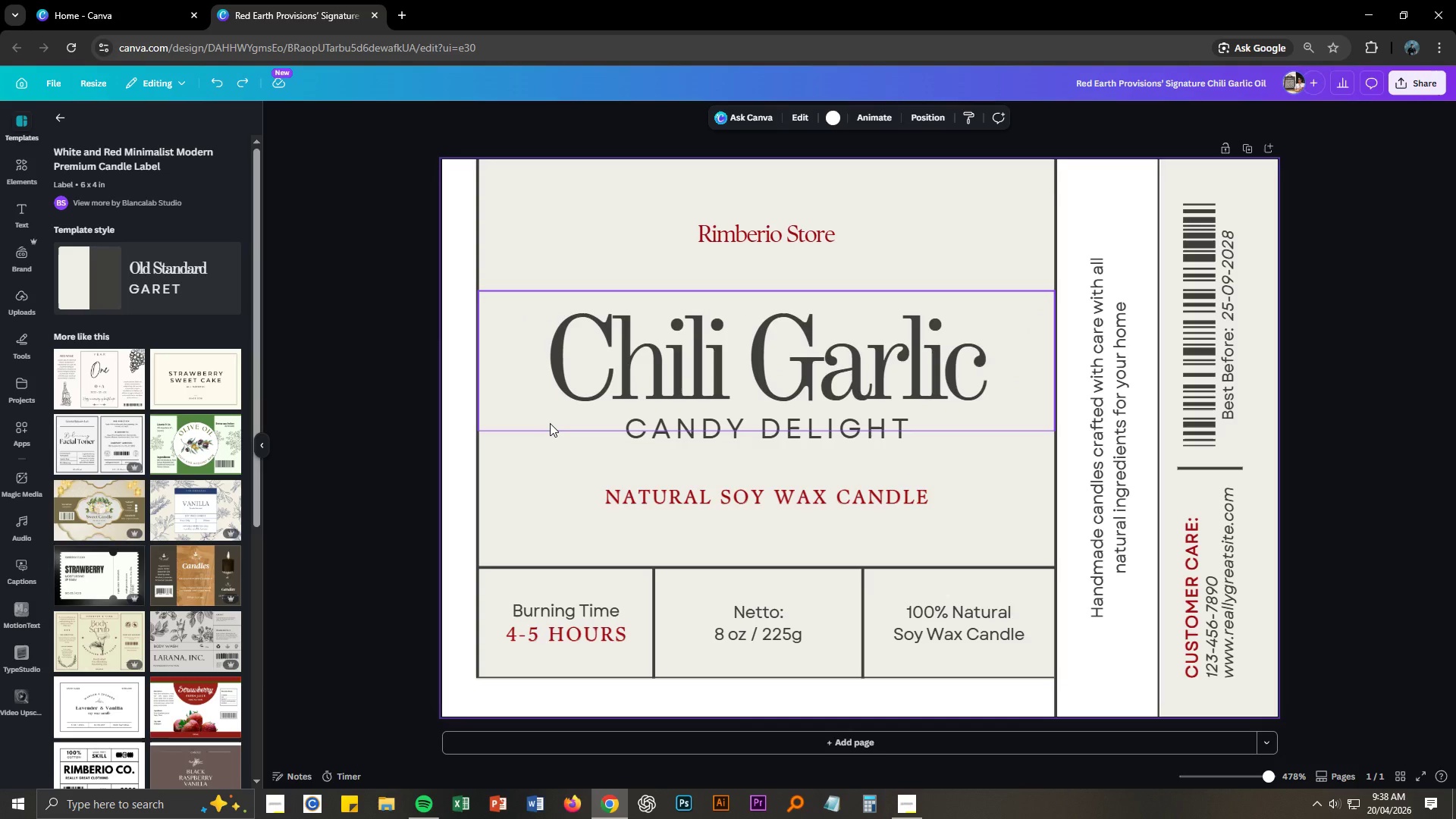 
key(Control+ControlLeft)
 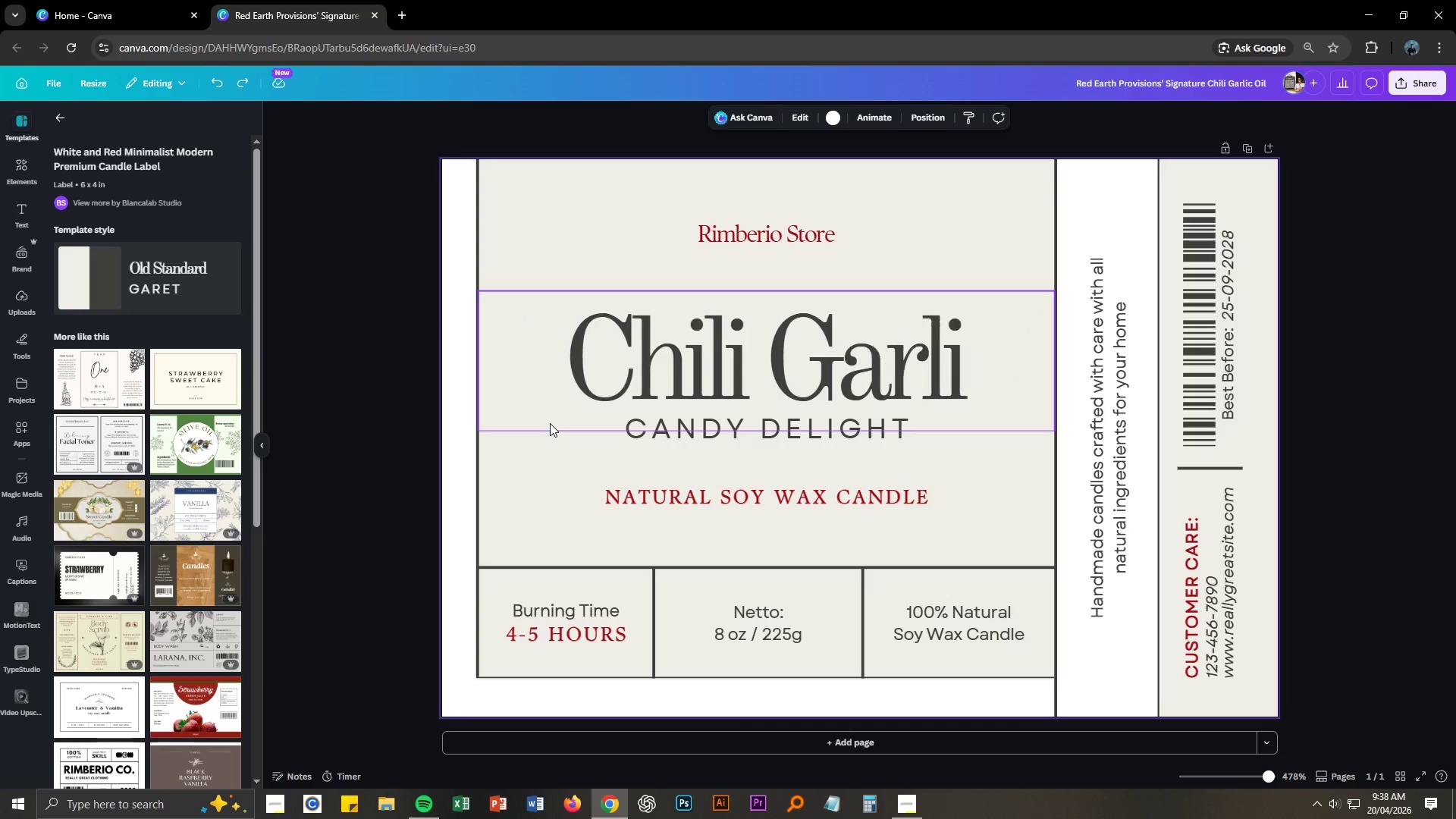 
key(Control+Z)
 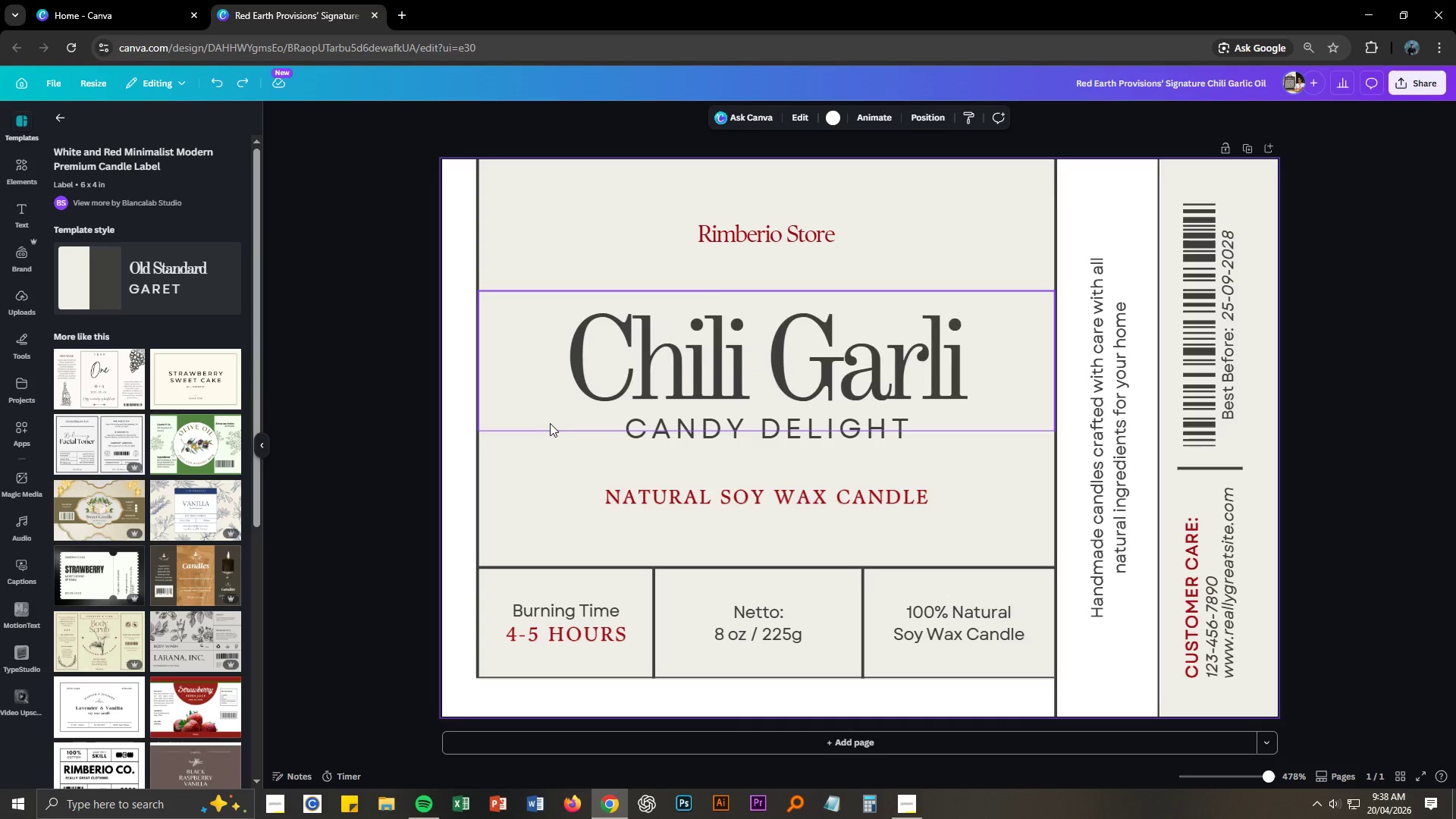 
key(Control+ControlLeft)
 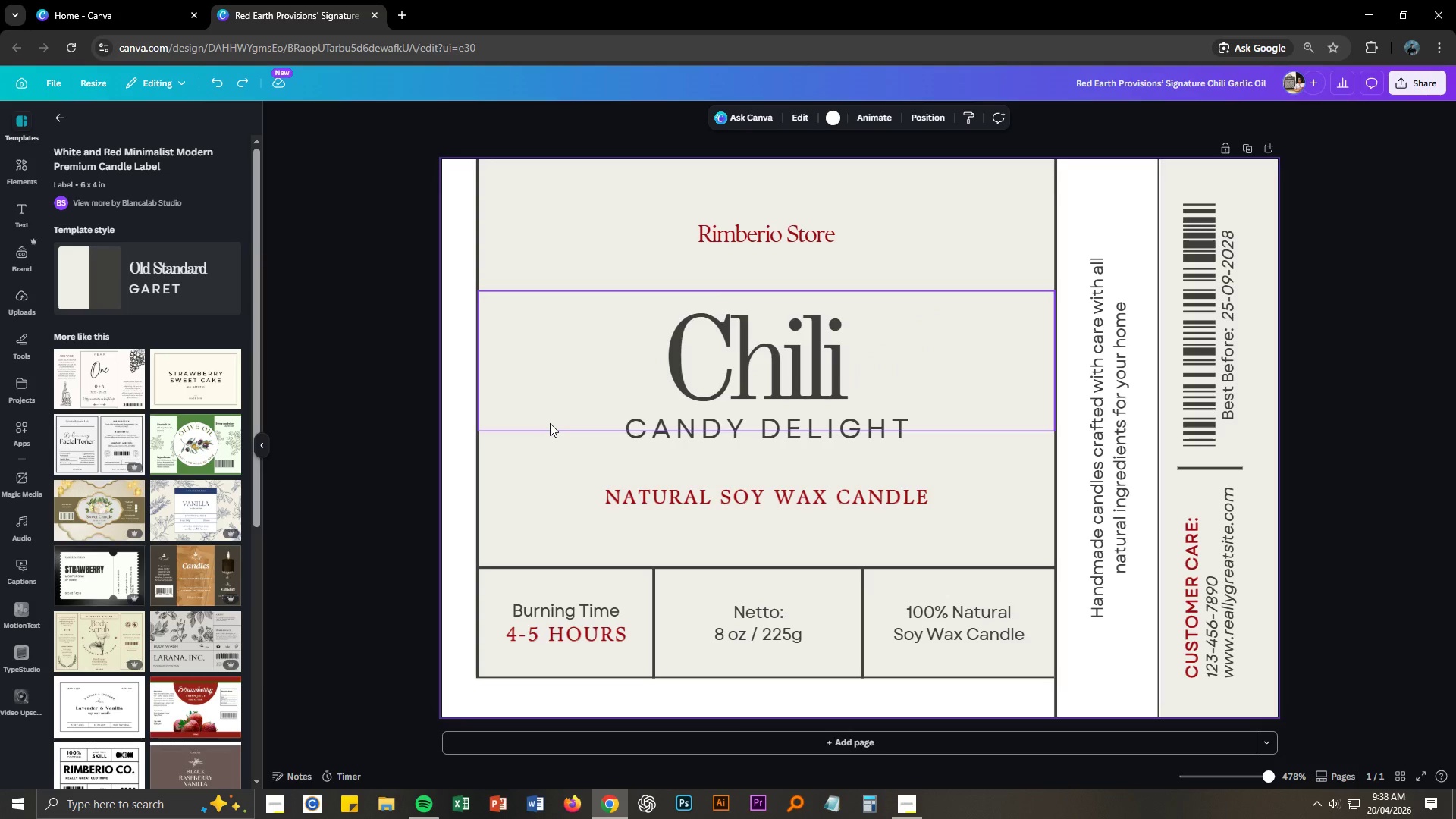 
key(Control+Z)
 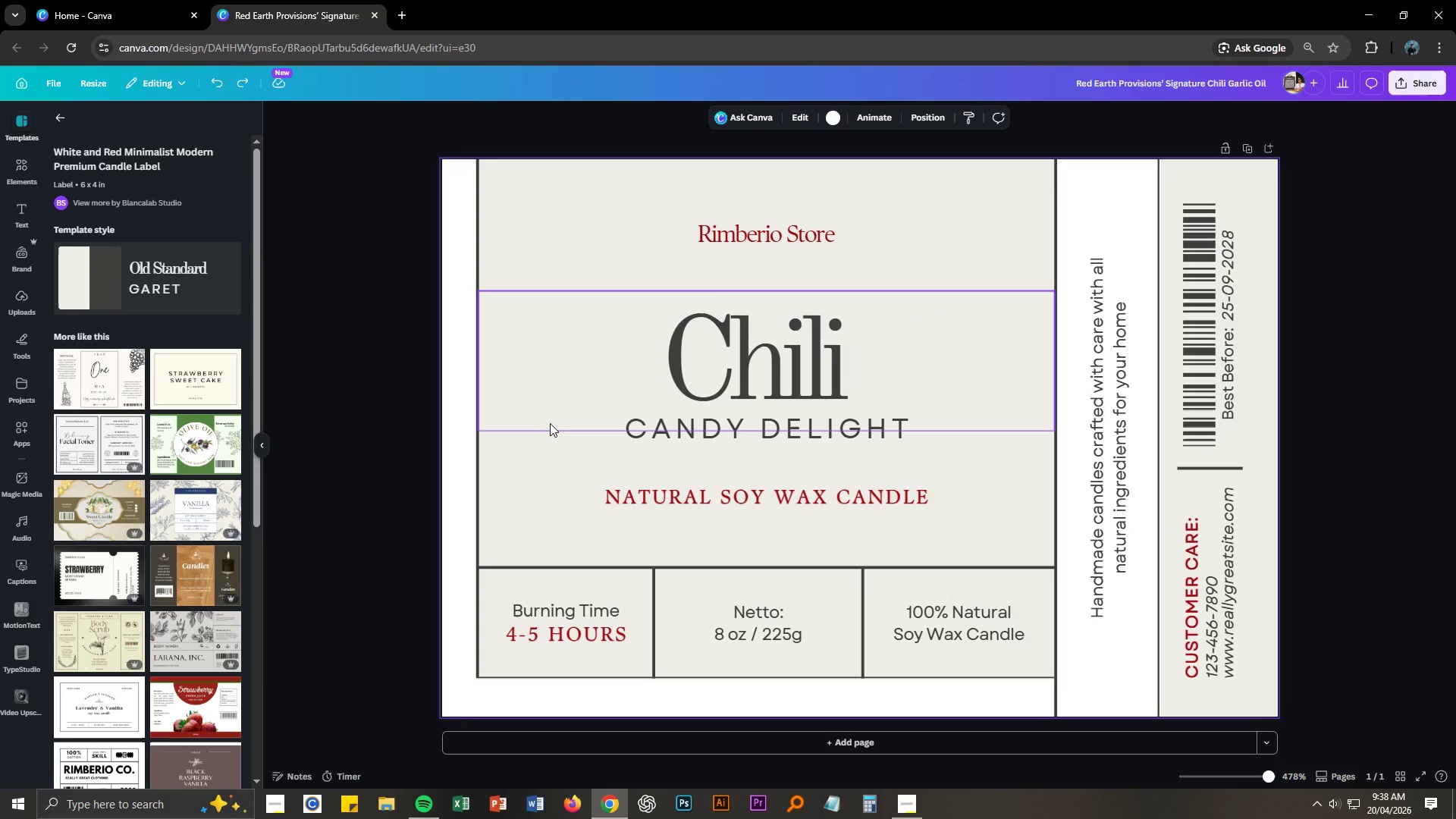 
key(Control+Z)
 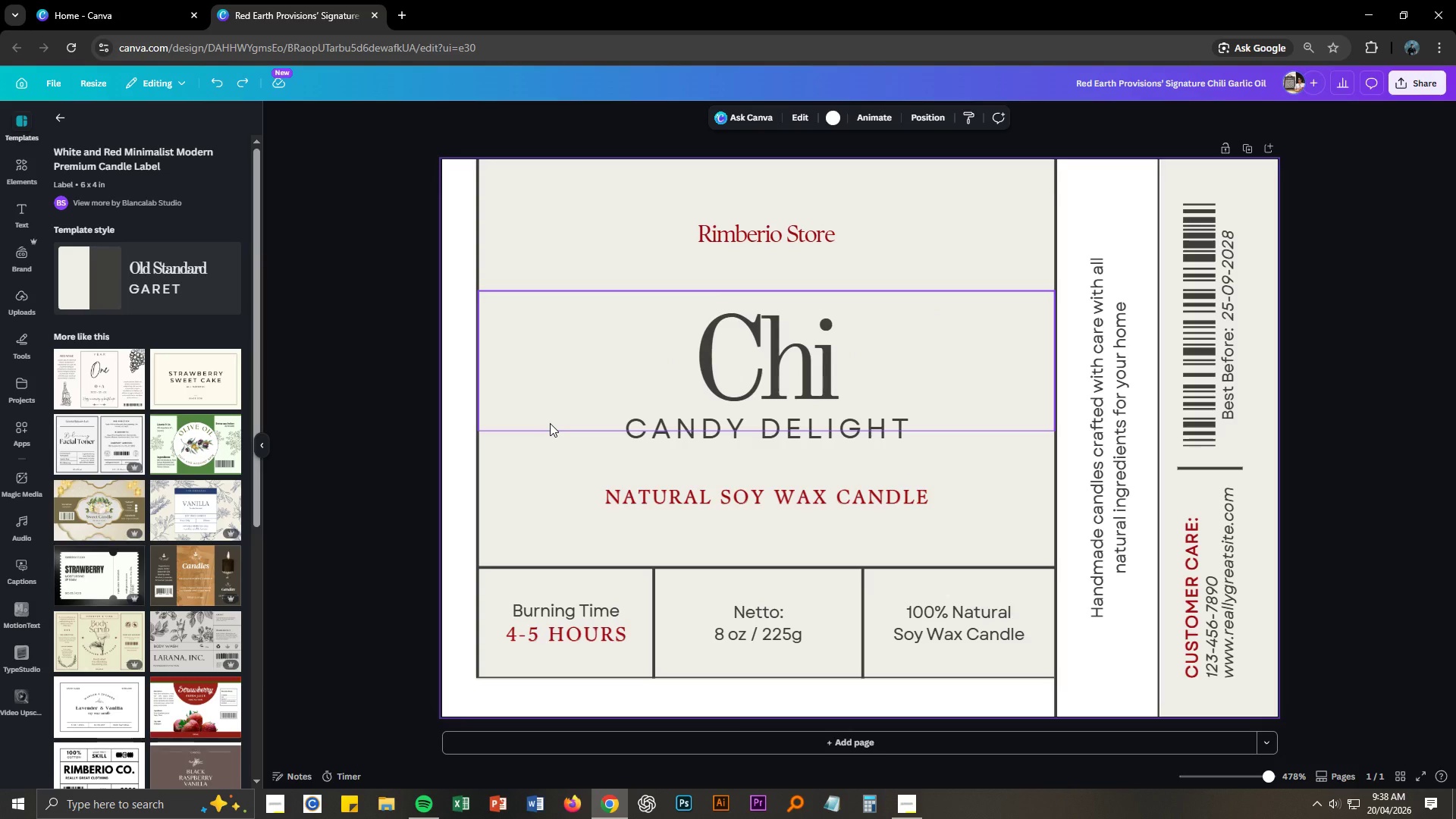 
key(Control+Z)
 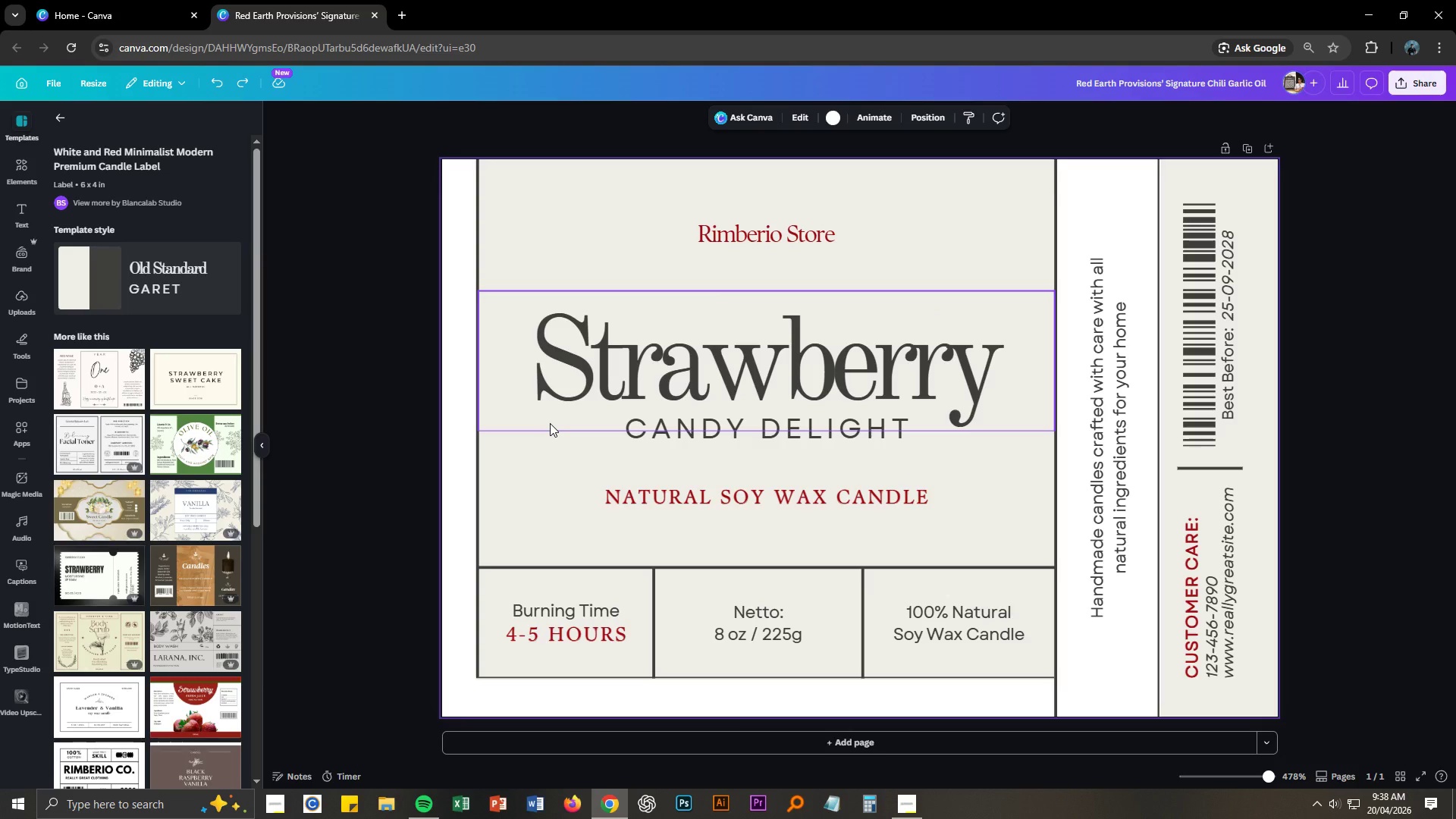 
key(Control+ControlLeft)
 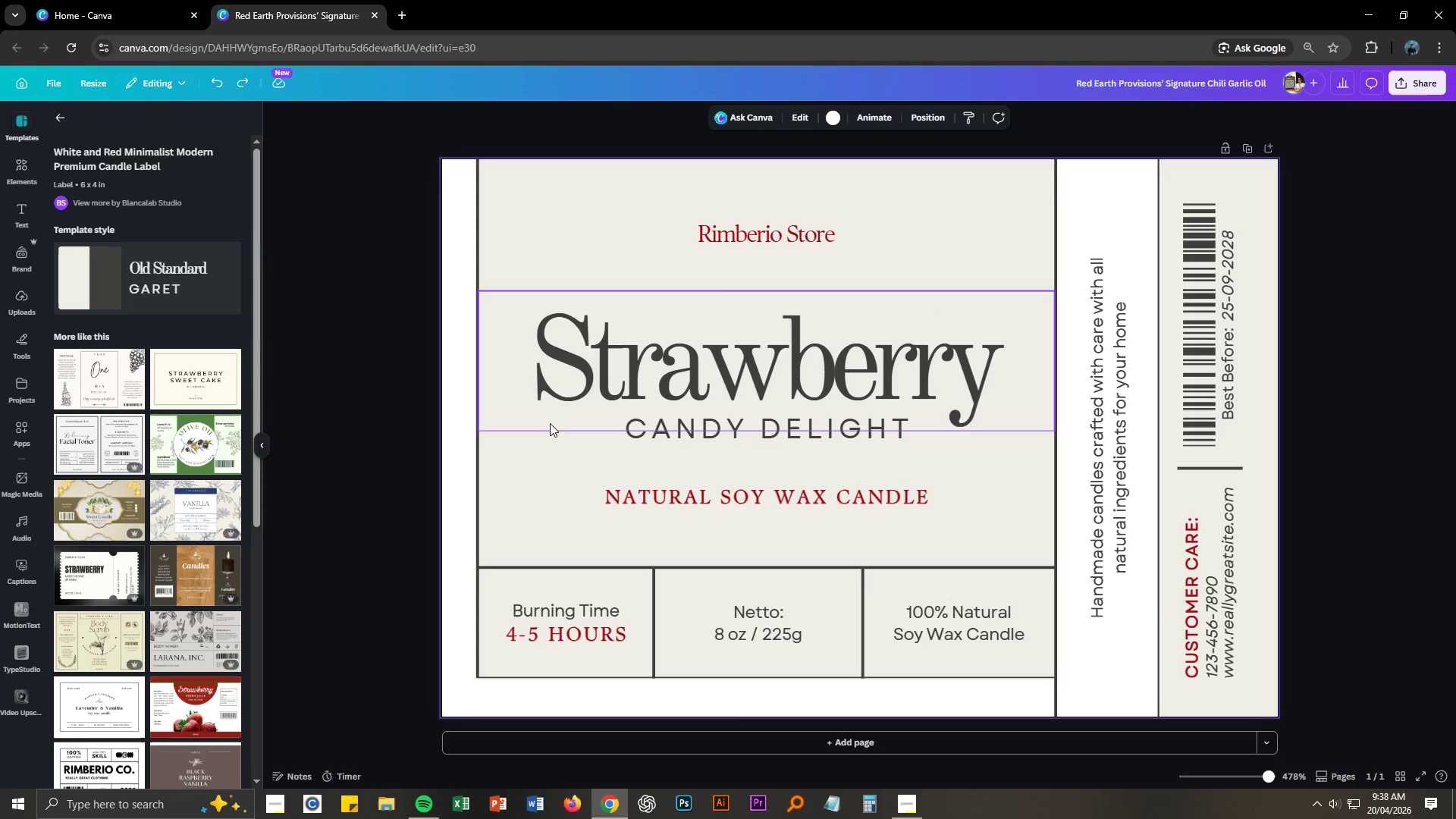 
key(Control+Z)
 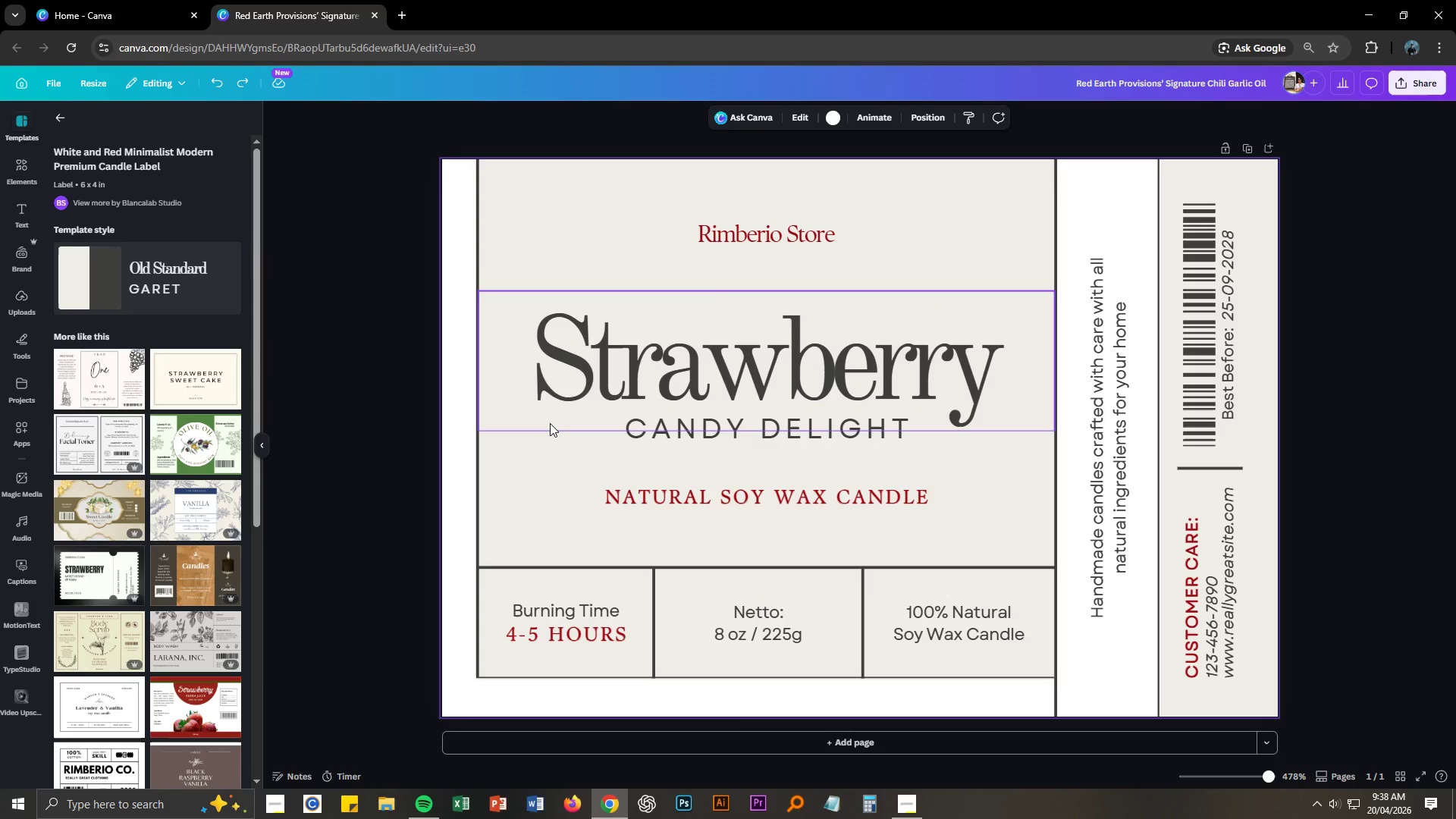 
key(Control+ControlLeft)
 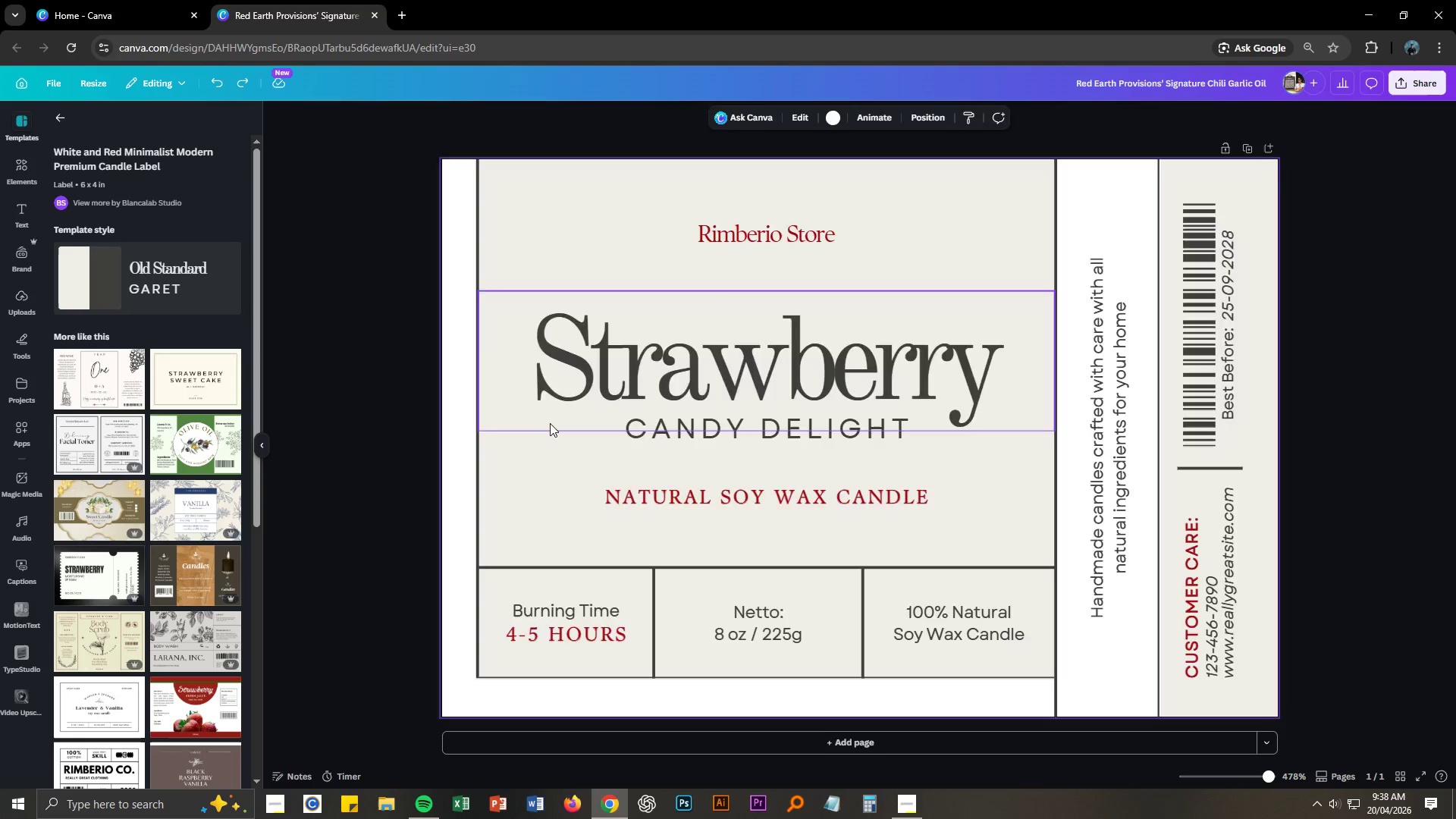 
key(Control+Z)
 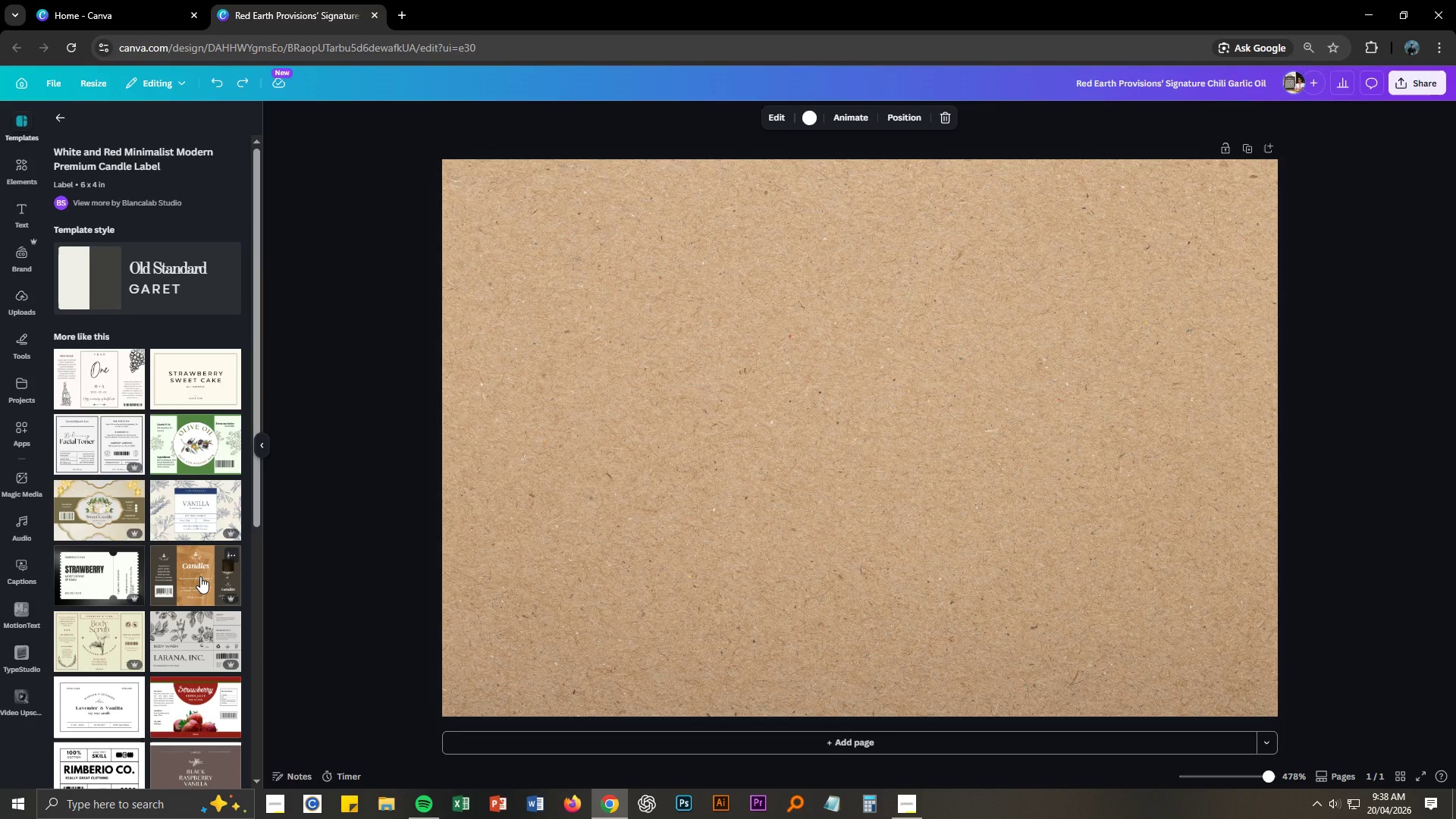 
left_click([941, 412])
 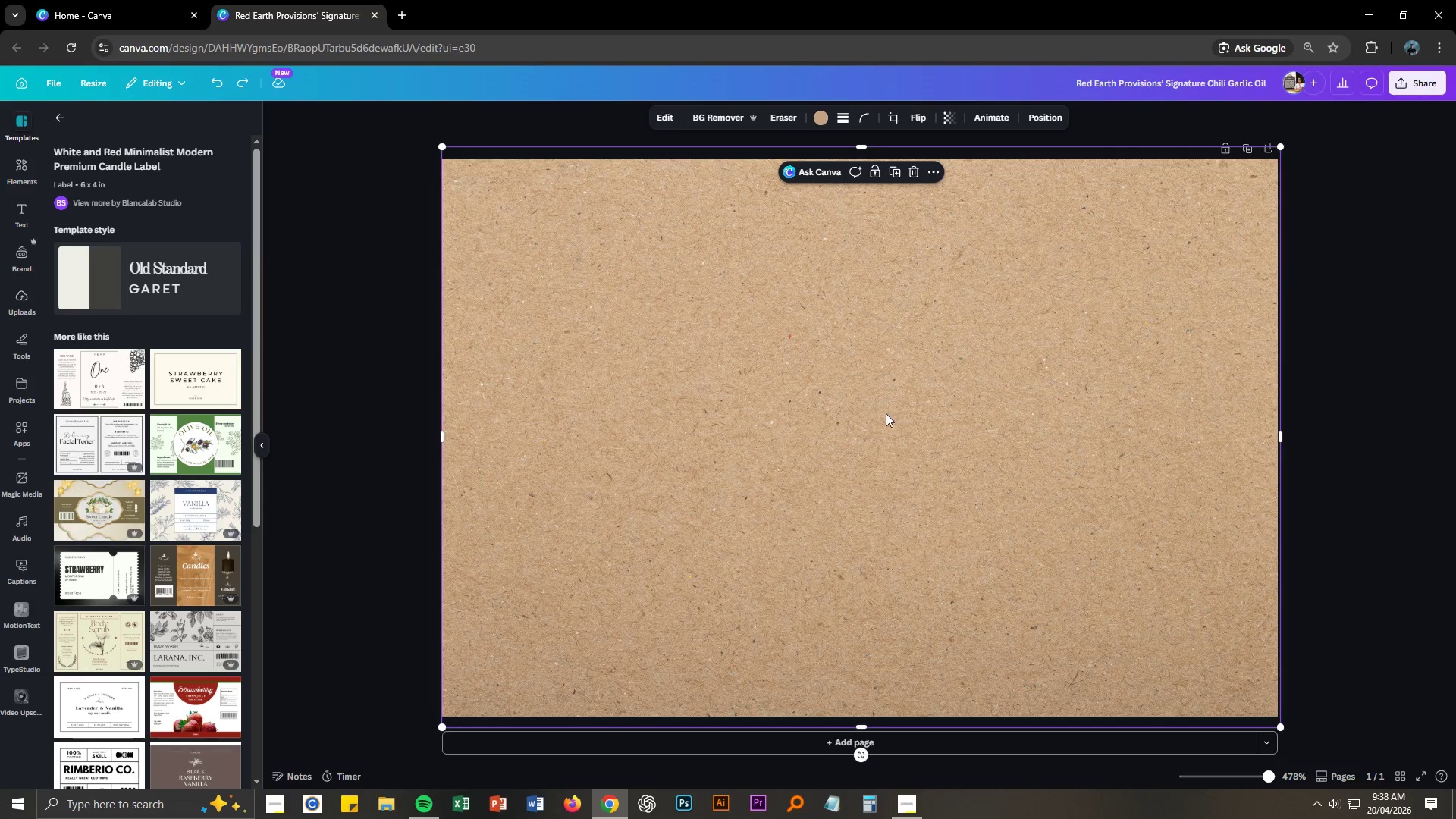 
key(T)
 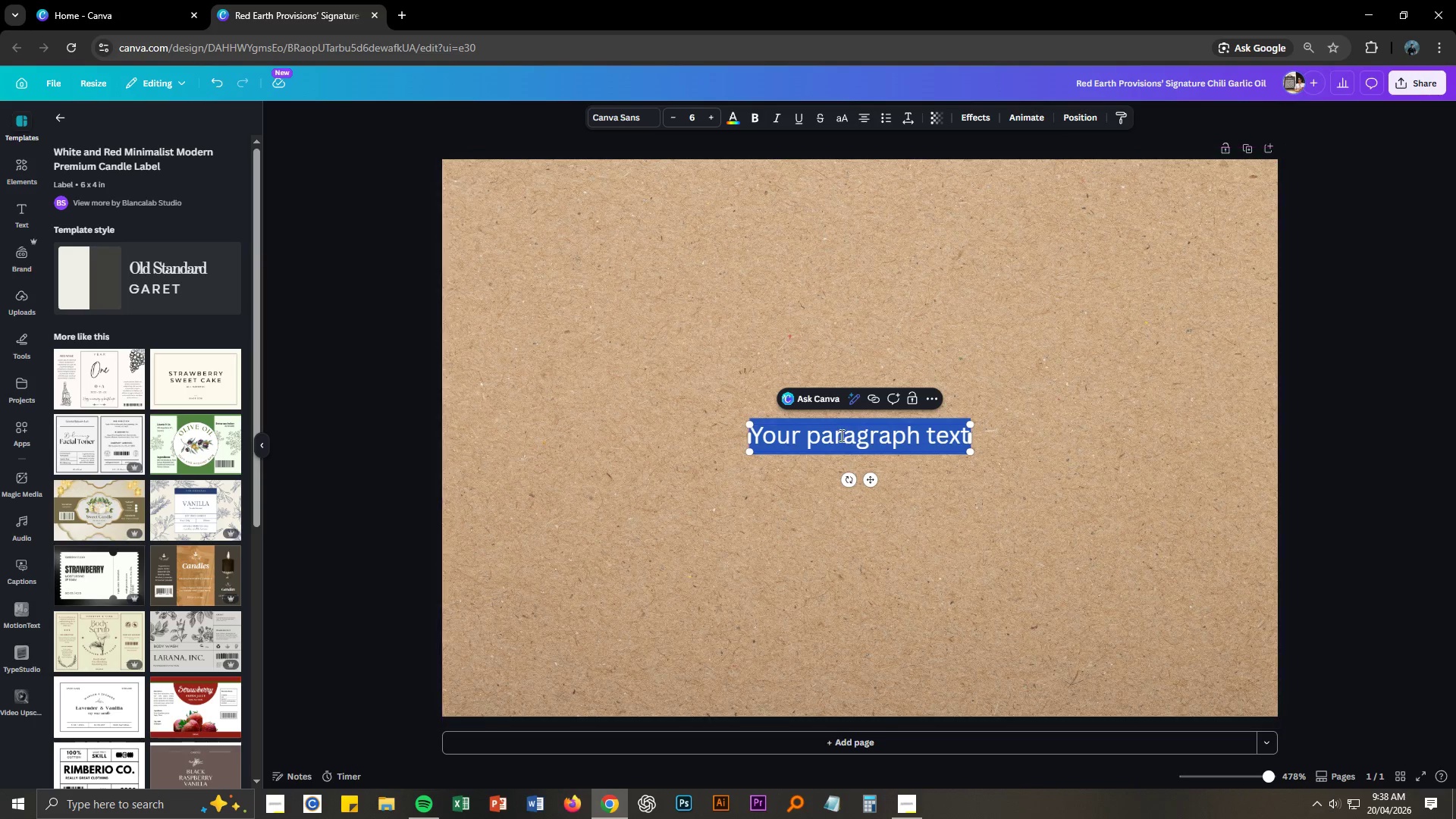 
key(Control+ControlLeft)
 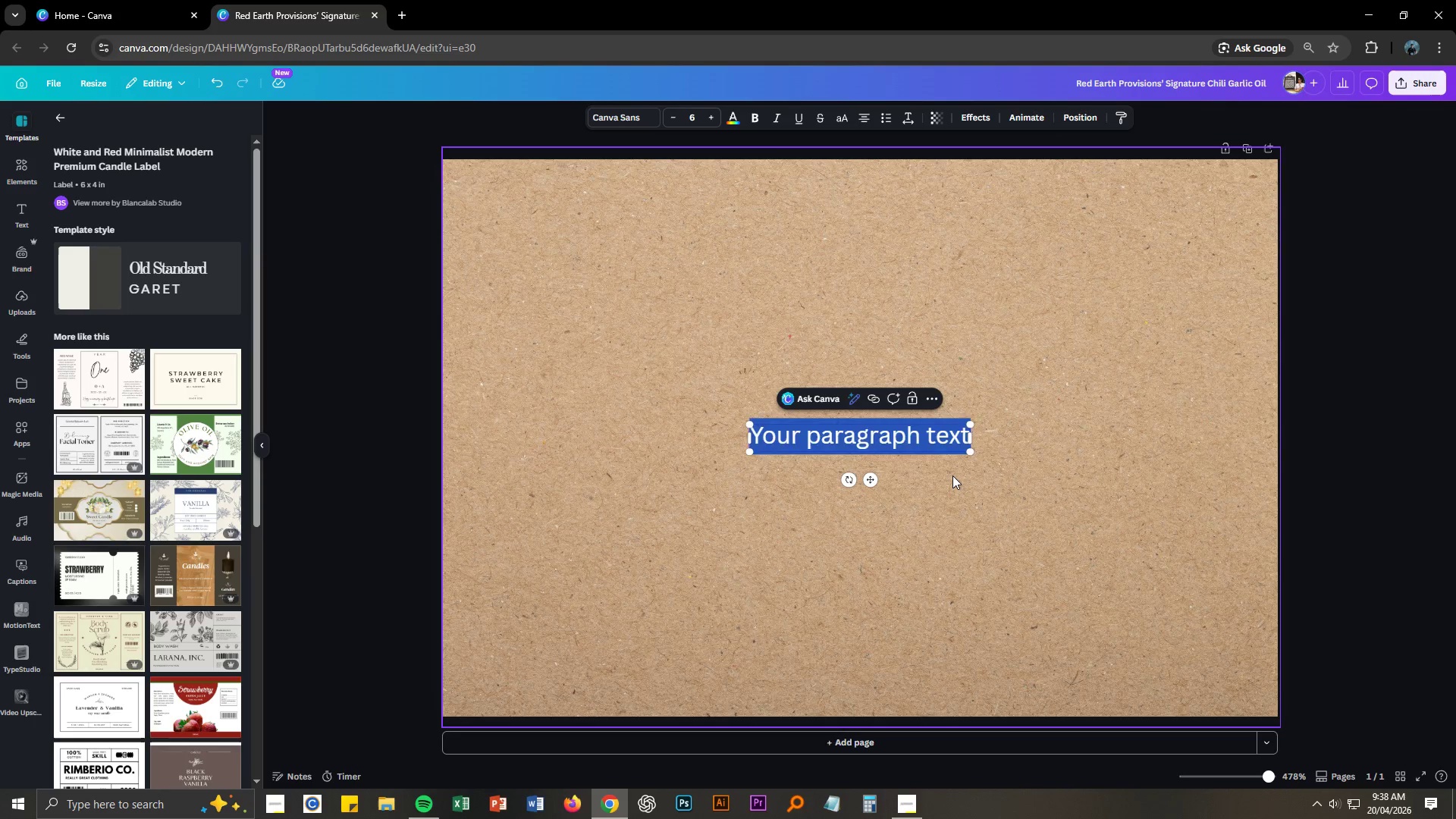 
key(Control+V)
 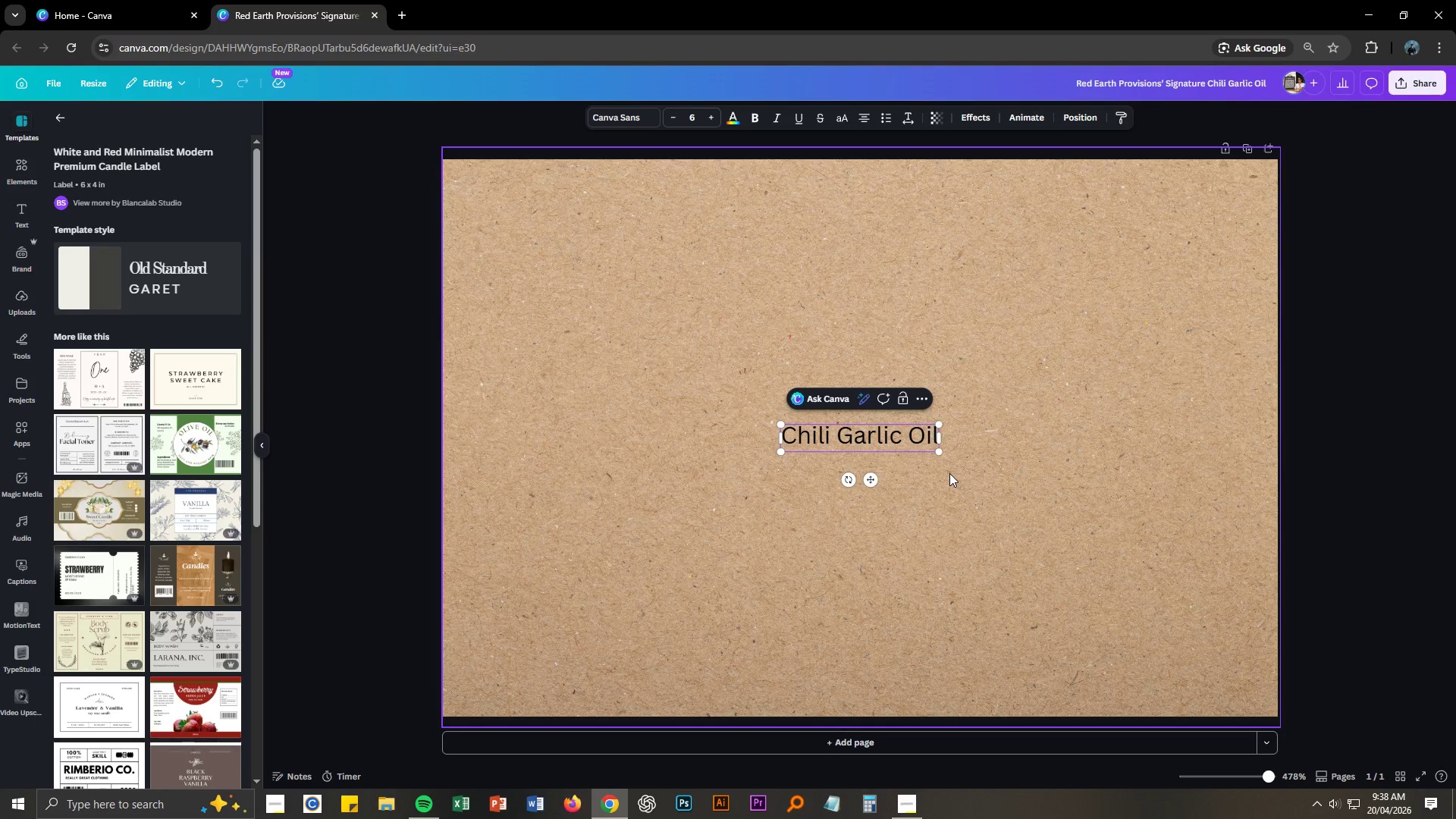 
key(Control+ControlLeft)
 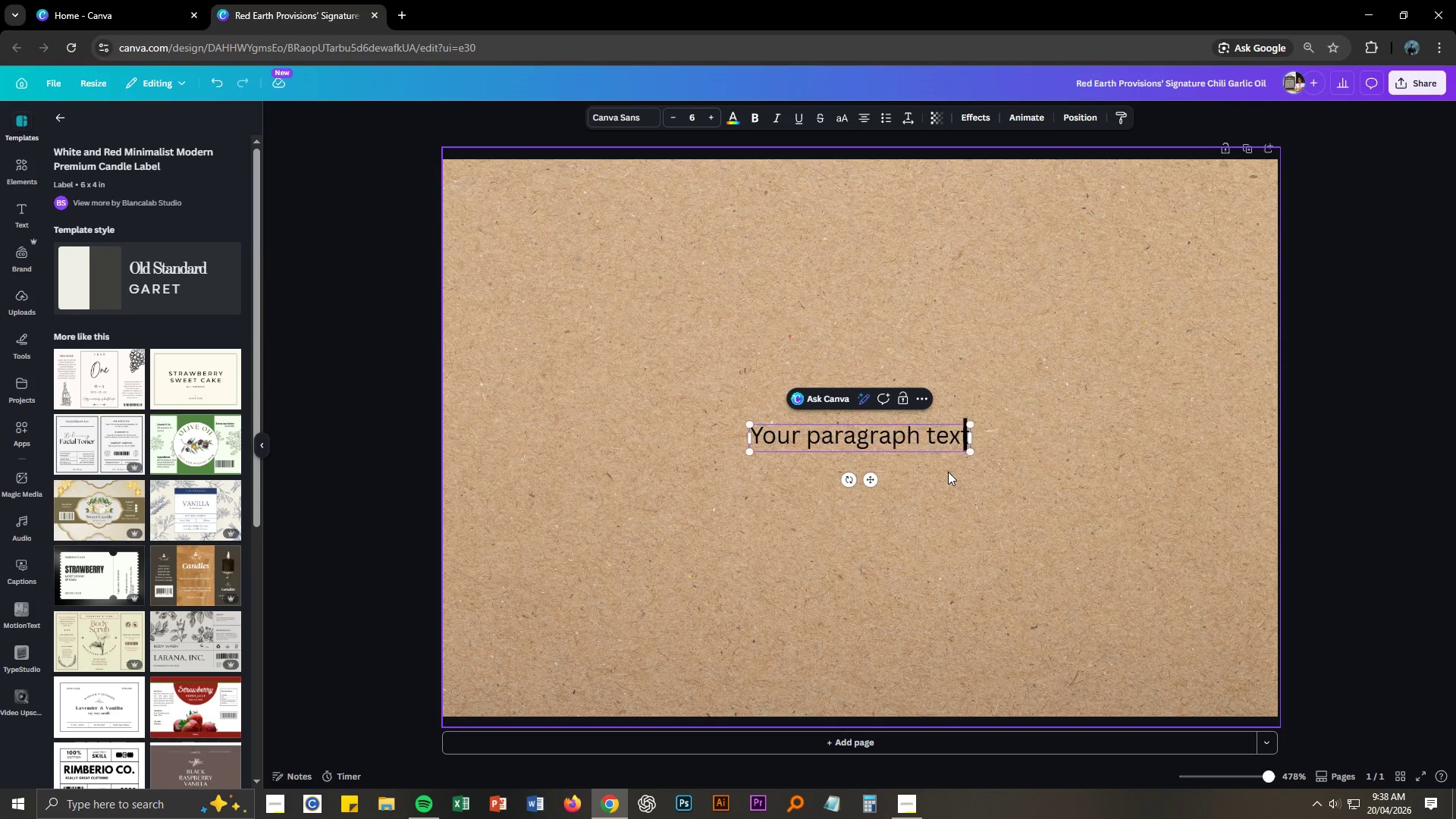 
key(Control+Z)
 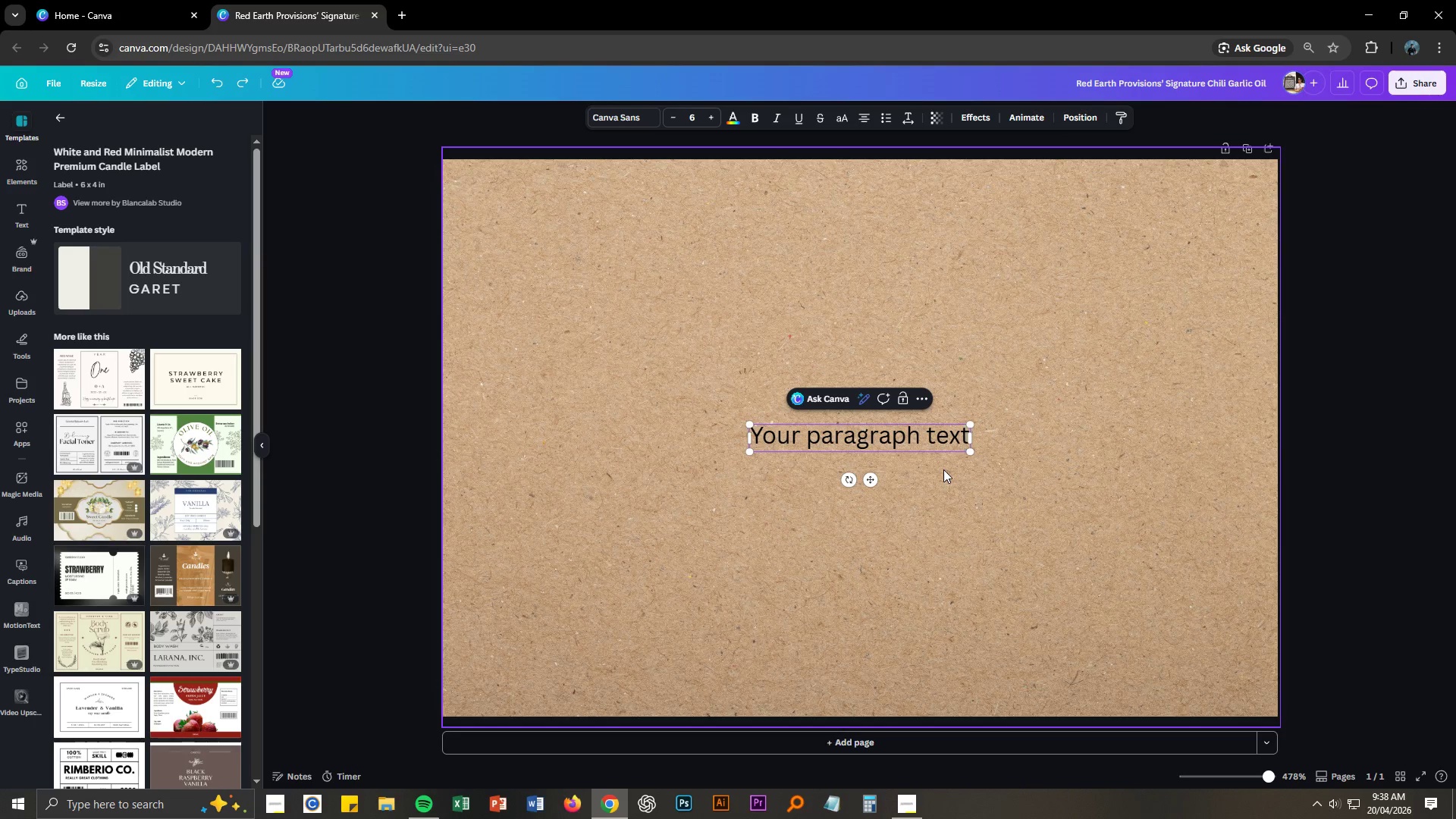 
key(Control+ControlLeft)
 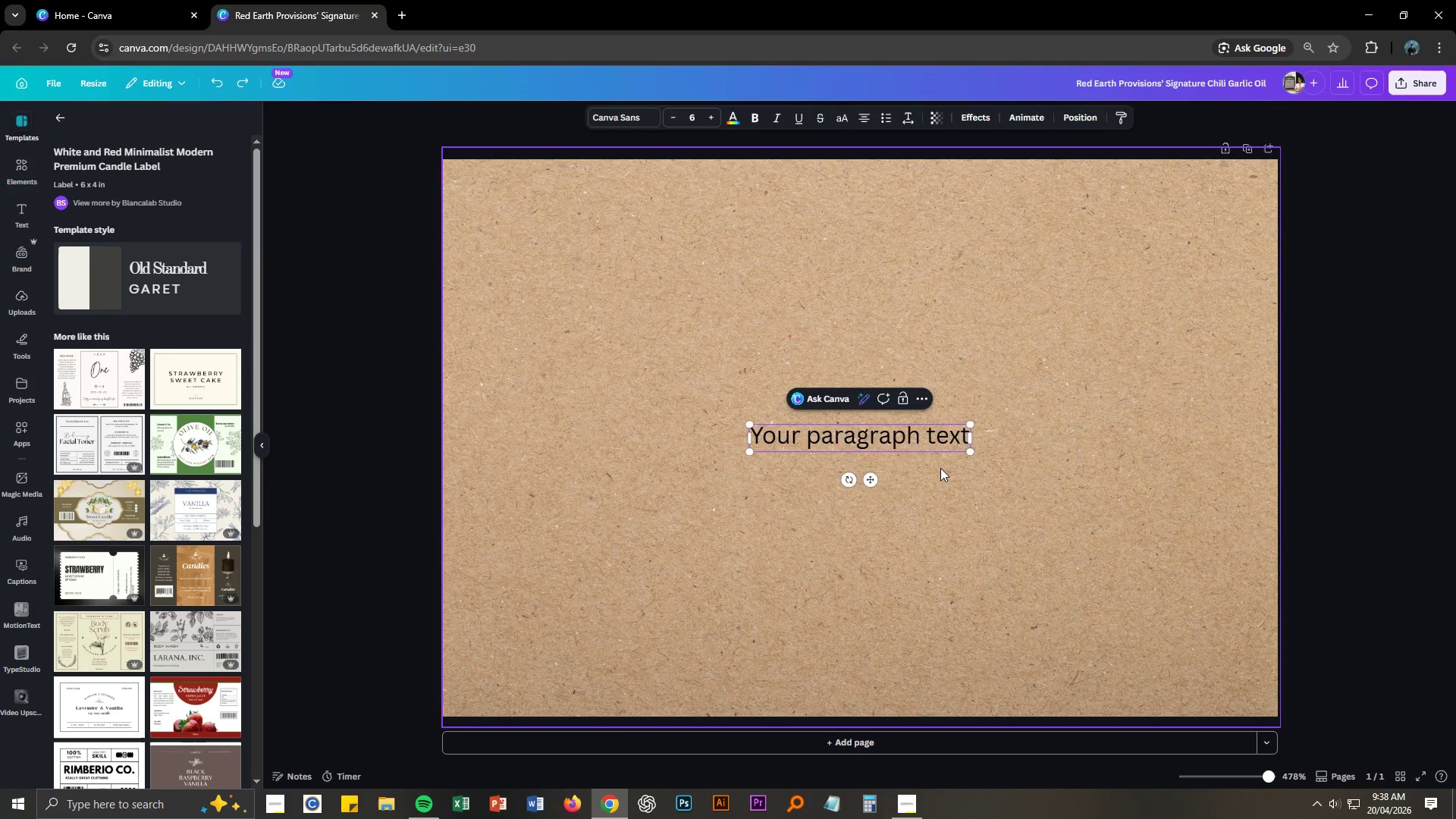 
key(Control+Z)
 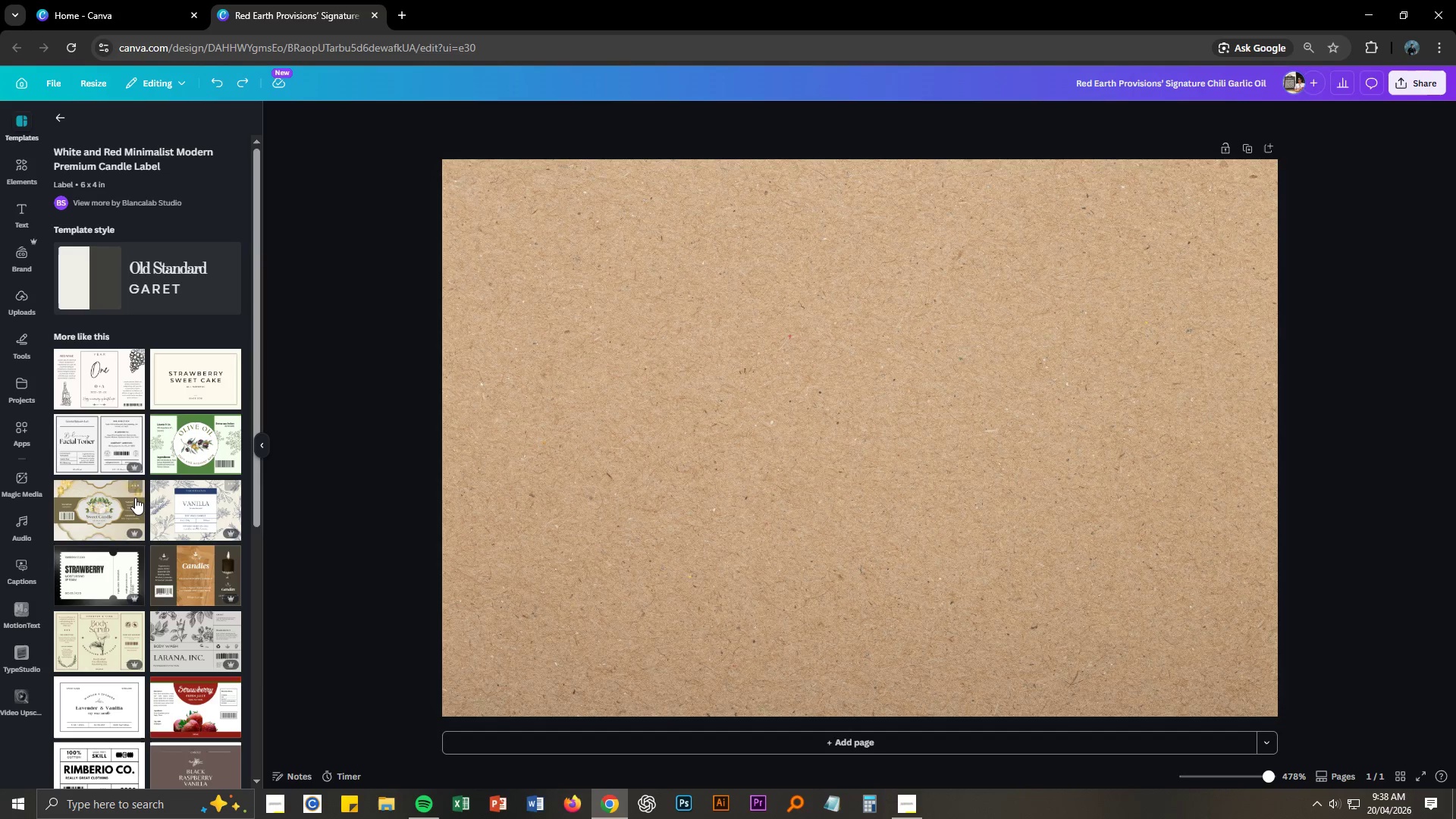 
scroll: coordinate [151, 492], scroll_direction: up, amount: 1.0
 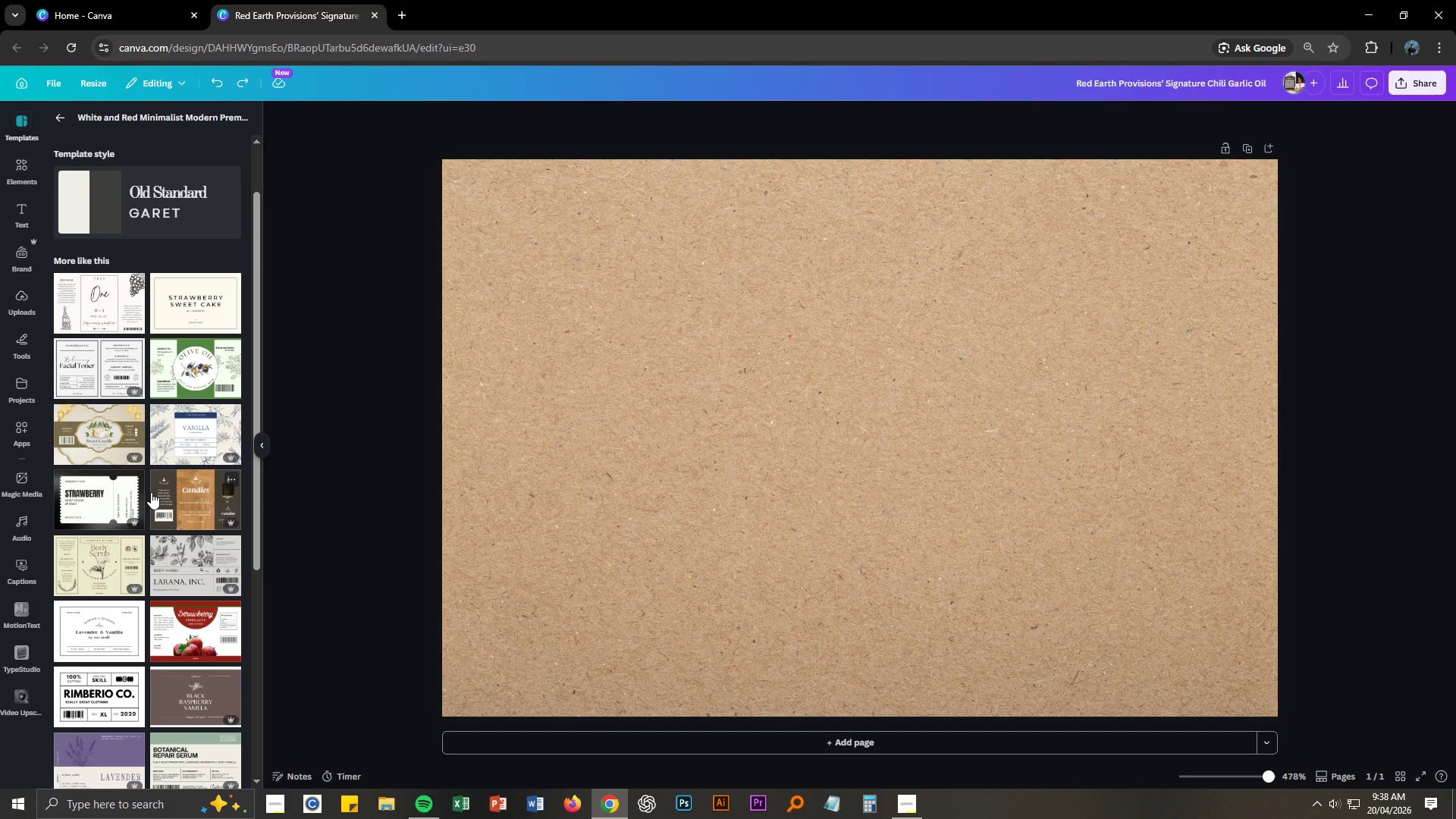 
scroll: coordinate [151, 492], scroll_direction: down, amount: 1.0
 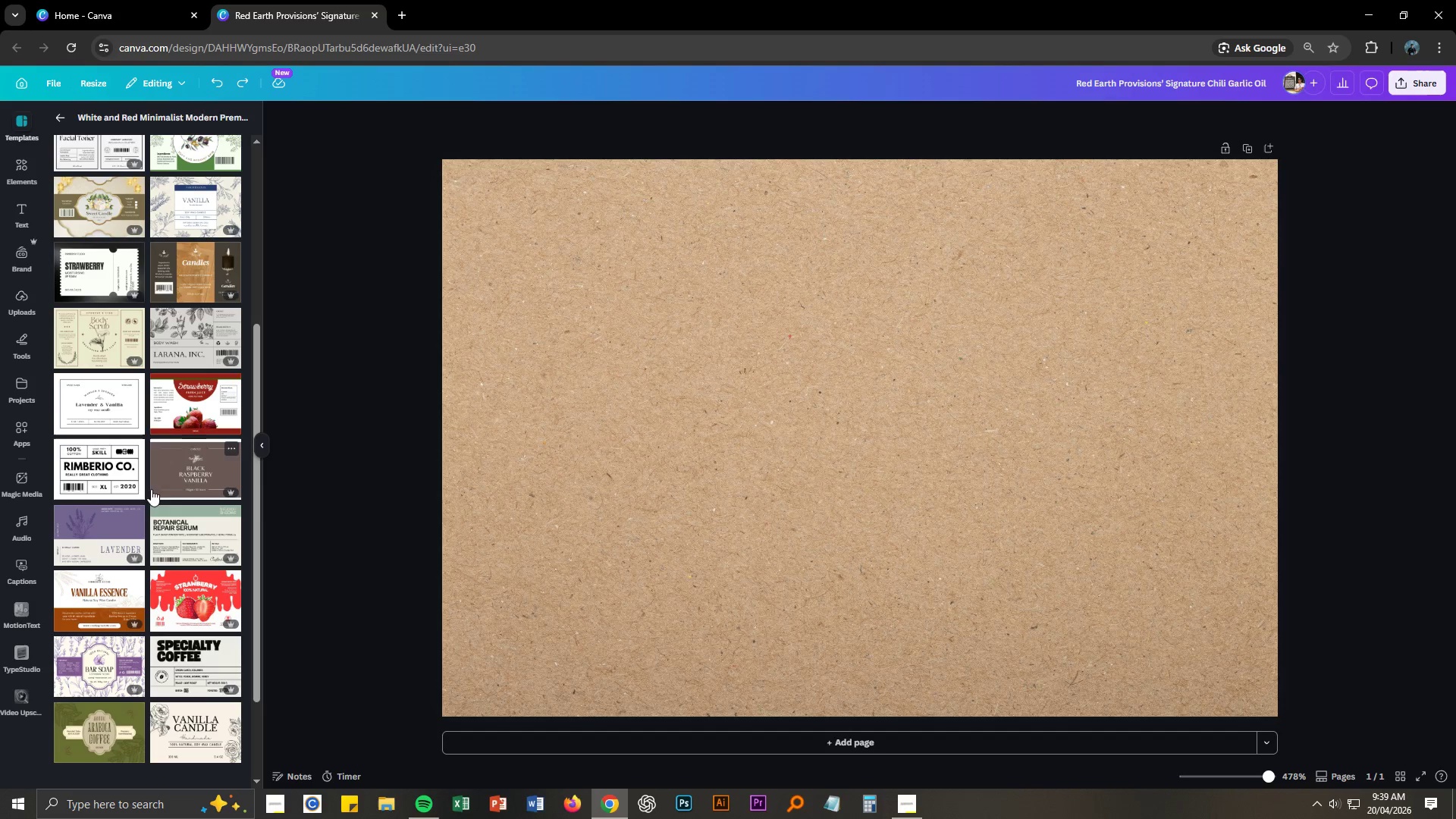 
scroll: coordinate [149, 231], scroll_direction: up, amount: 8.0
 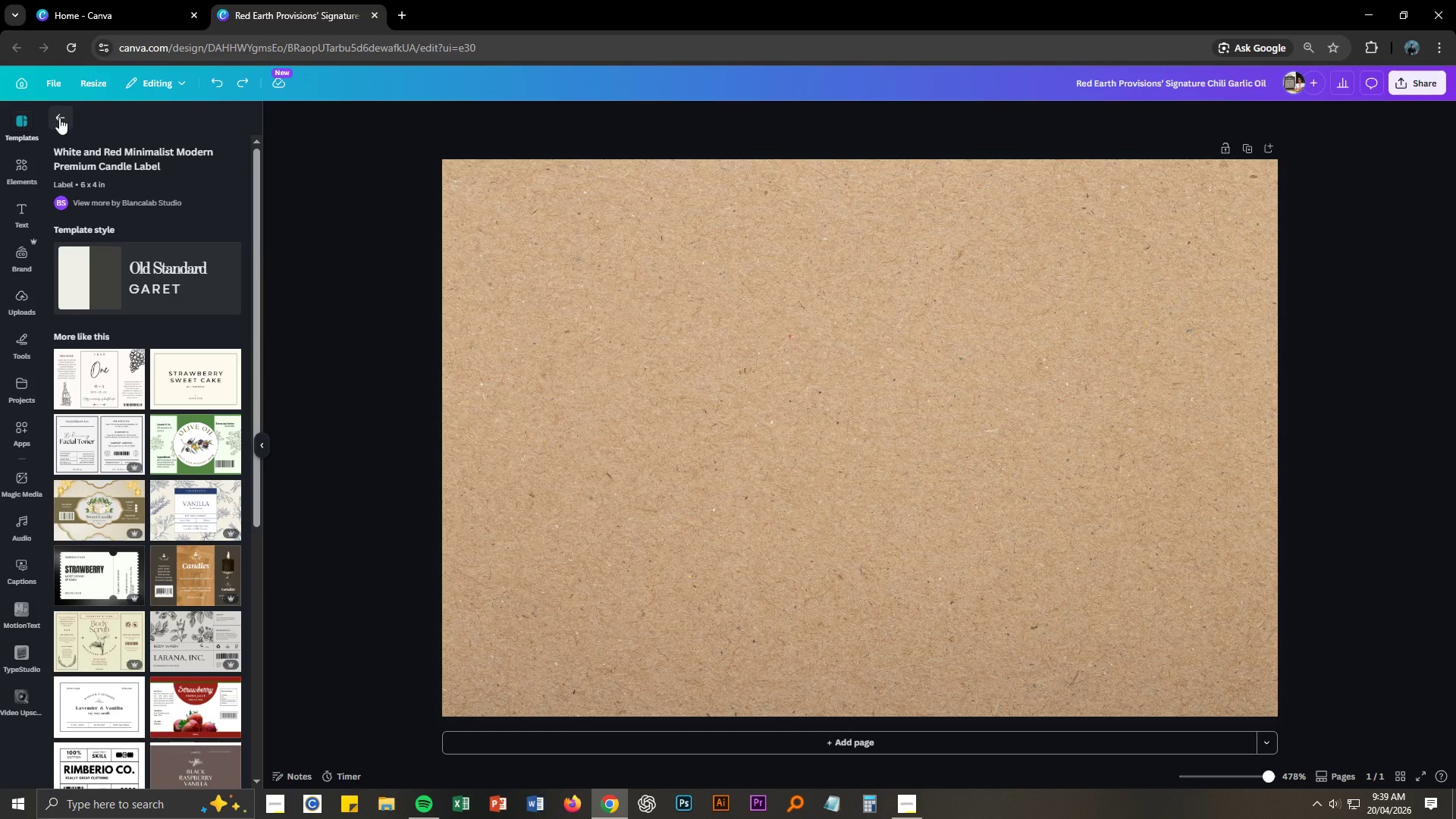 
left_click([59, 118])
 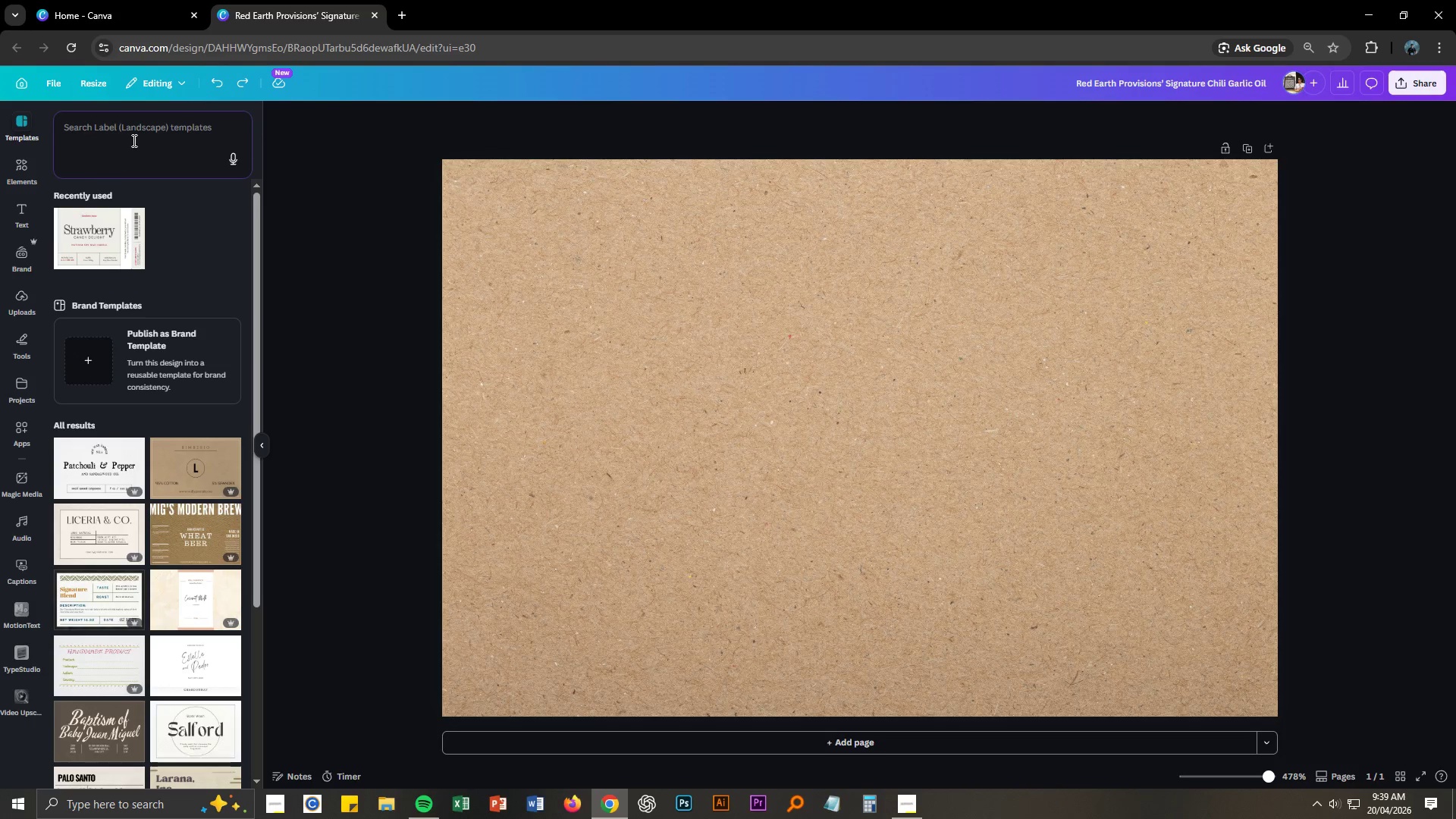 
left_click([136, 127])
 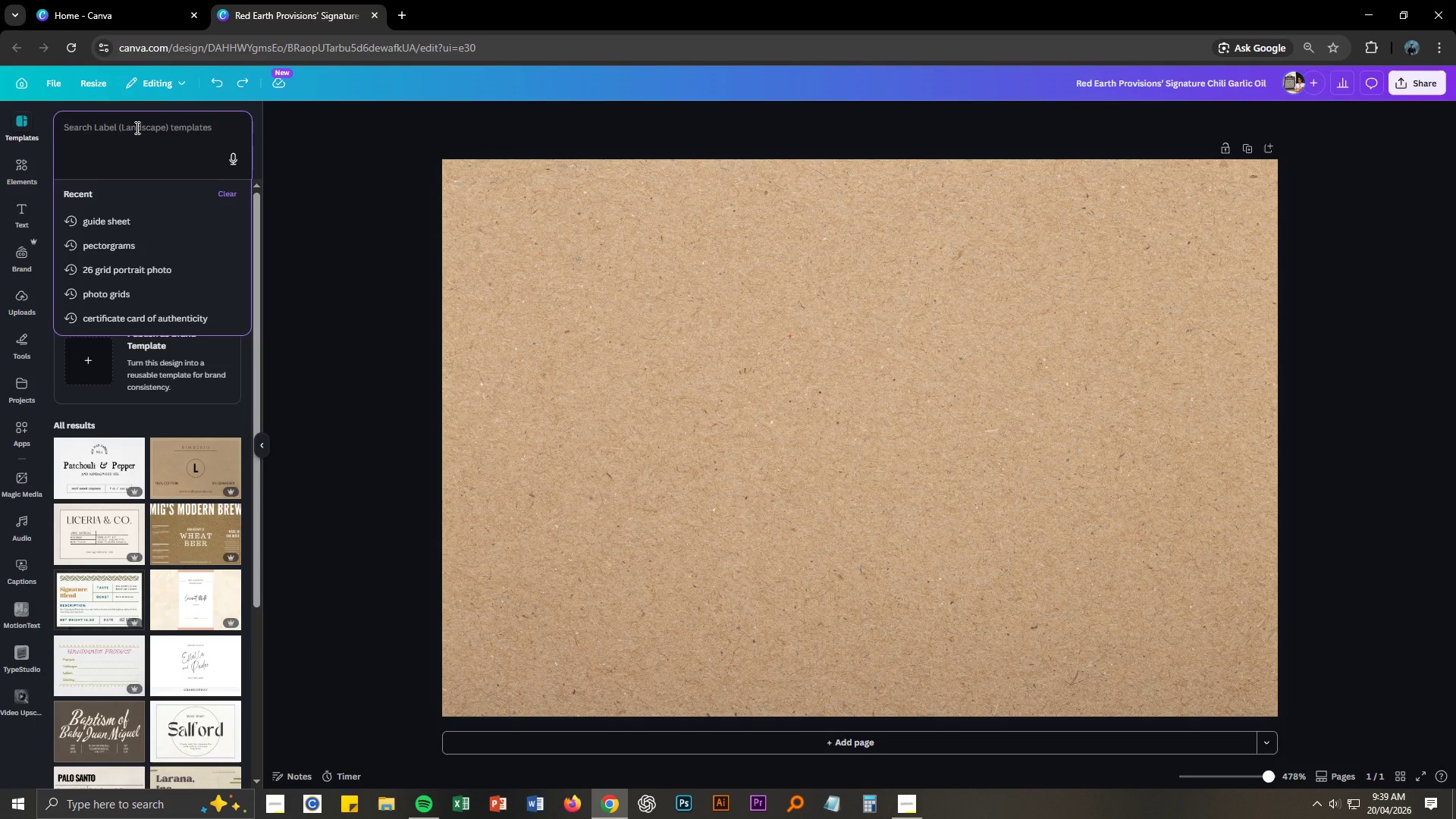 
type(Chilki)
key(Backspace)
key(Backspace)
type(i GARLIC)
 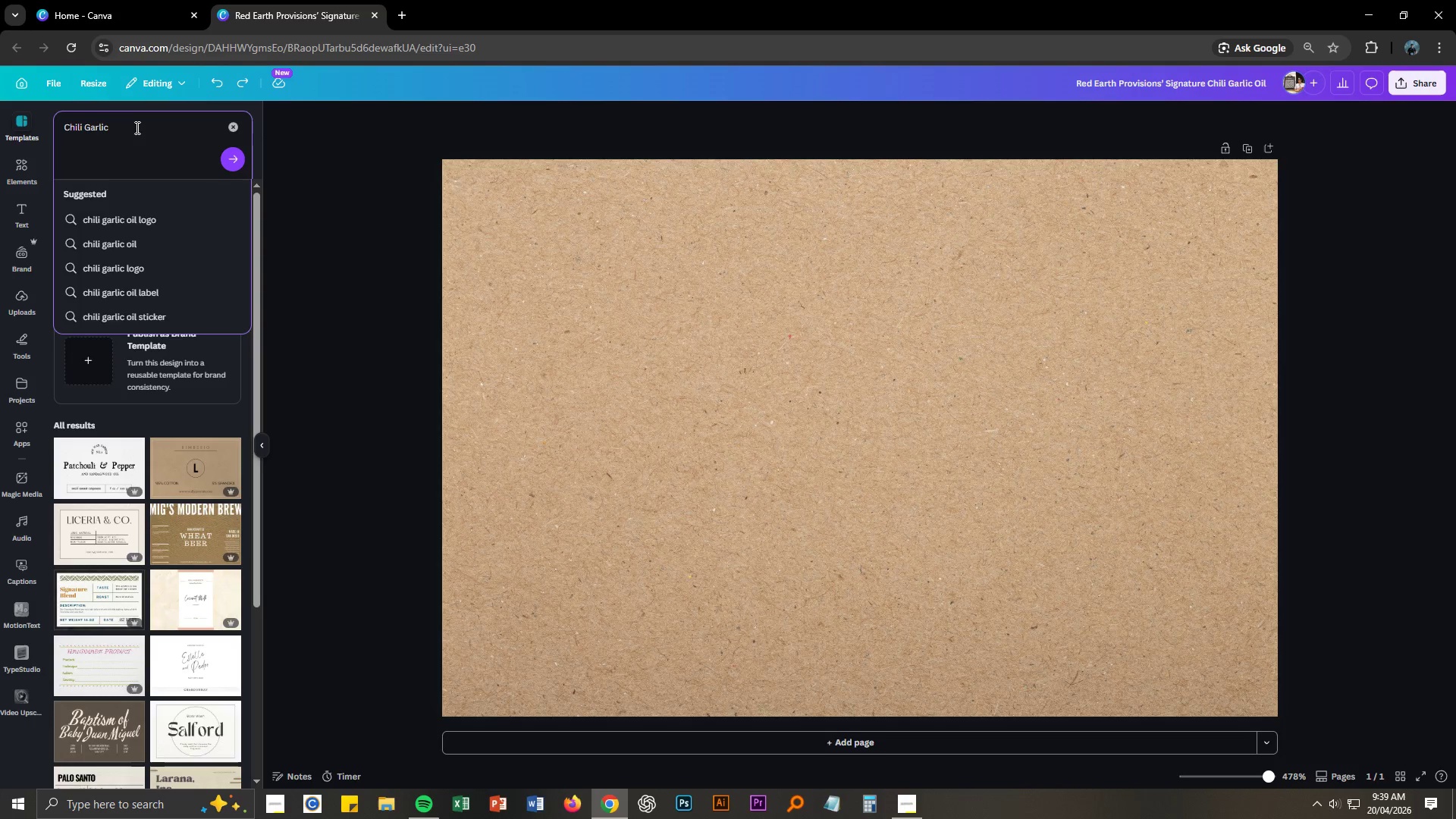 
key(Enter)
 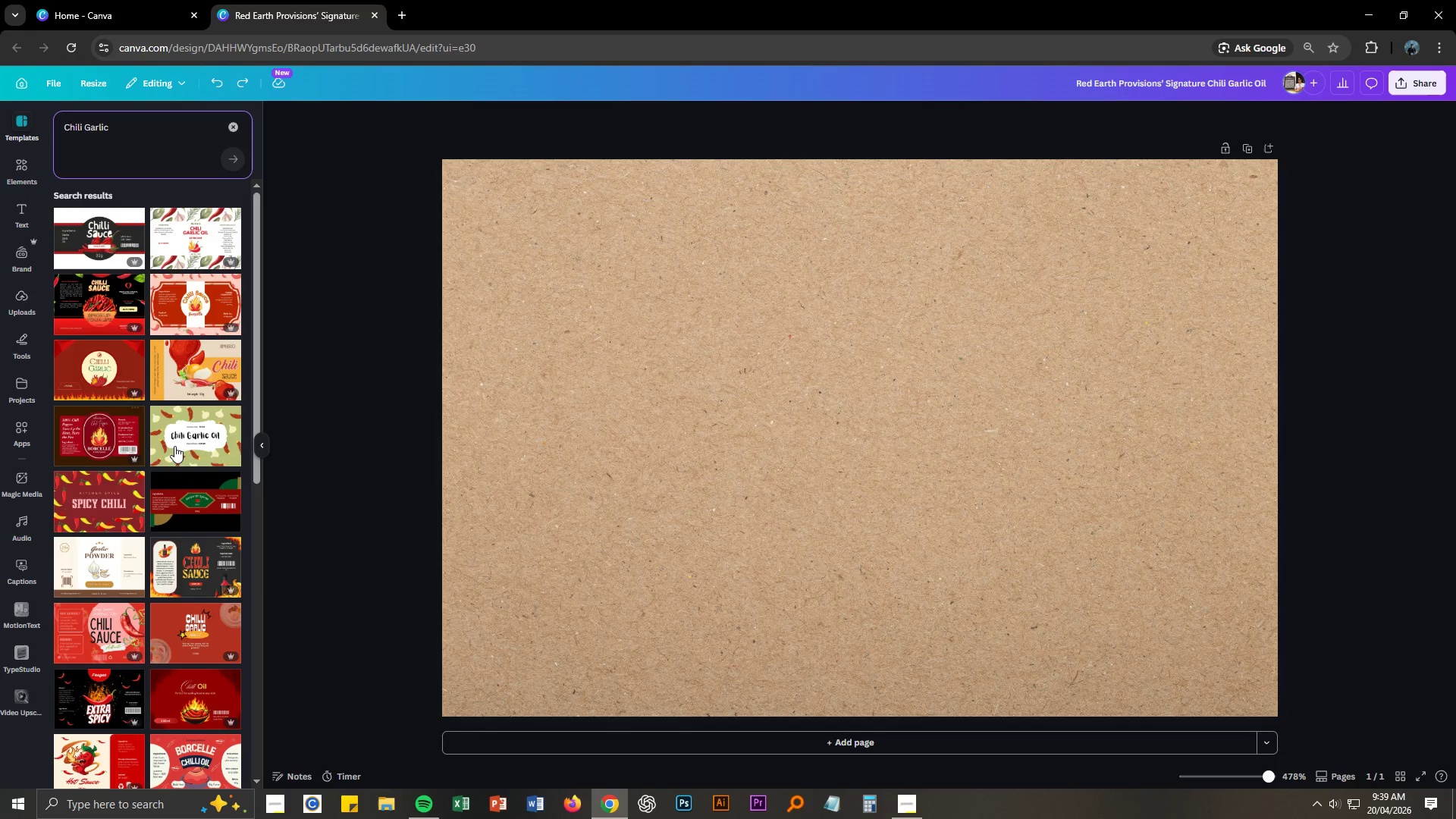 
scroll: coordinate [171, 418], scroll_direction: down, amount: 9.0
 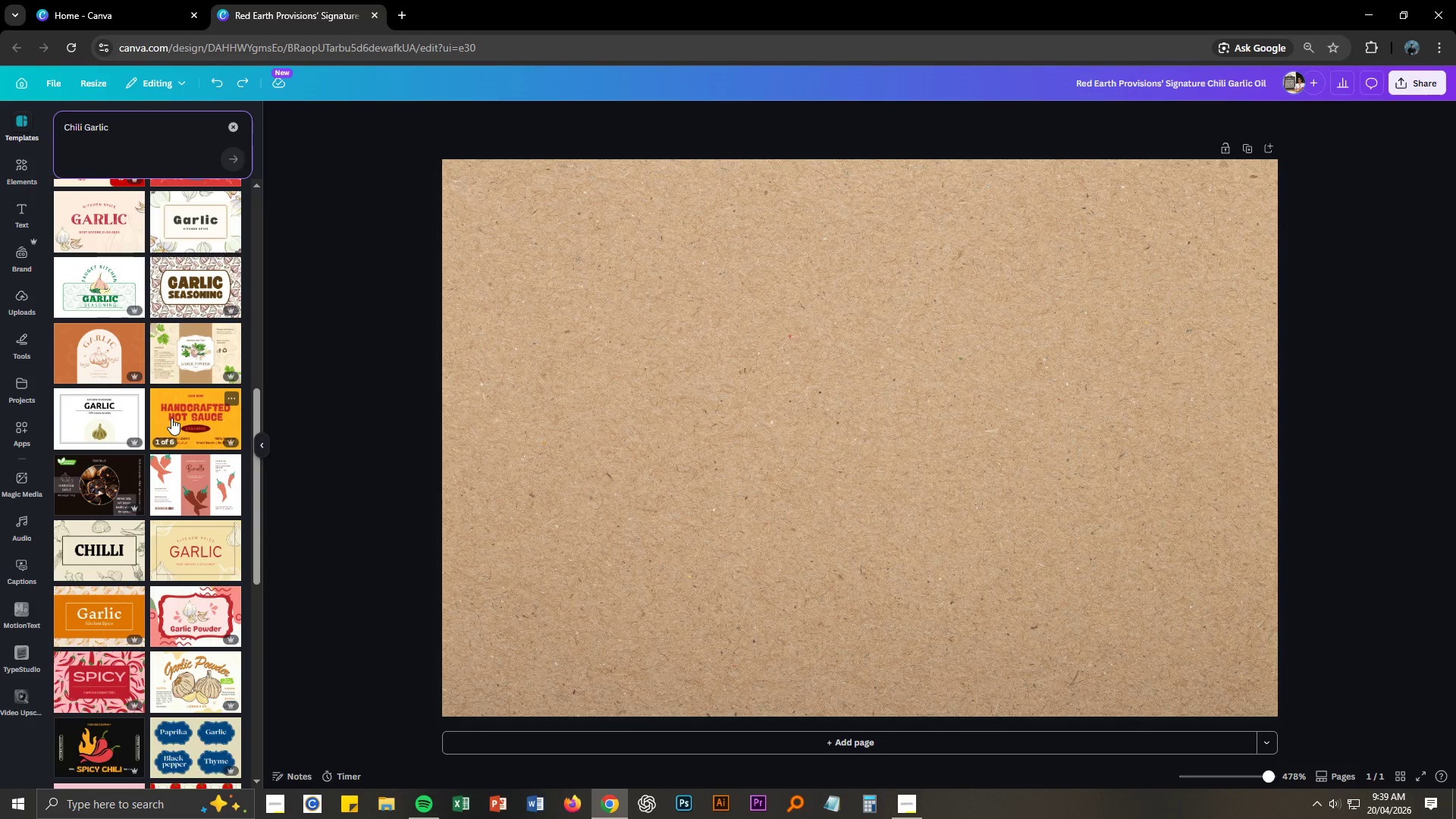 
scroll: coordinate [168, 450], scroll_direction: down, amount: 4.0
 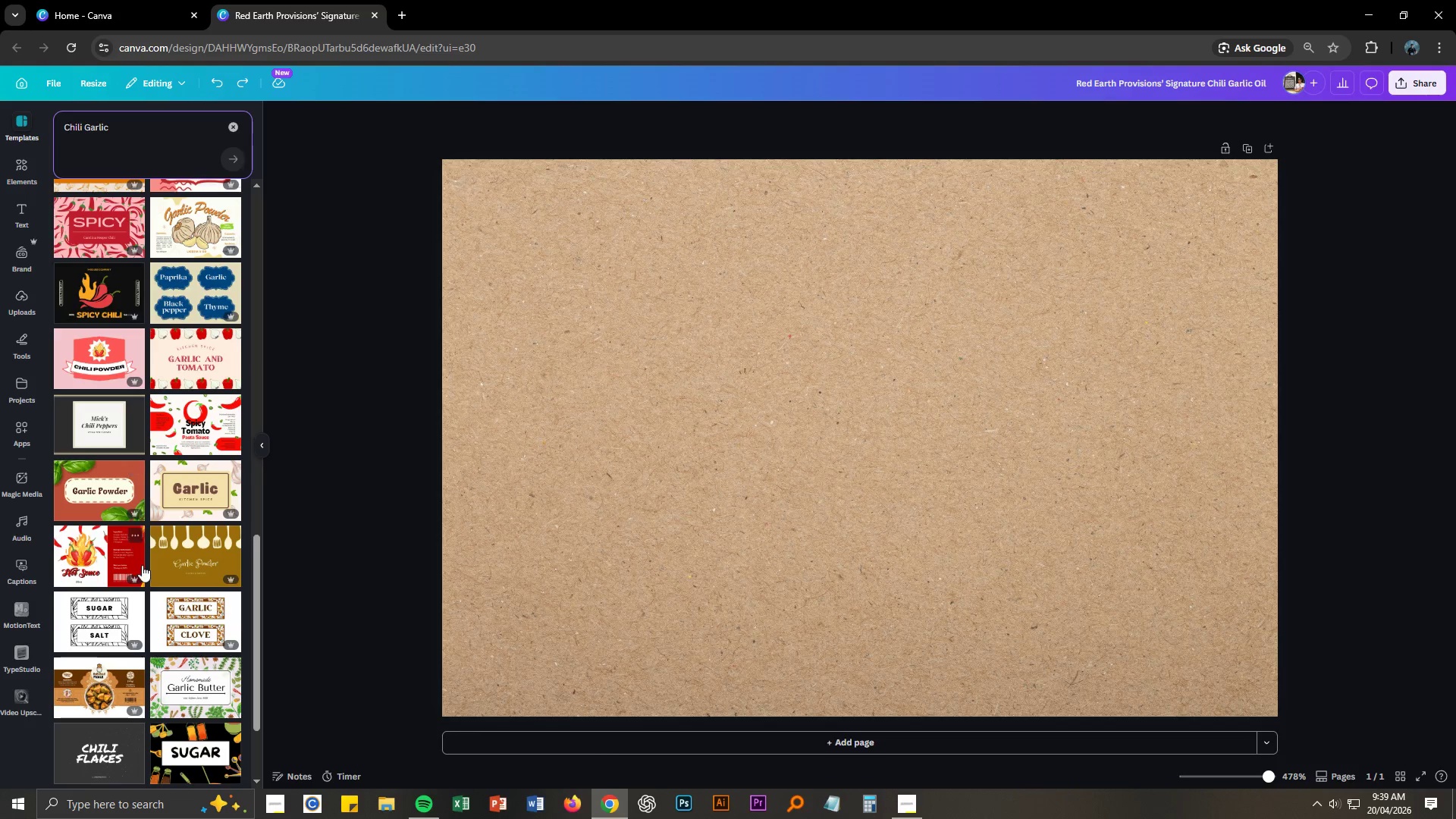 
wait(6.3)
 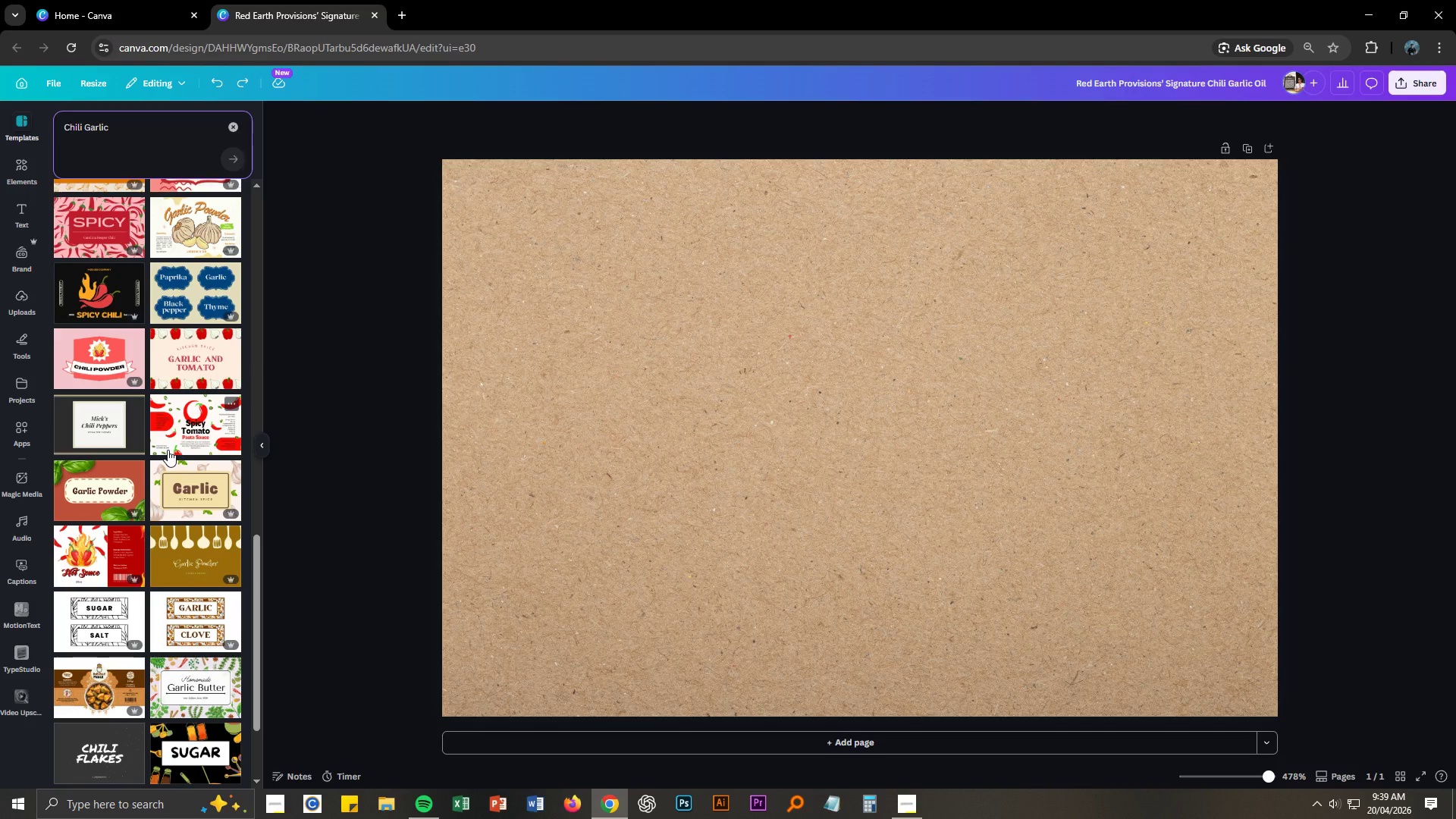 
scroll: coordinate [180, 361], scroll_direction: up, amount: 12.0
 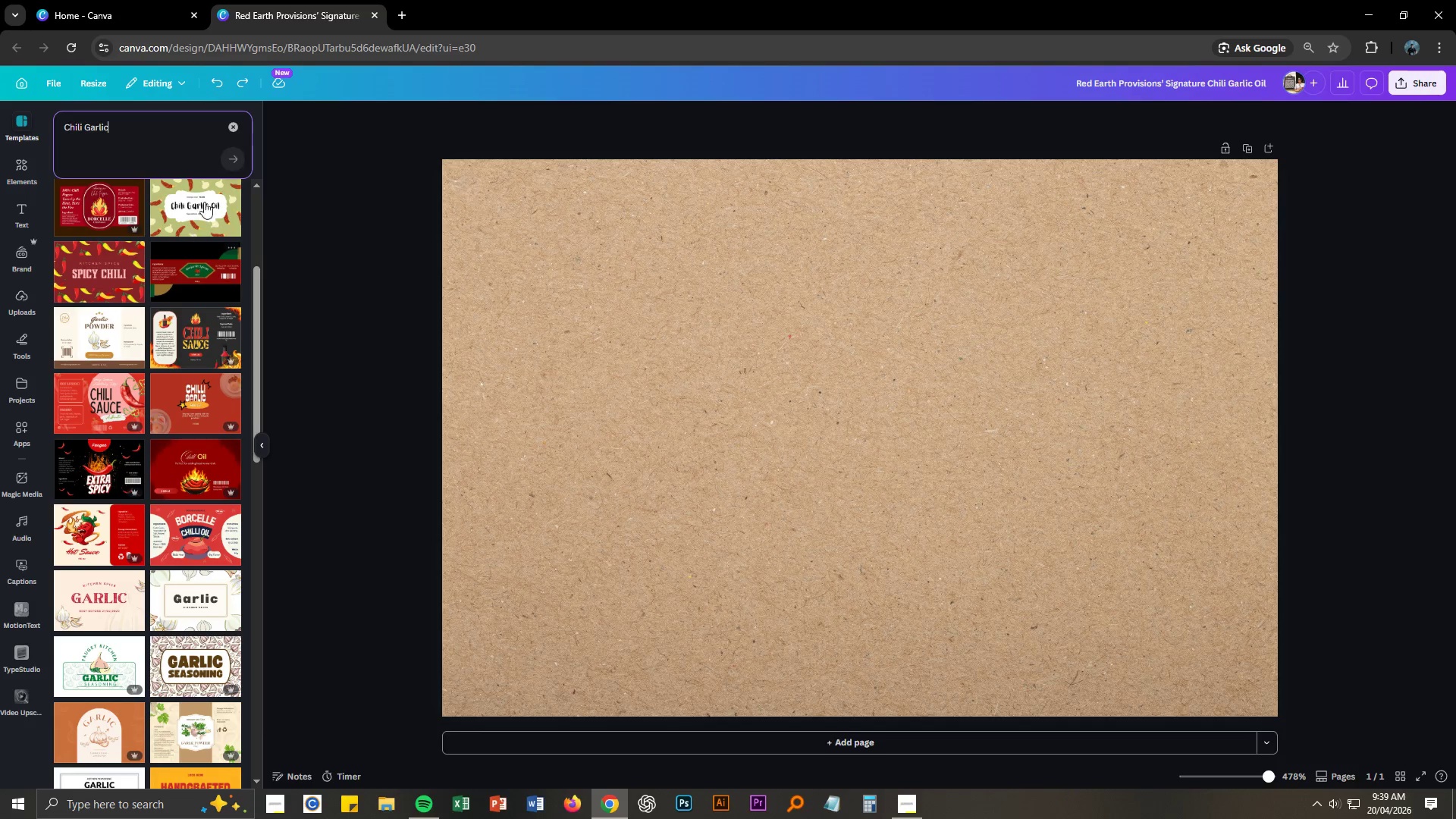 
left_click([233, 124])
 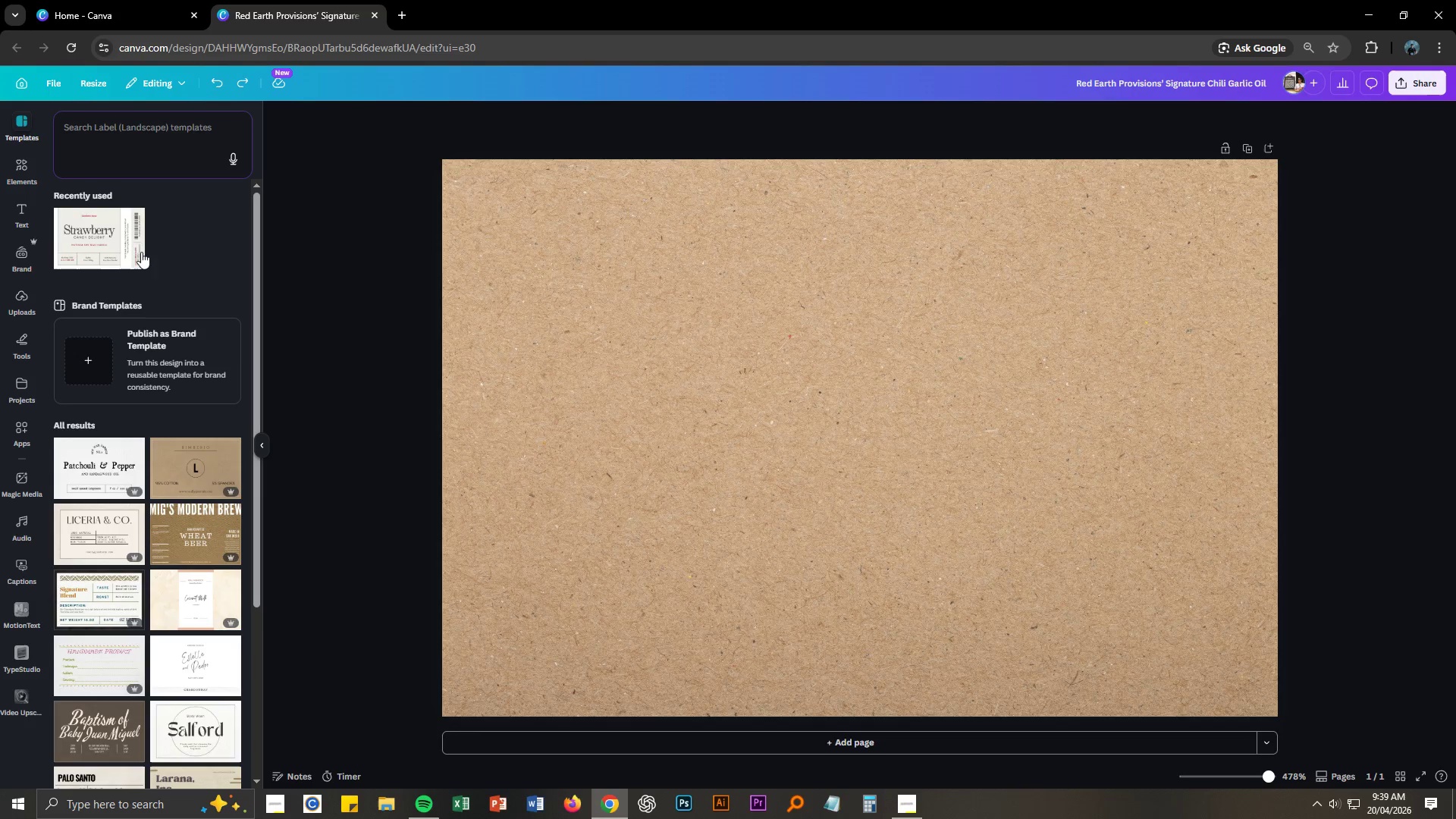 
left_click([85, 237])
 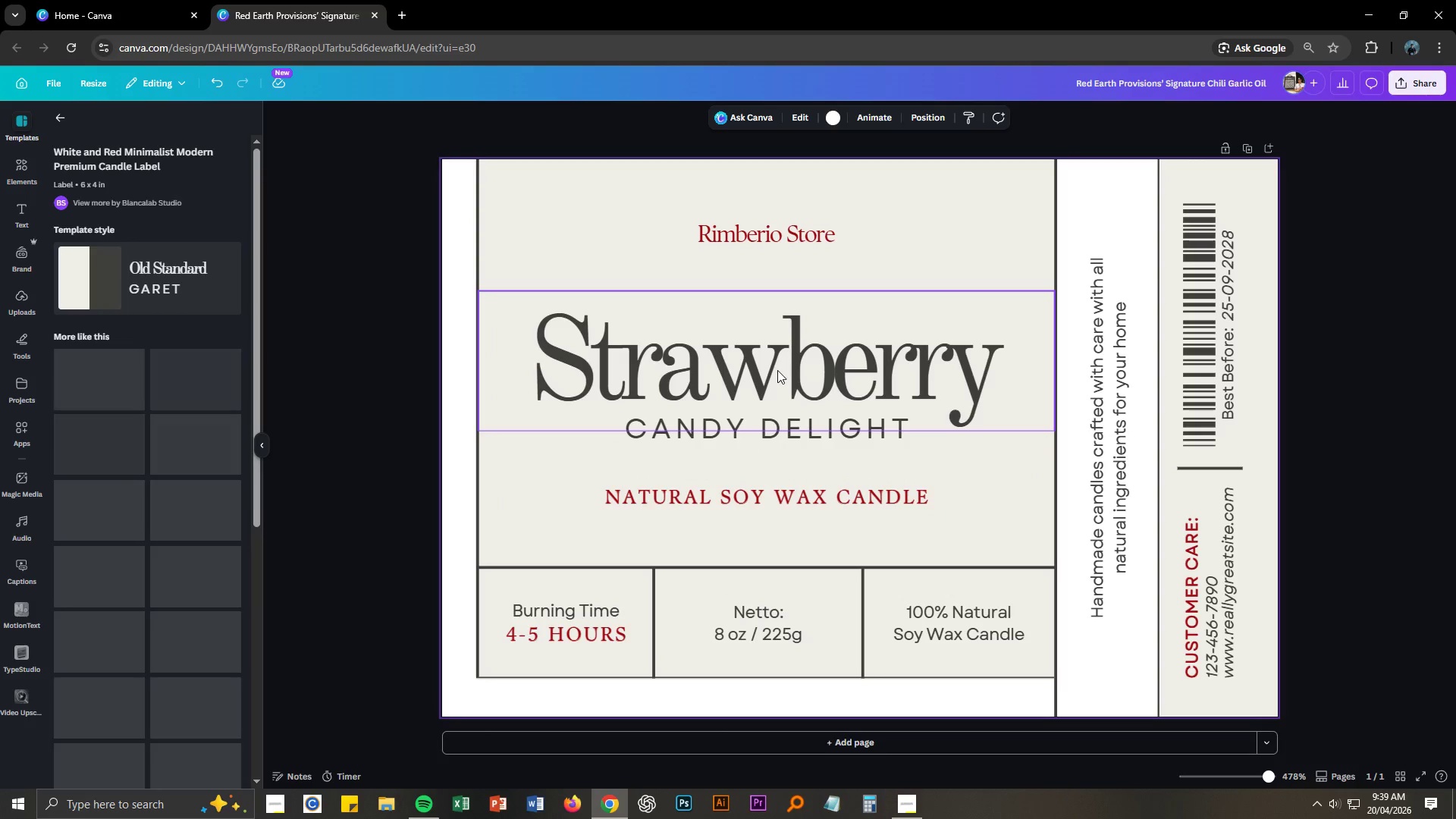 
left_click([777, 370])
 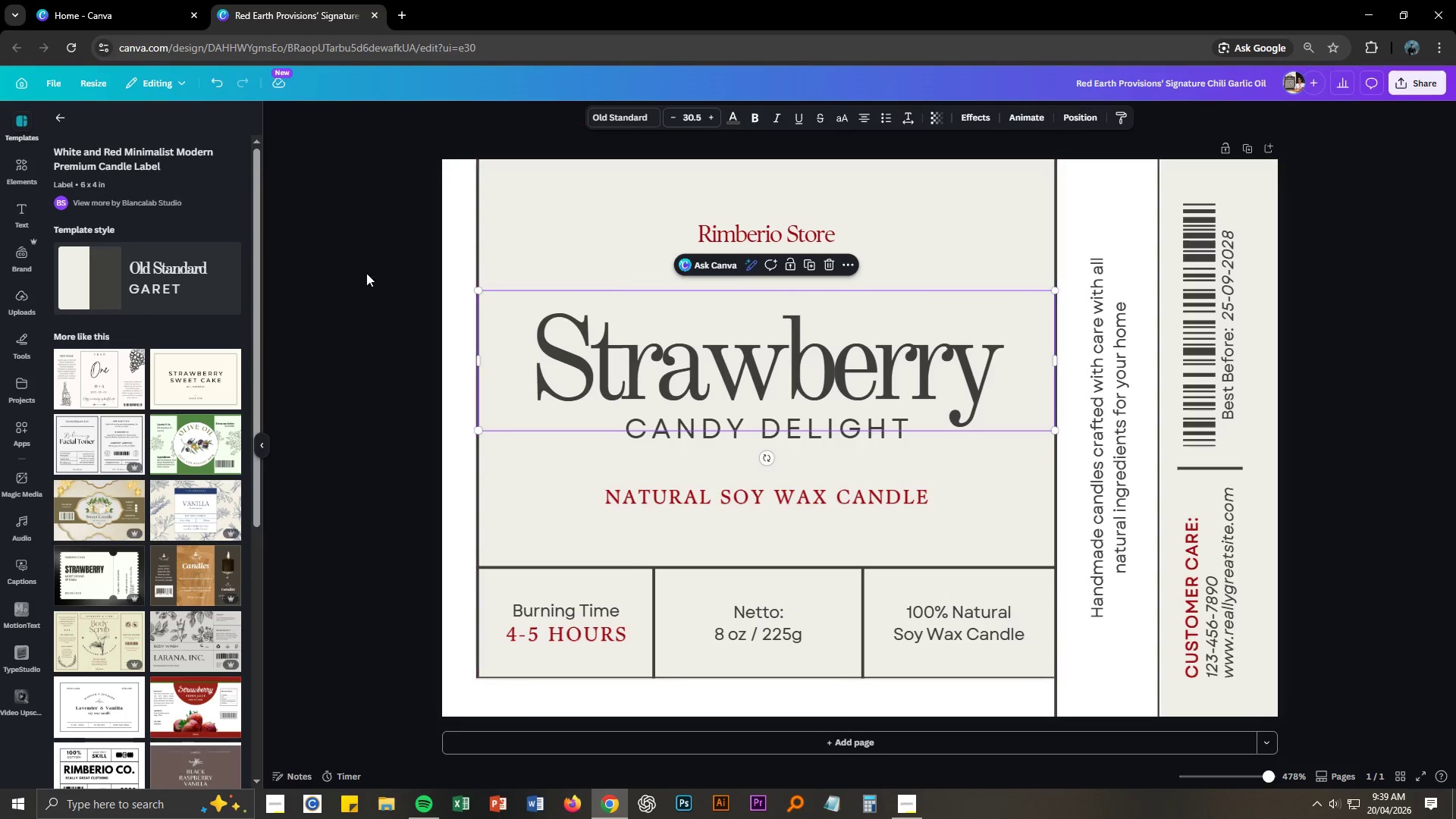 
left_click([59, 113])
 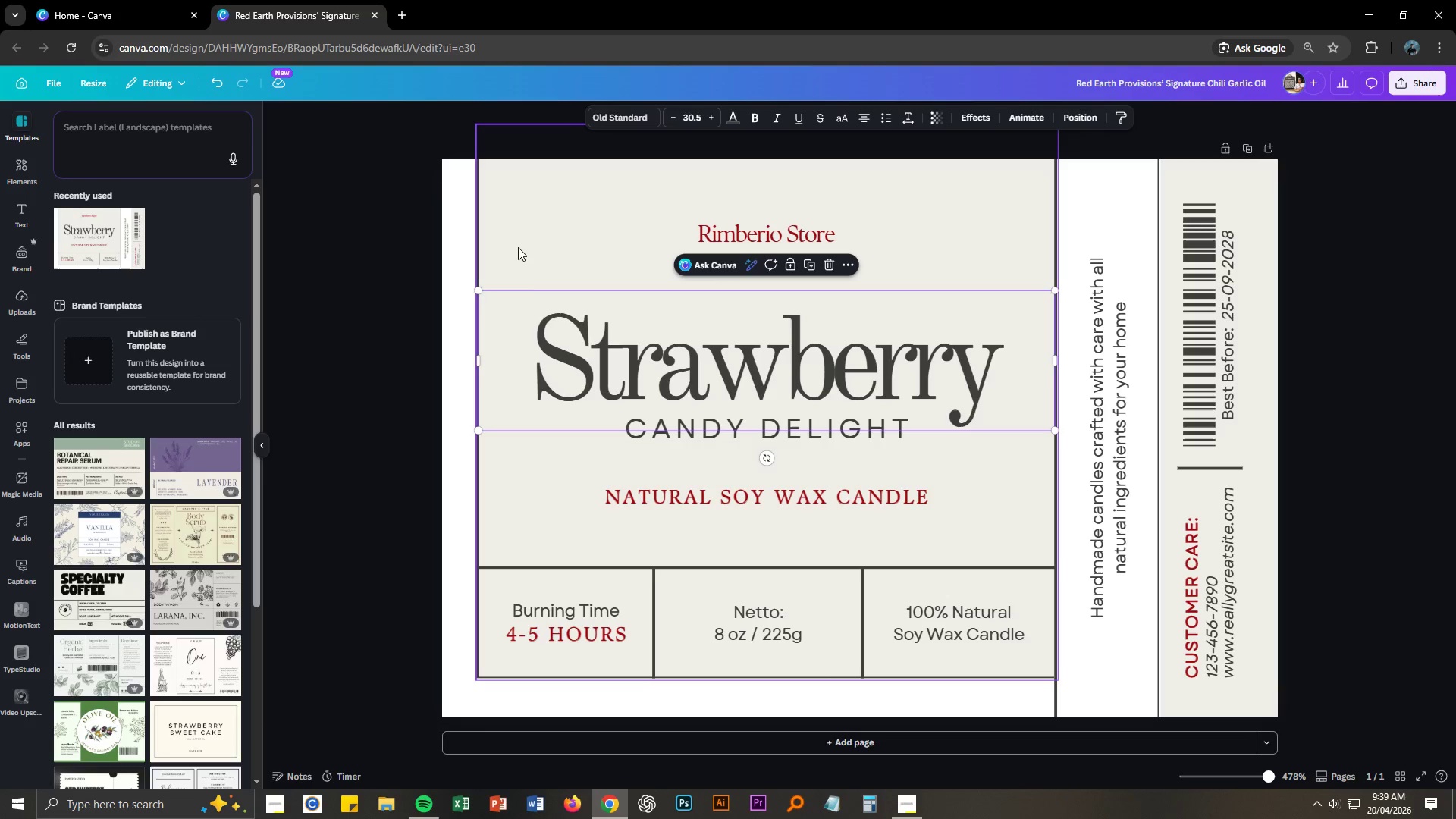 
key(Control+ControlLeft)
 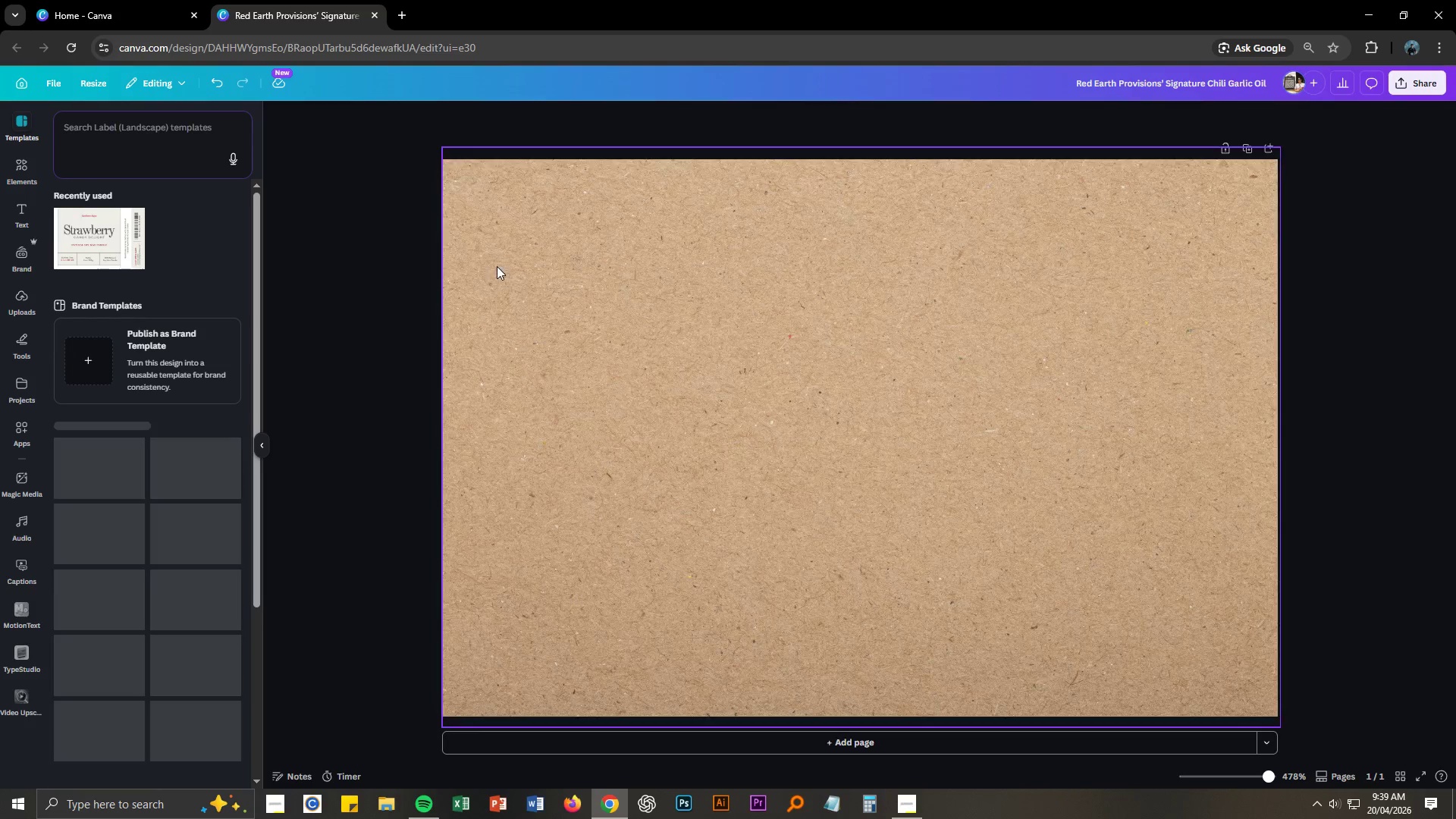 
key(Control+Z)
 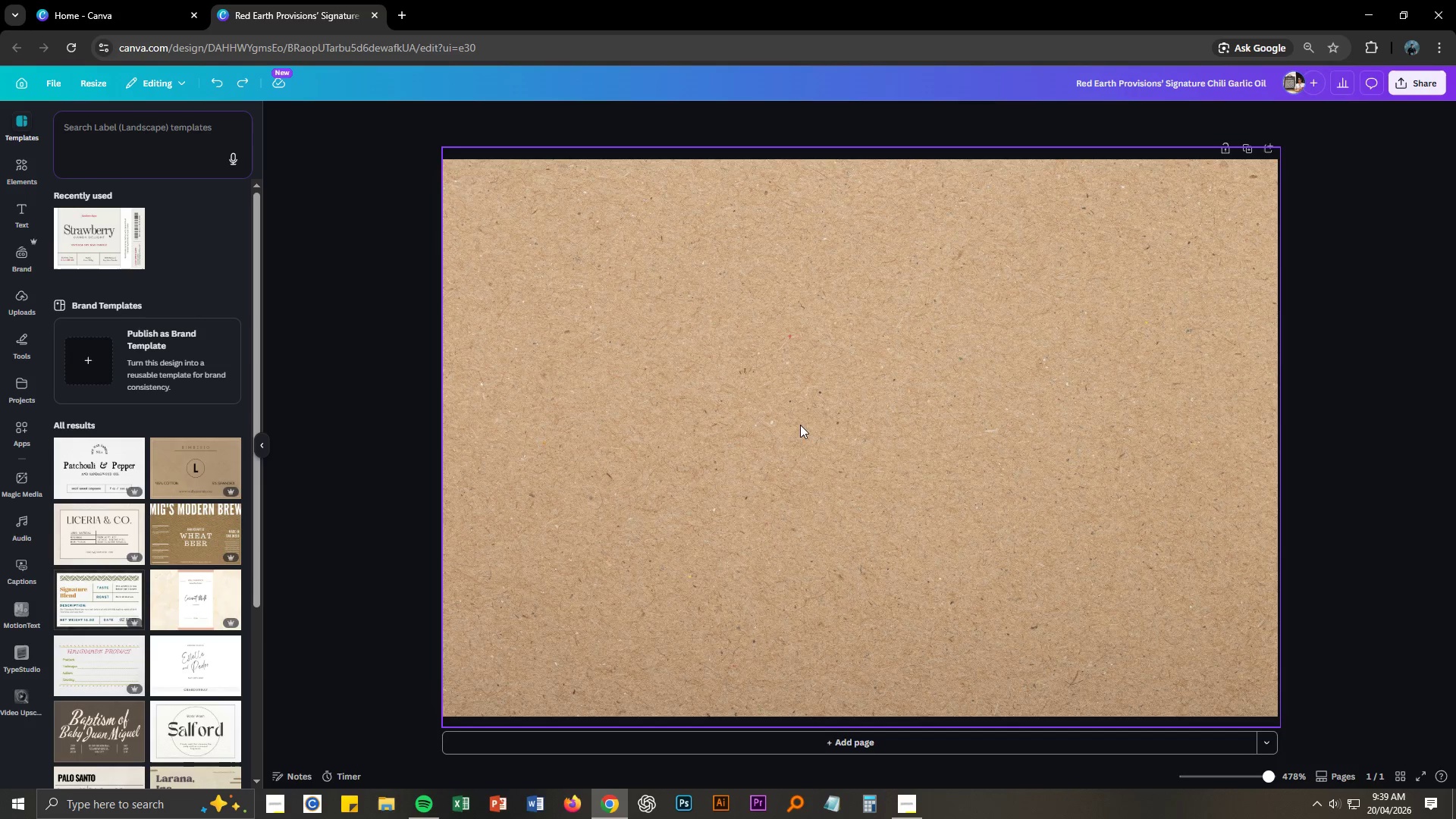 
left_click([808, 407])
 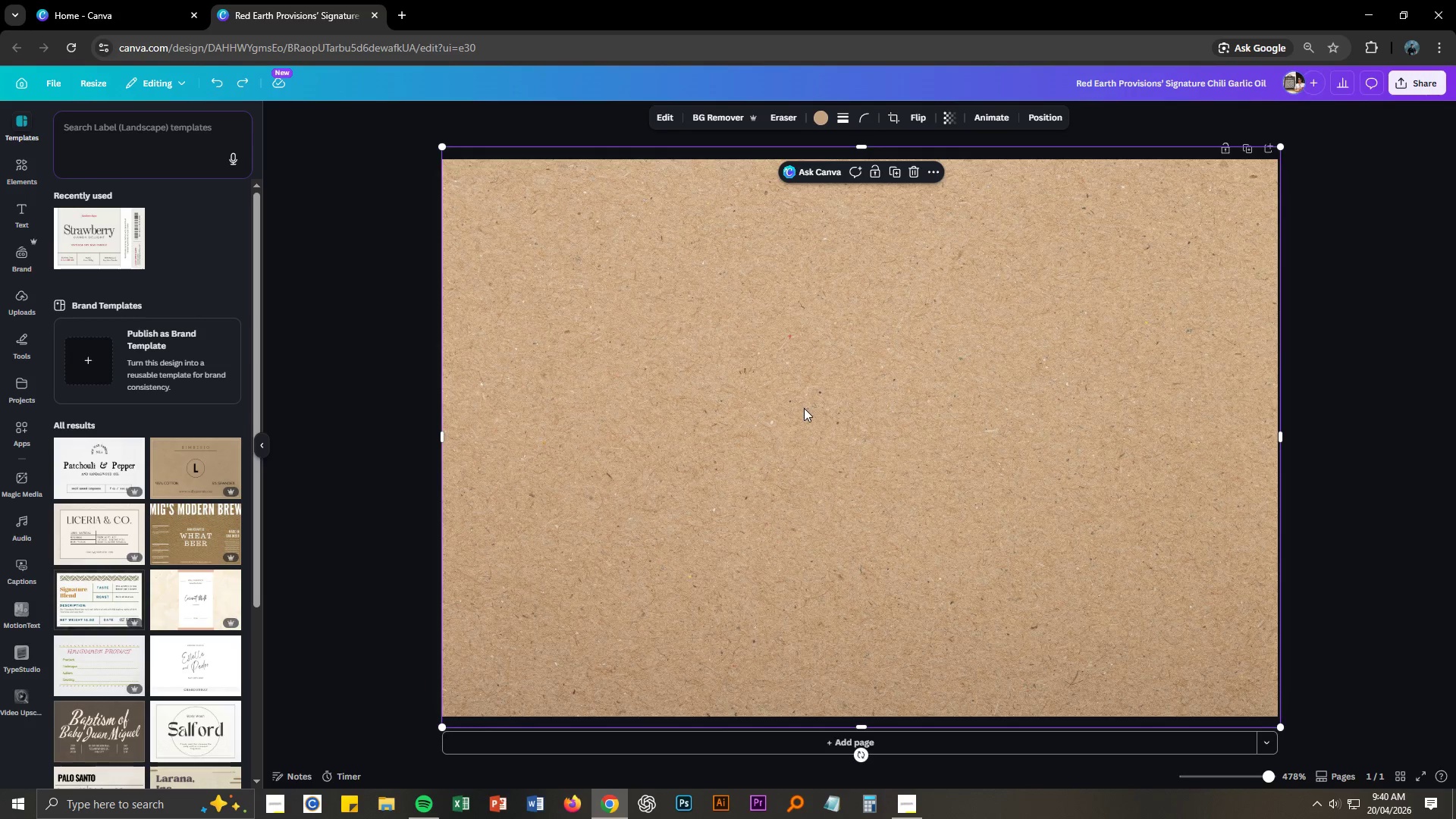 
key(T)
 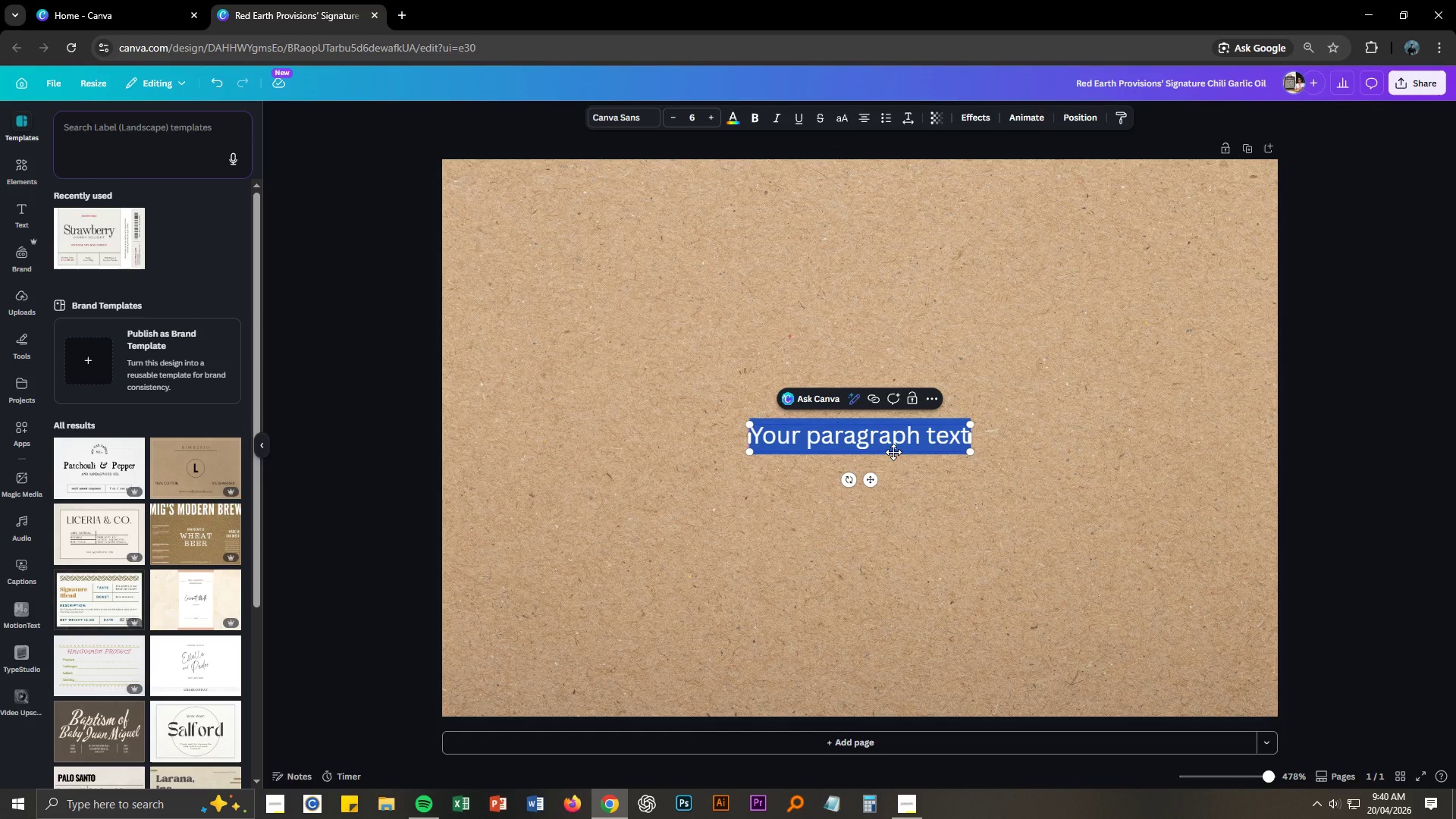 
type(Chili Garlic Oil)
 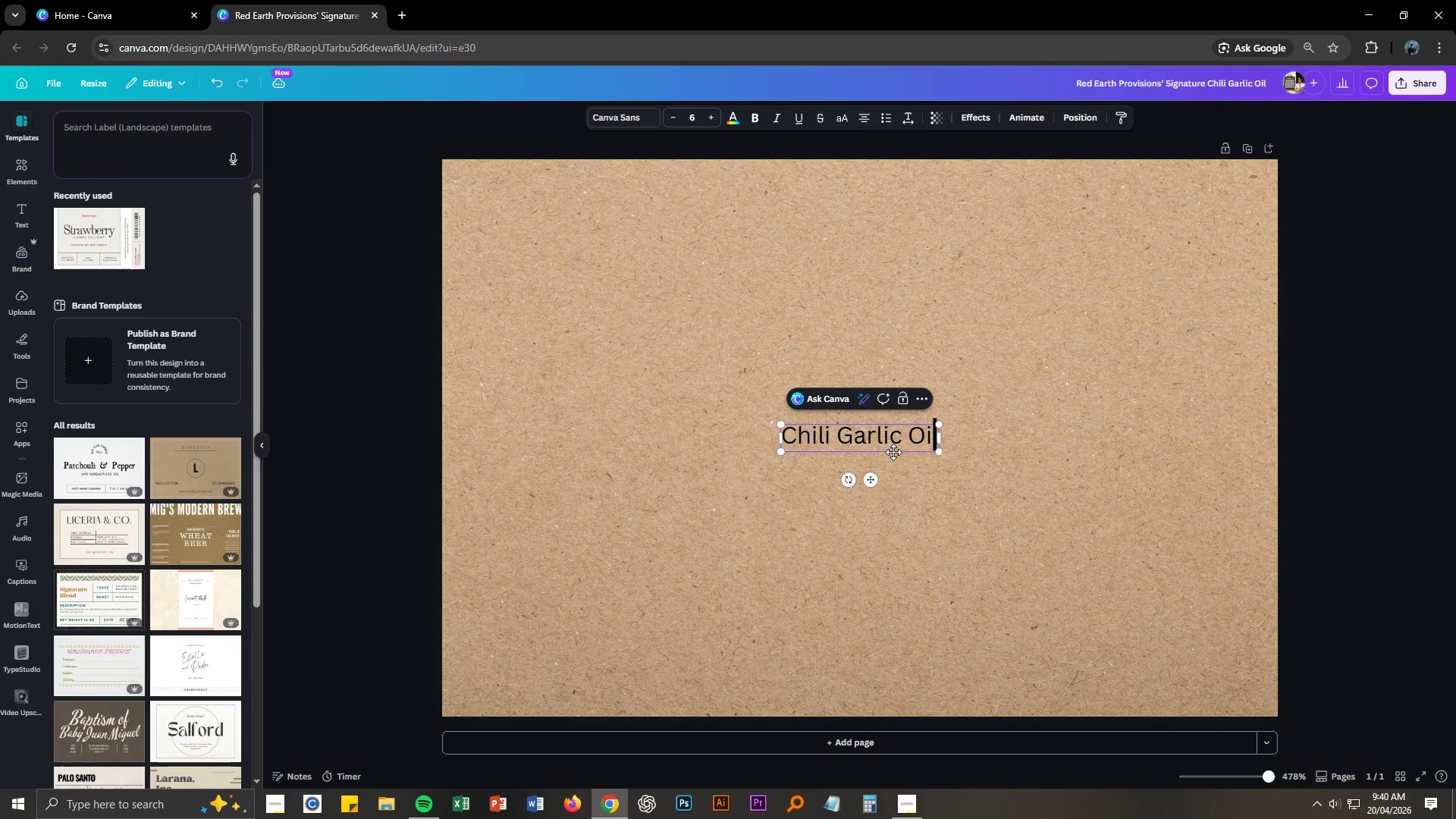 
key(Control+ControlLeft)
 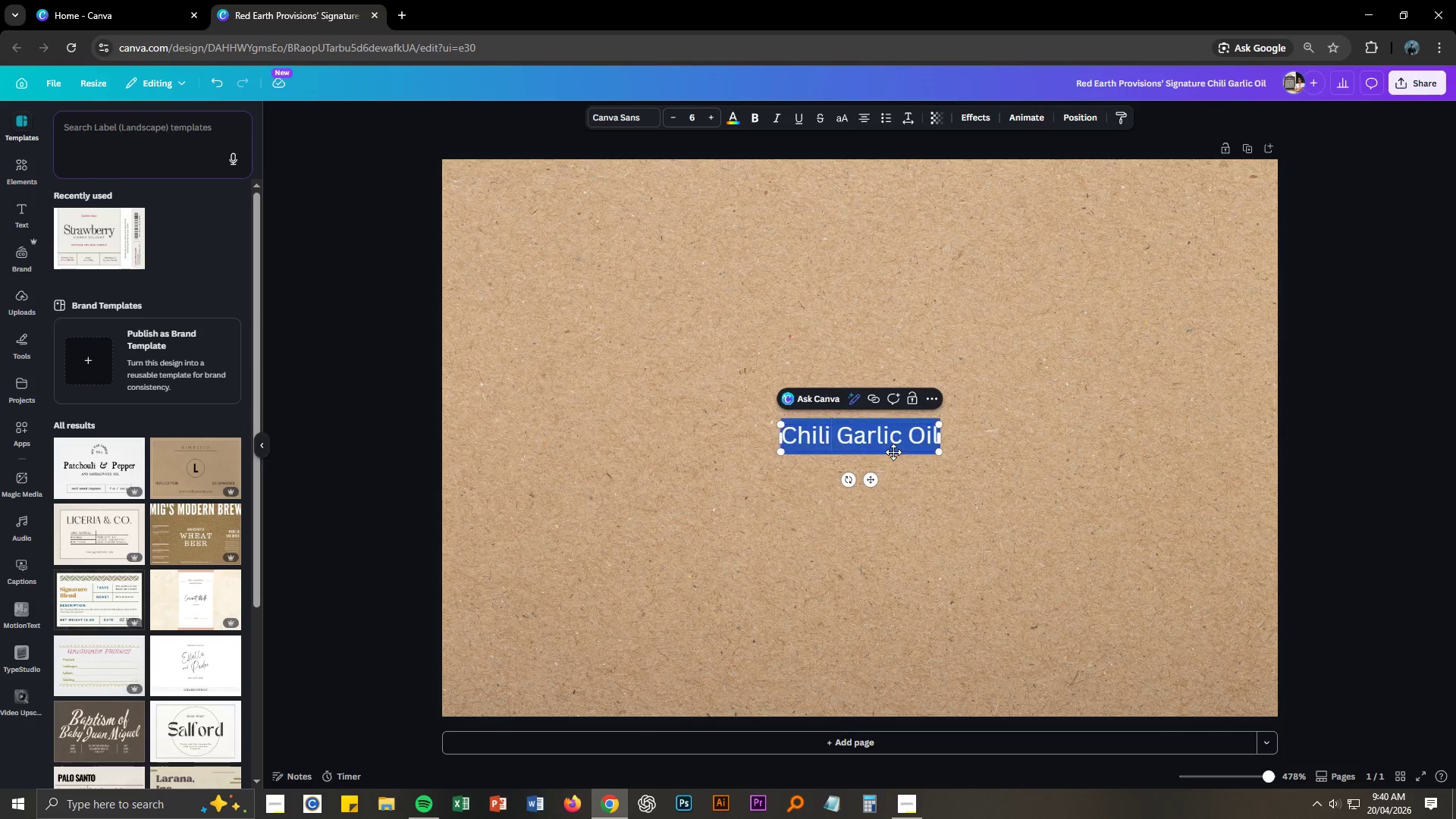 
key(Control+A)
 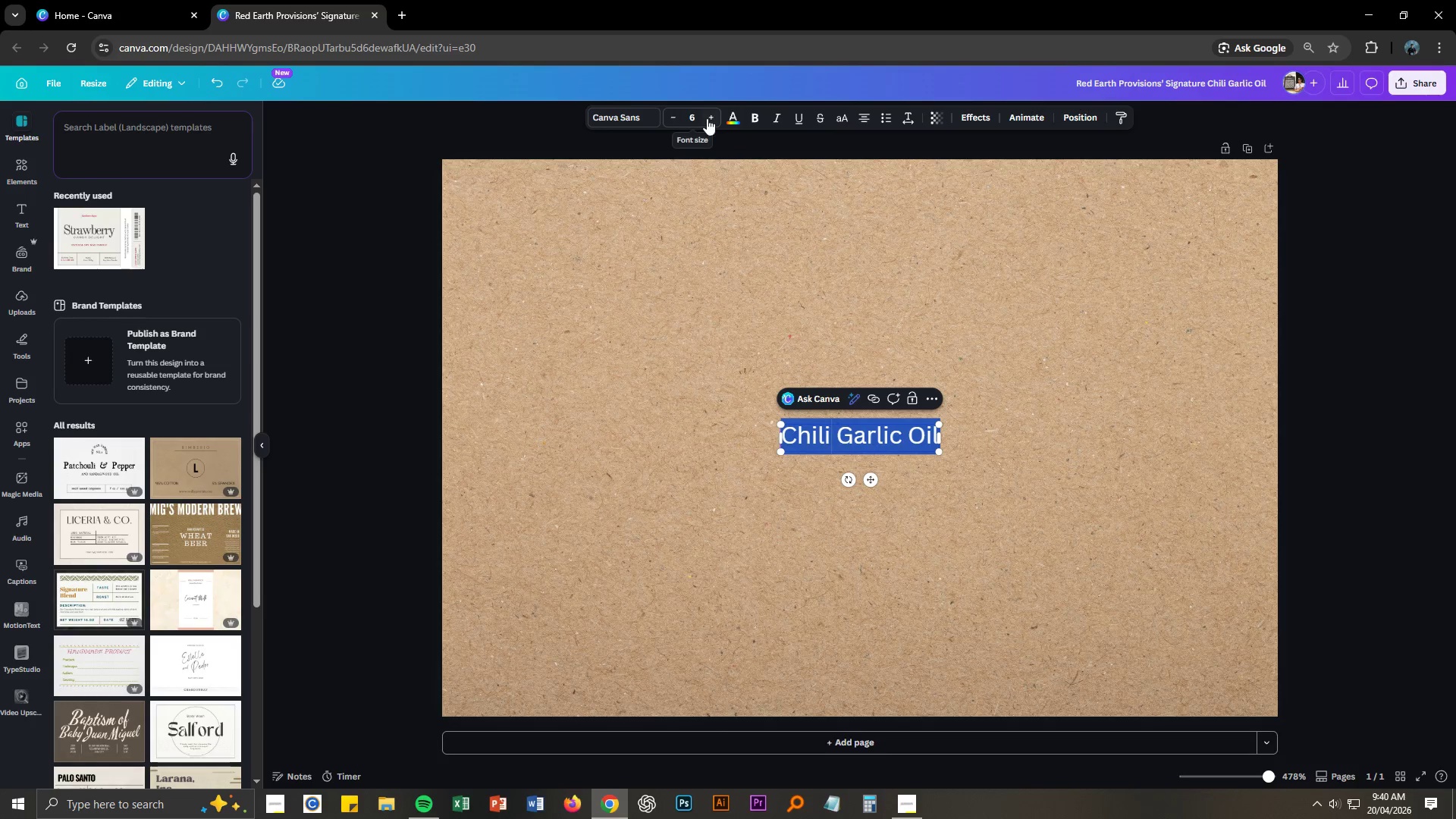 
left_click([622, 122])
 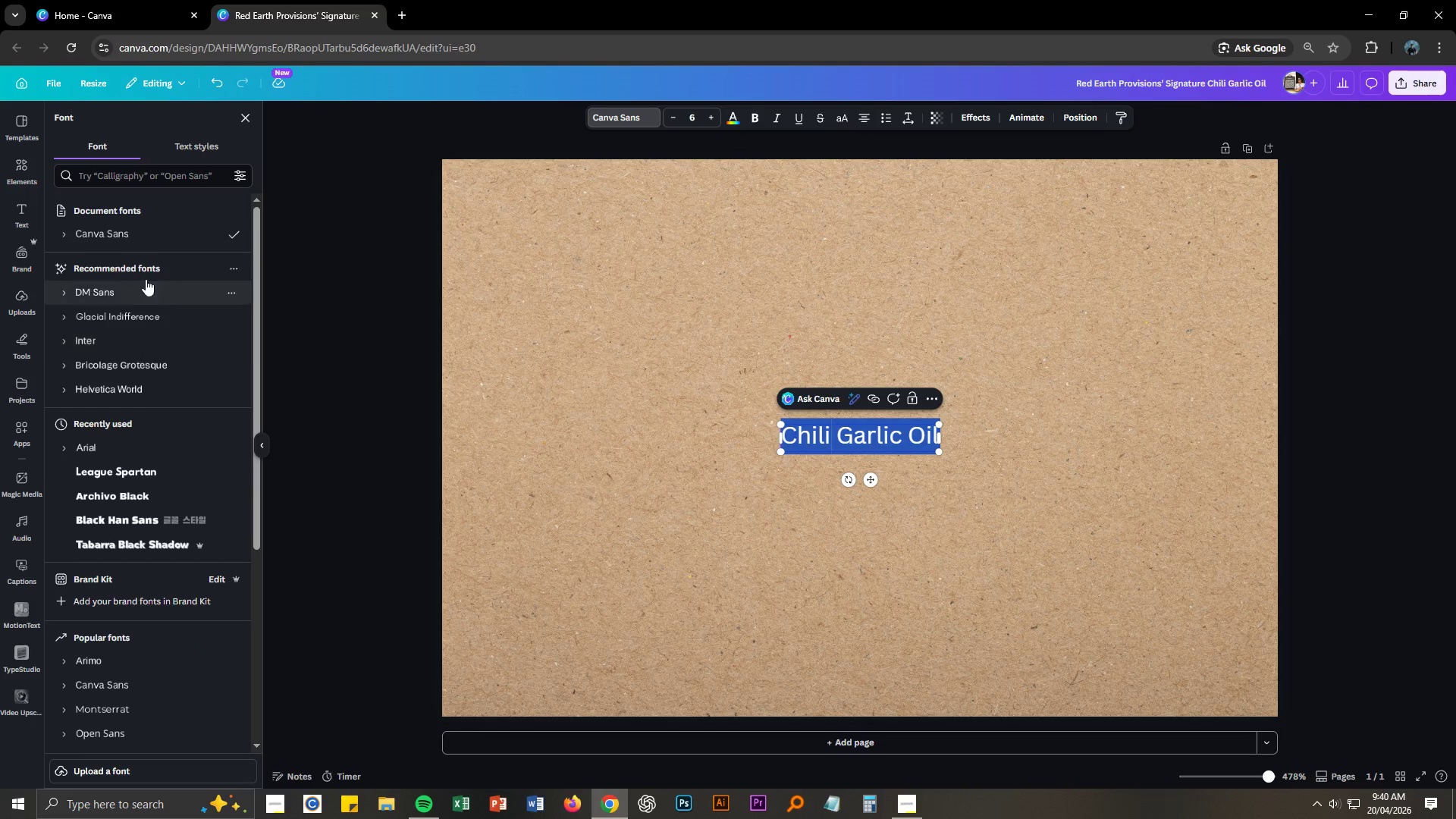 
left_click([140, 178])
 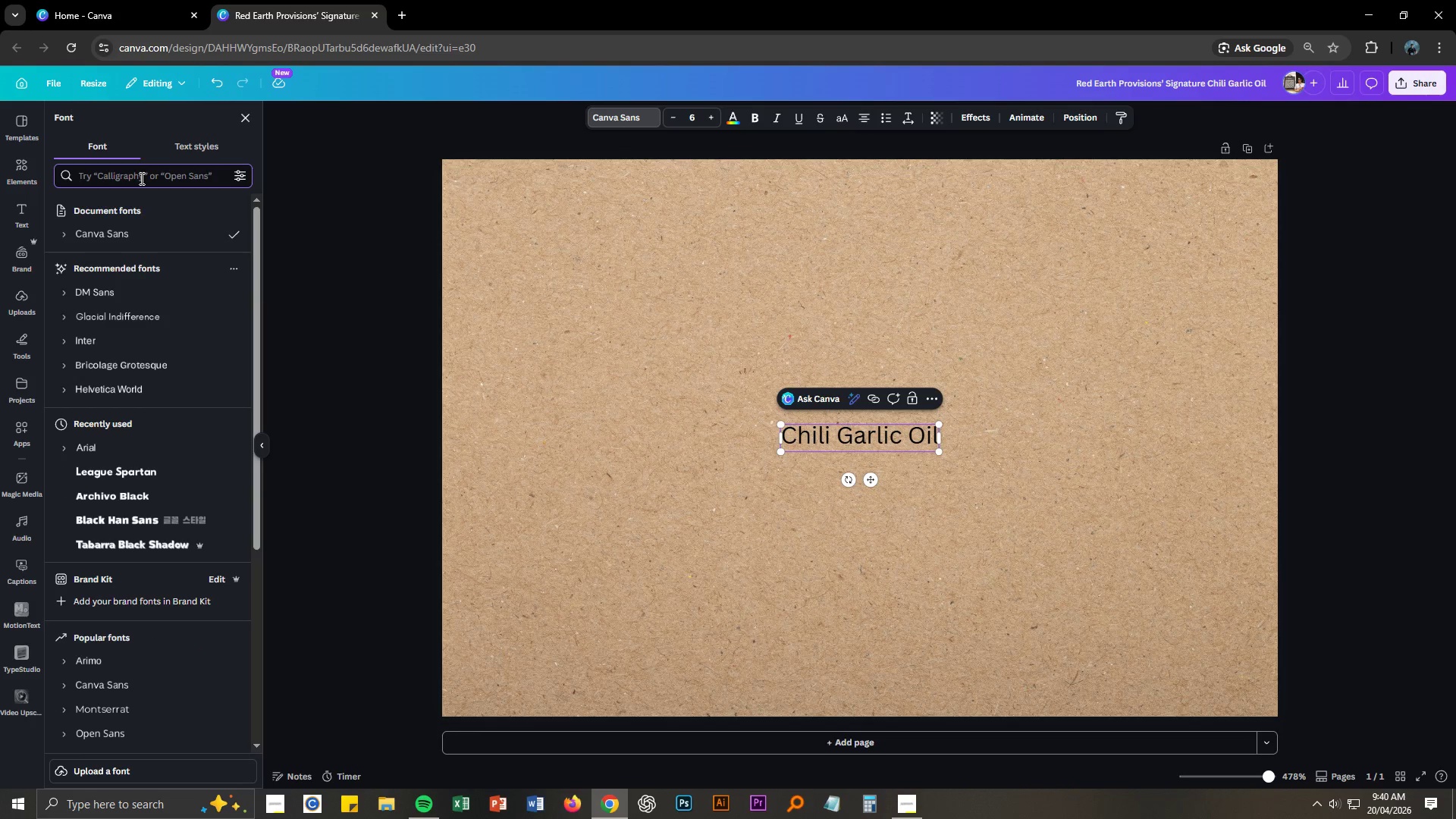 
type(Old Standar)
 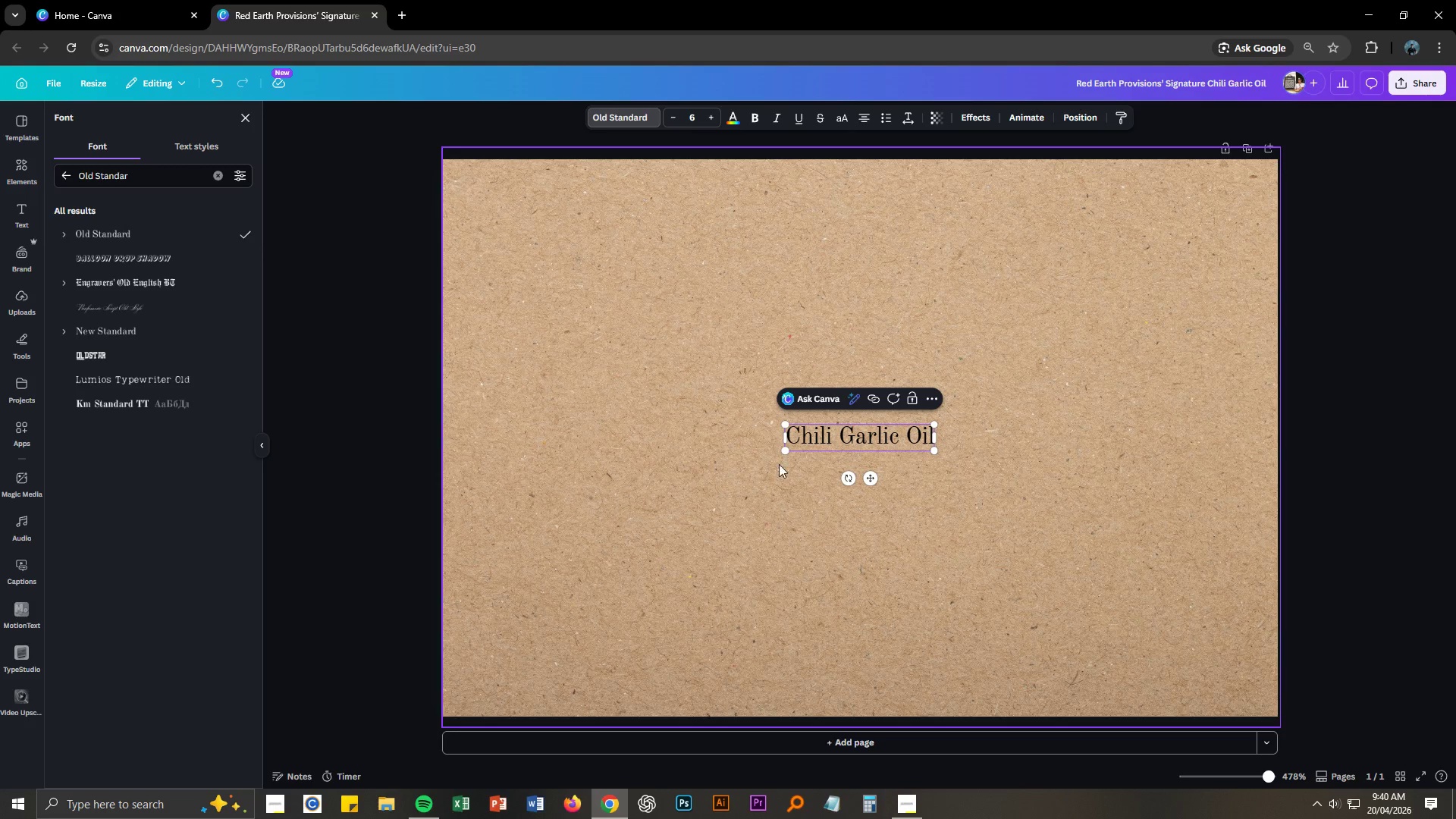 
left_click([755, 118])
 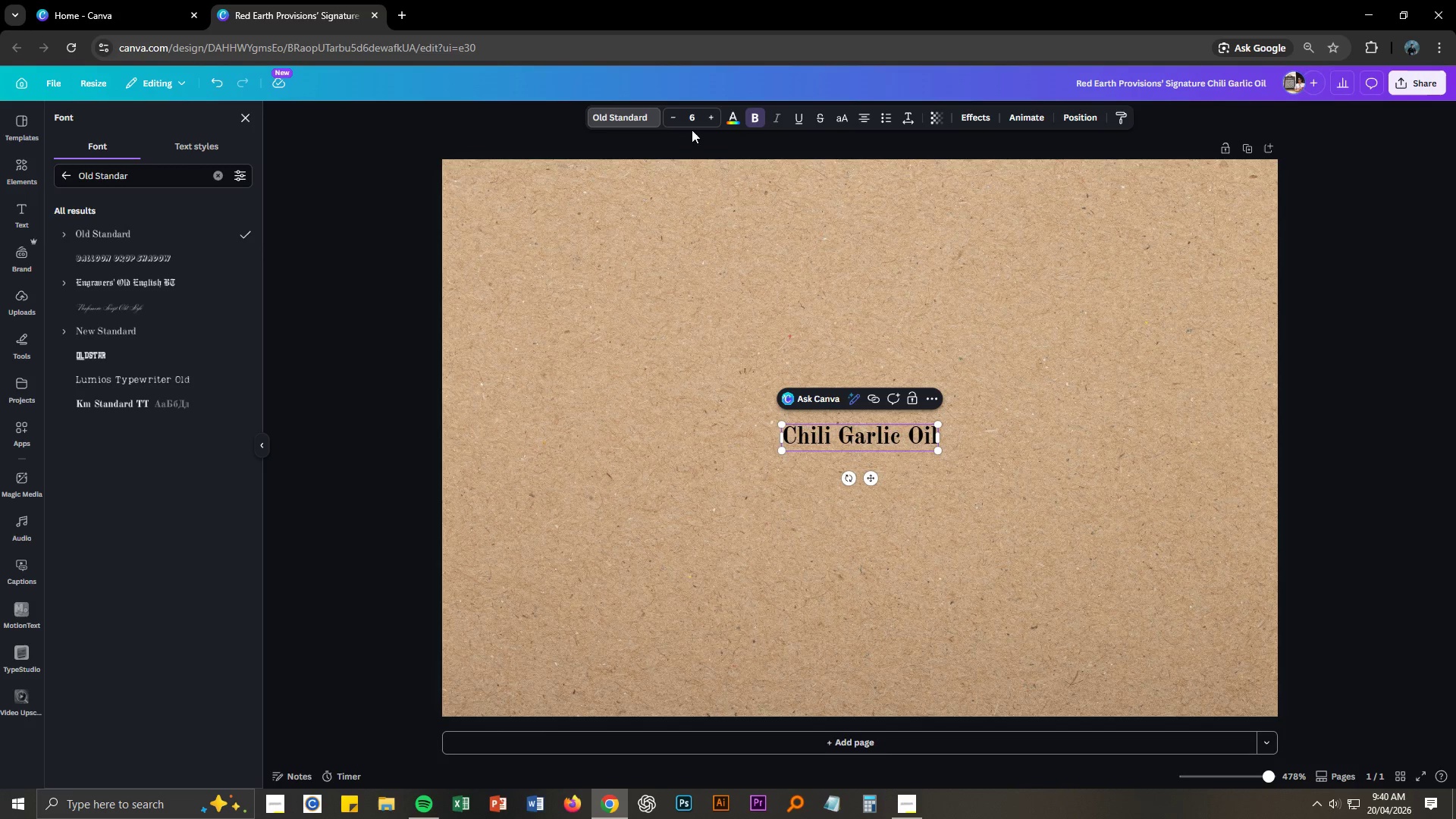 
left_click_drag(start_coordinate=[692, 119], to_coordinate=[697, 120])
 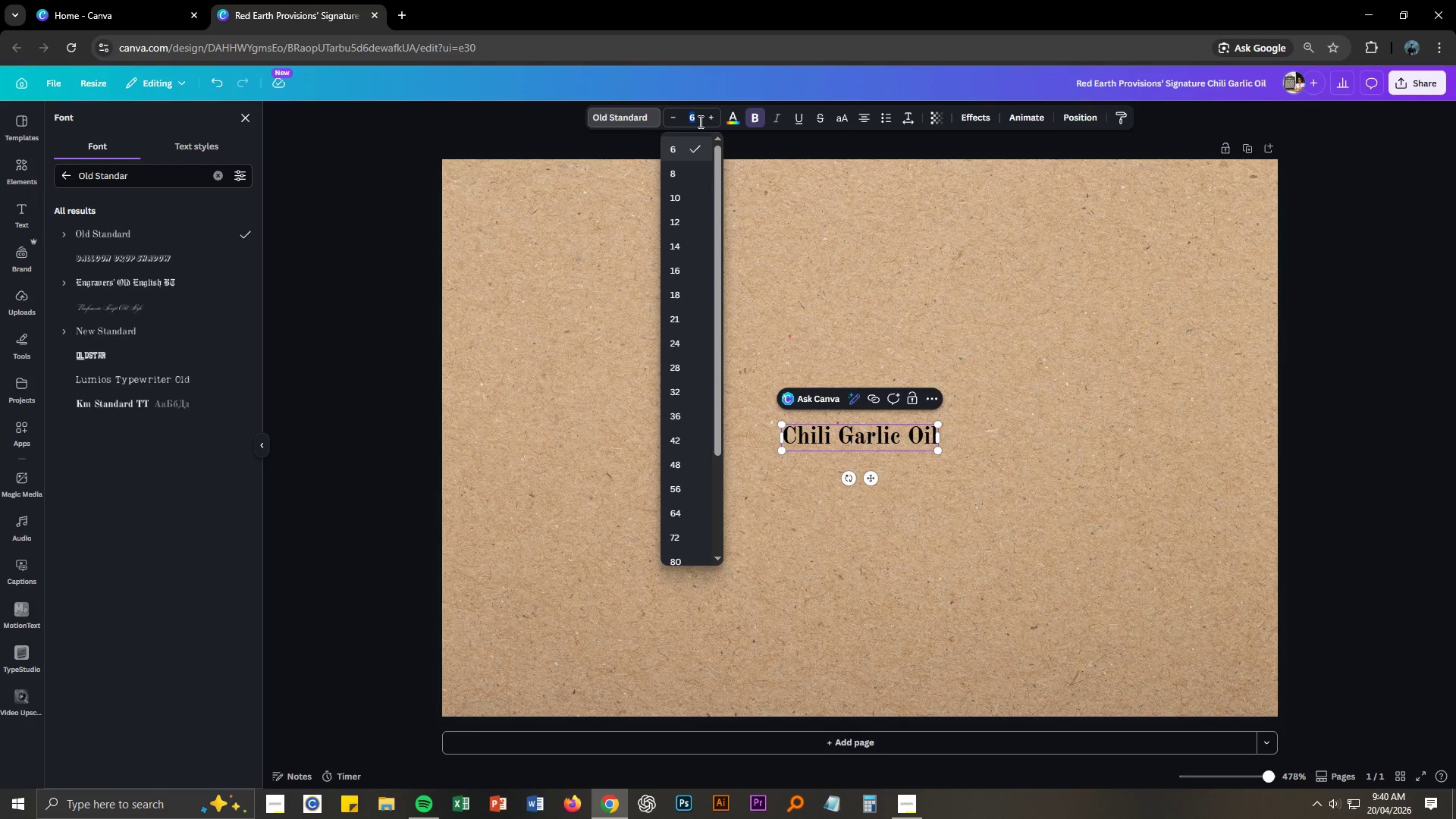 
scroll: coordinate [699, 121], scroll_direction: up, amount: 3.0
 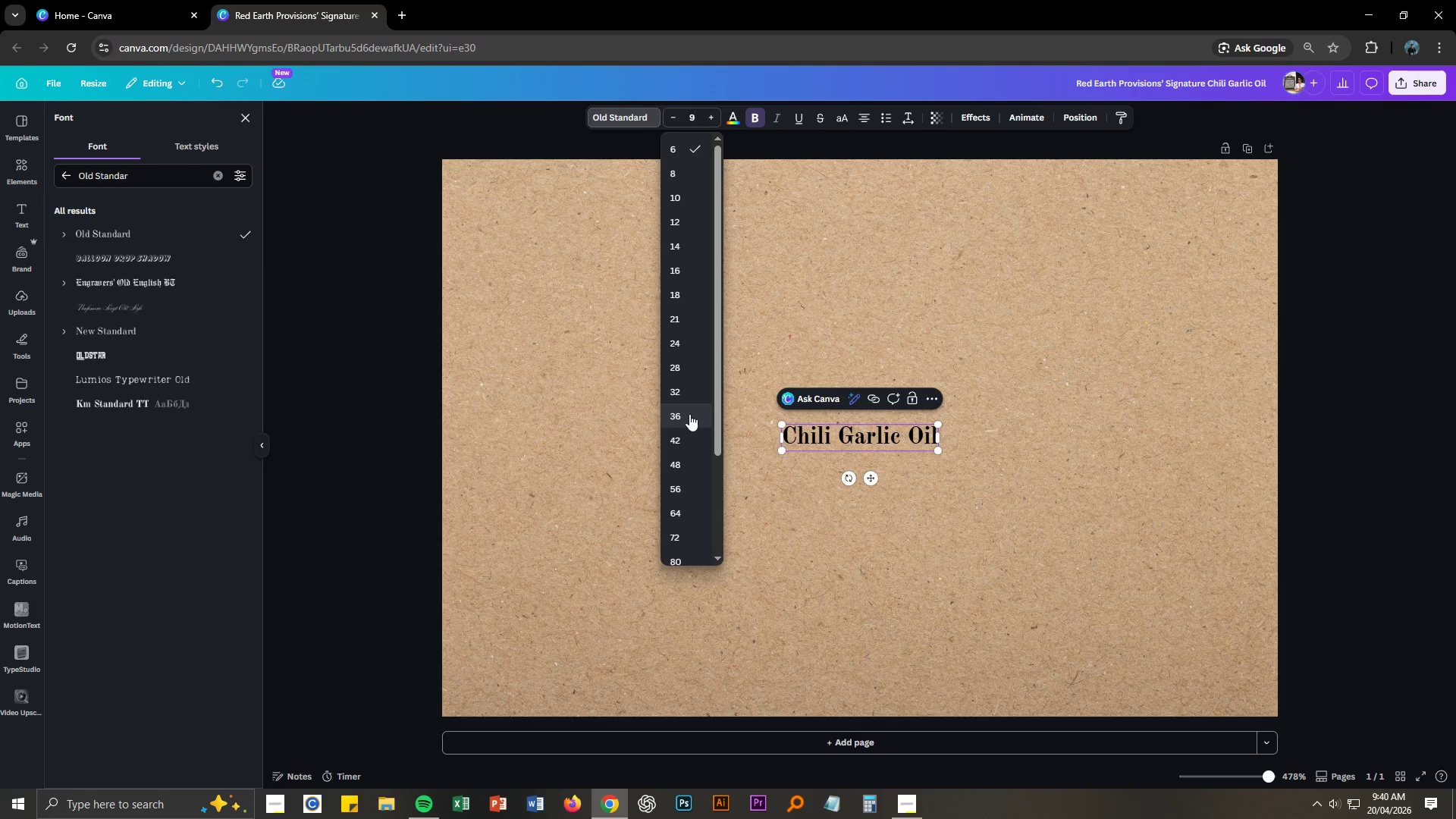 
left_click([689, 414])
 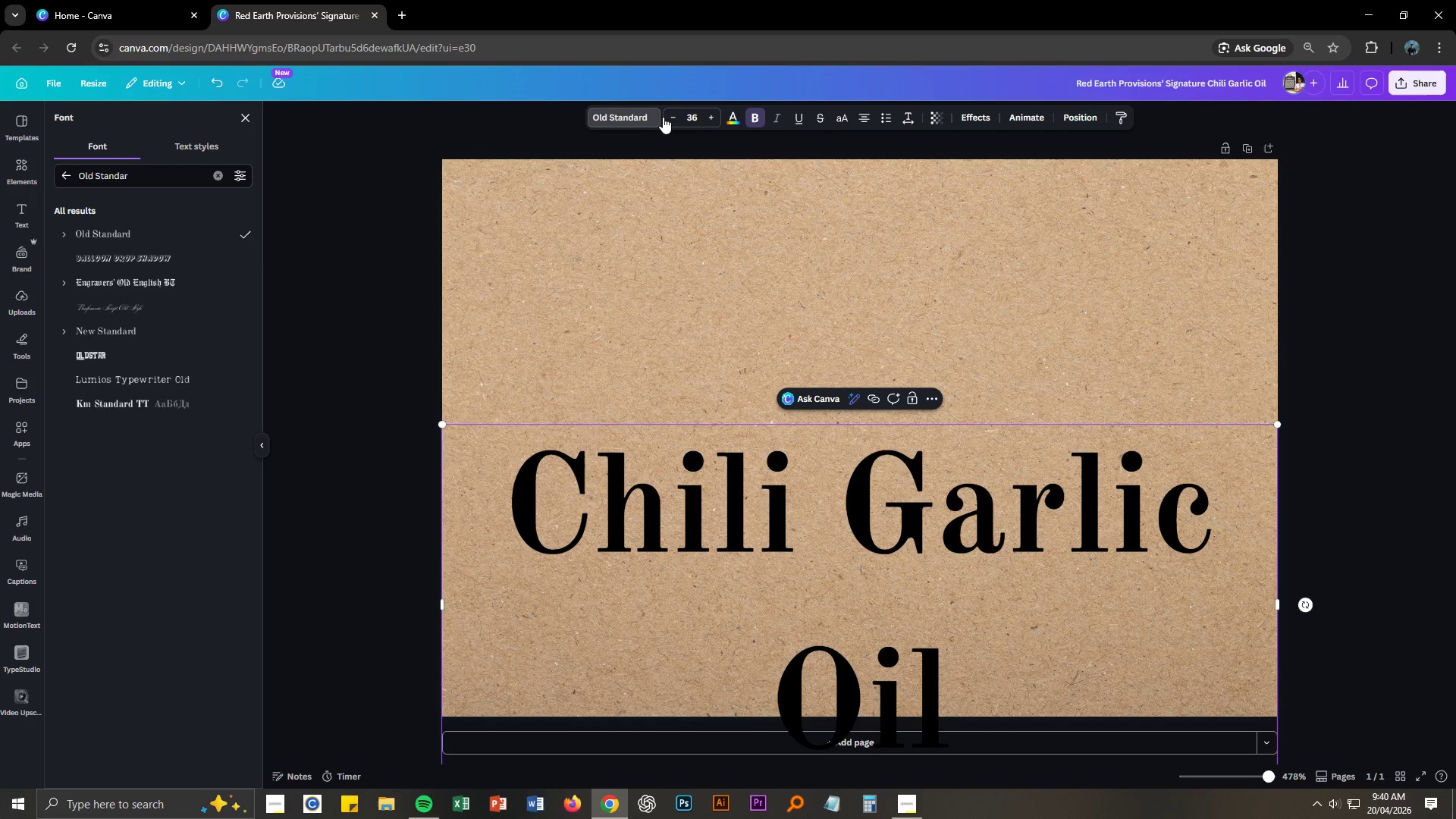 
left_click([691, 116])
 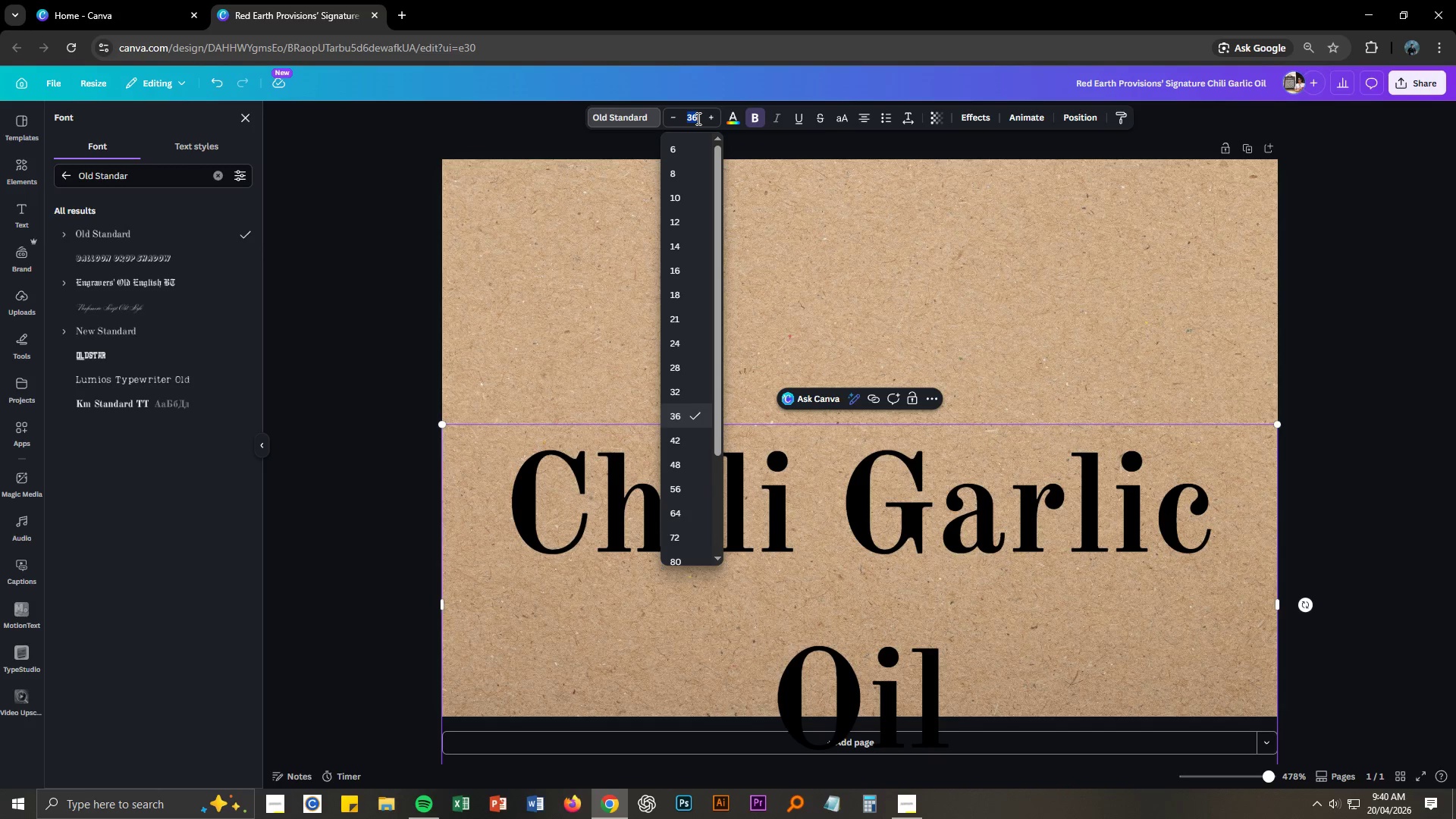 
scroll: coordinate [697, 118], scroll_direction: down, amount: 5.0
 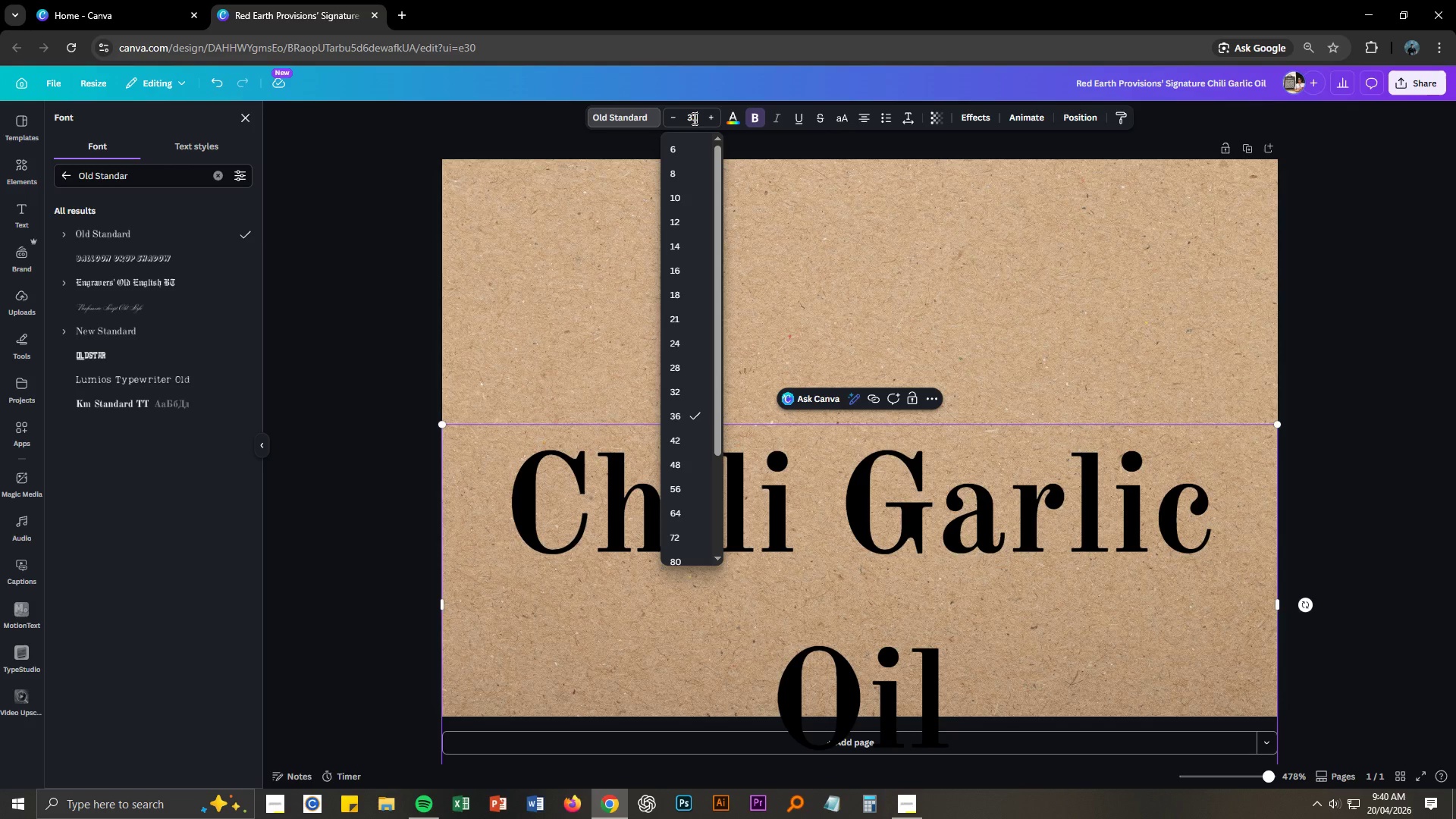 
key(Numpad2)
 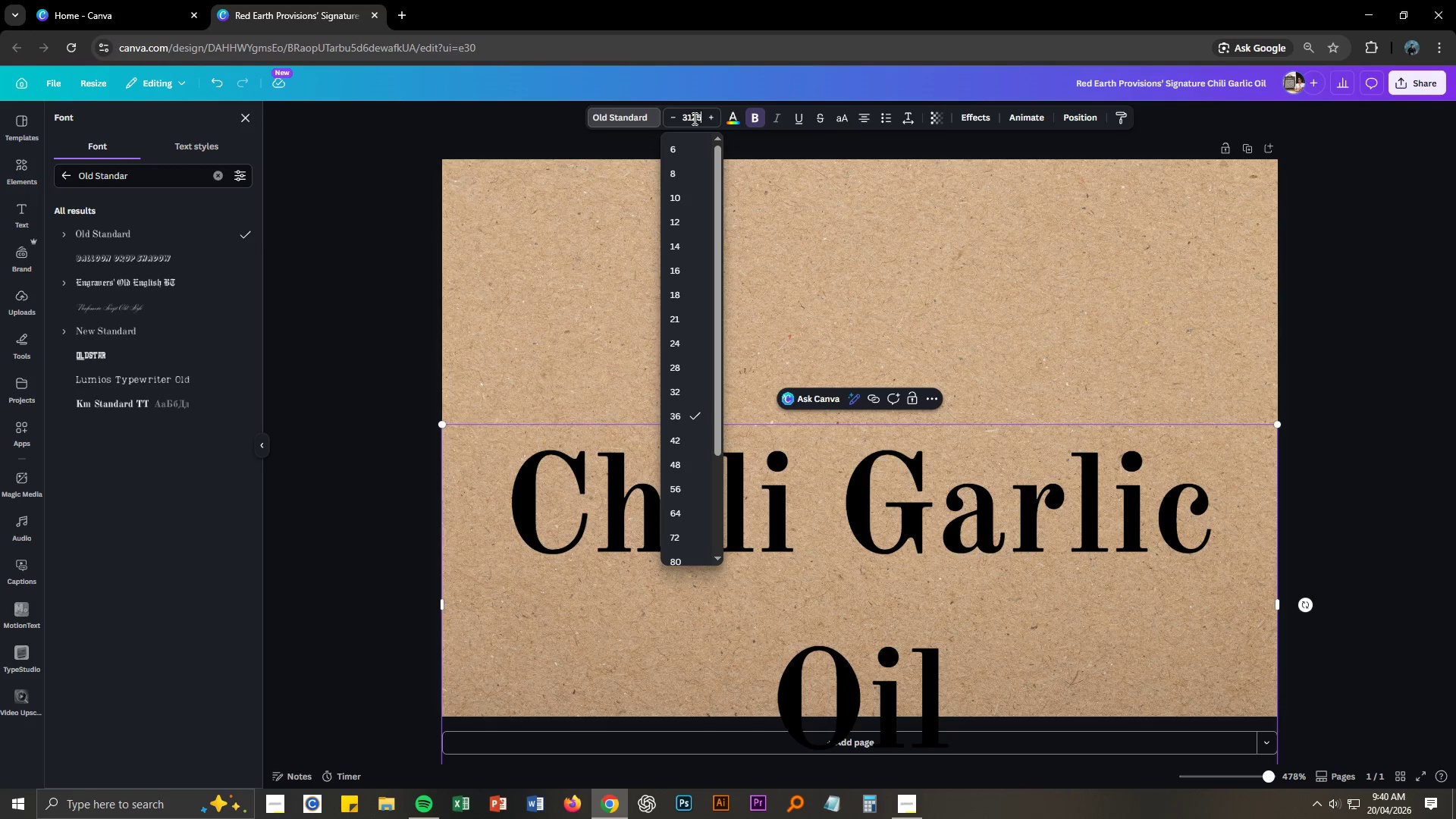 
key(Numpad5)
 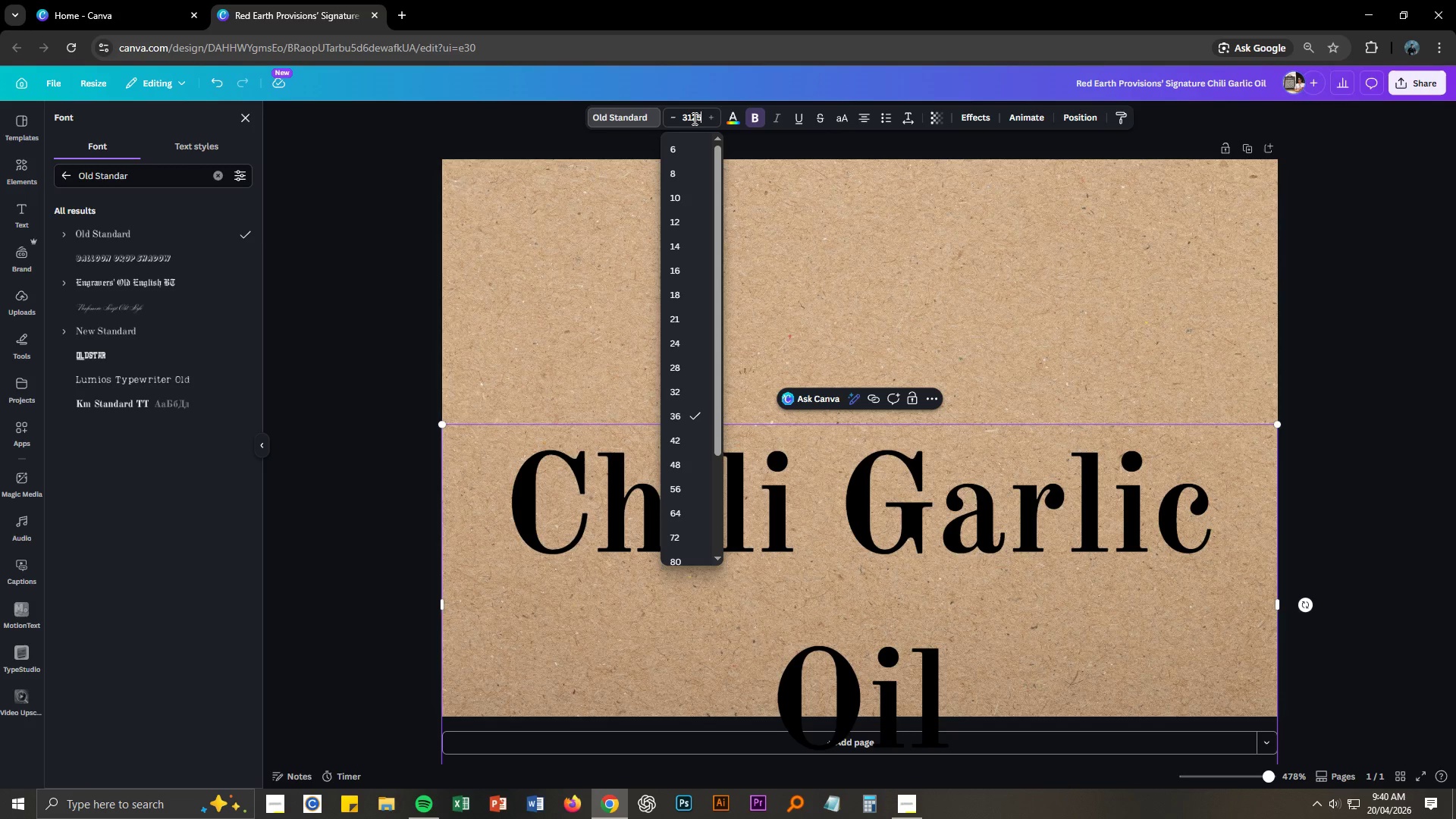 
key(NumpadEnter)
 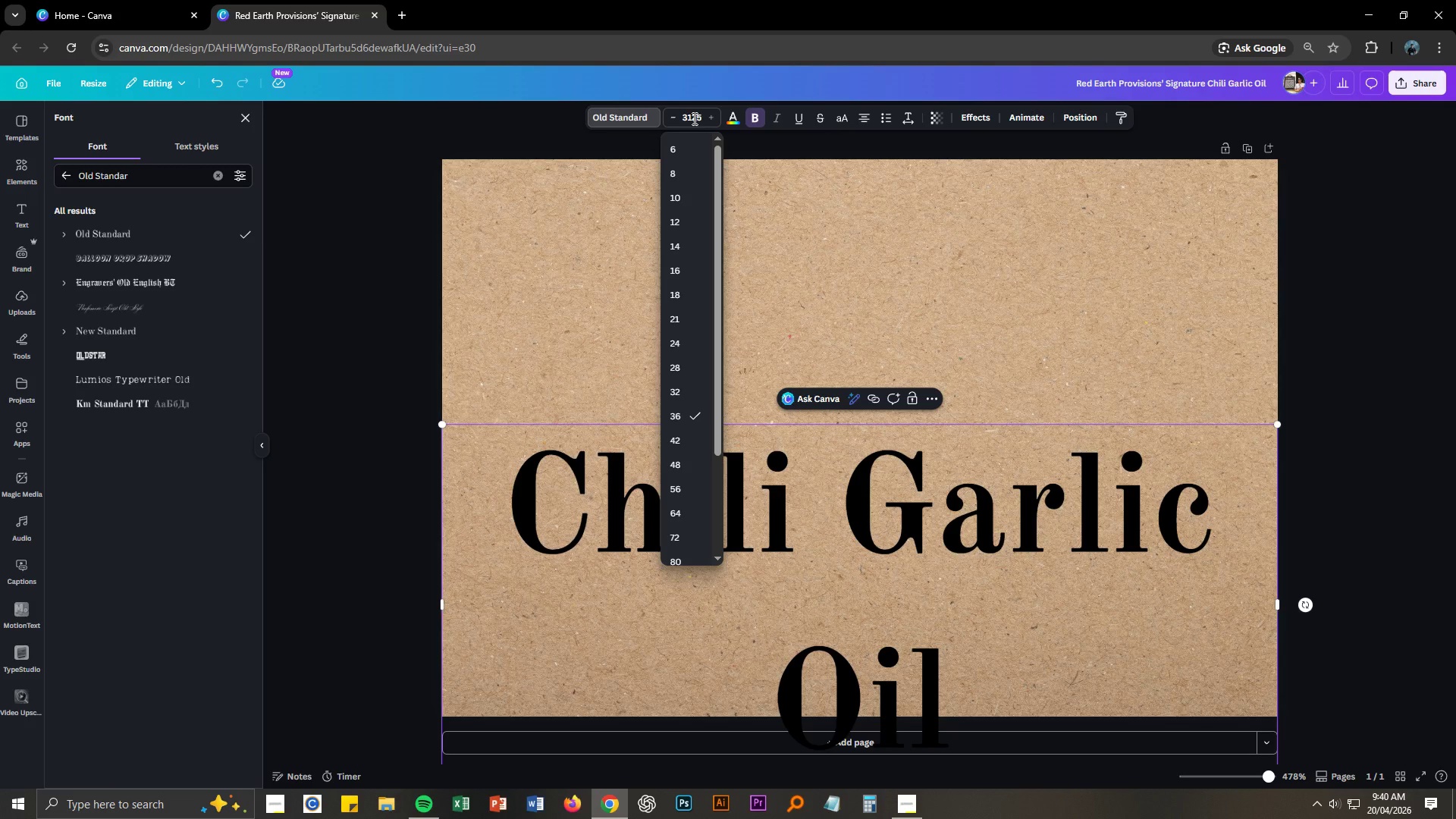 
left_click([693, 118])
 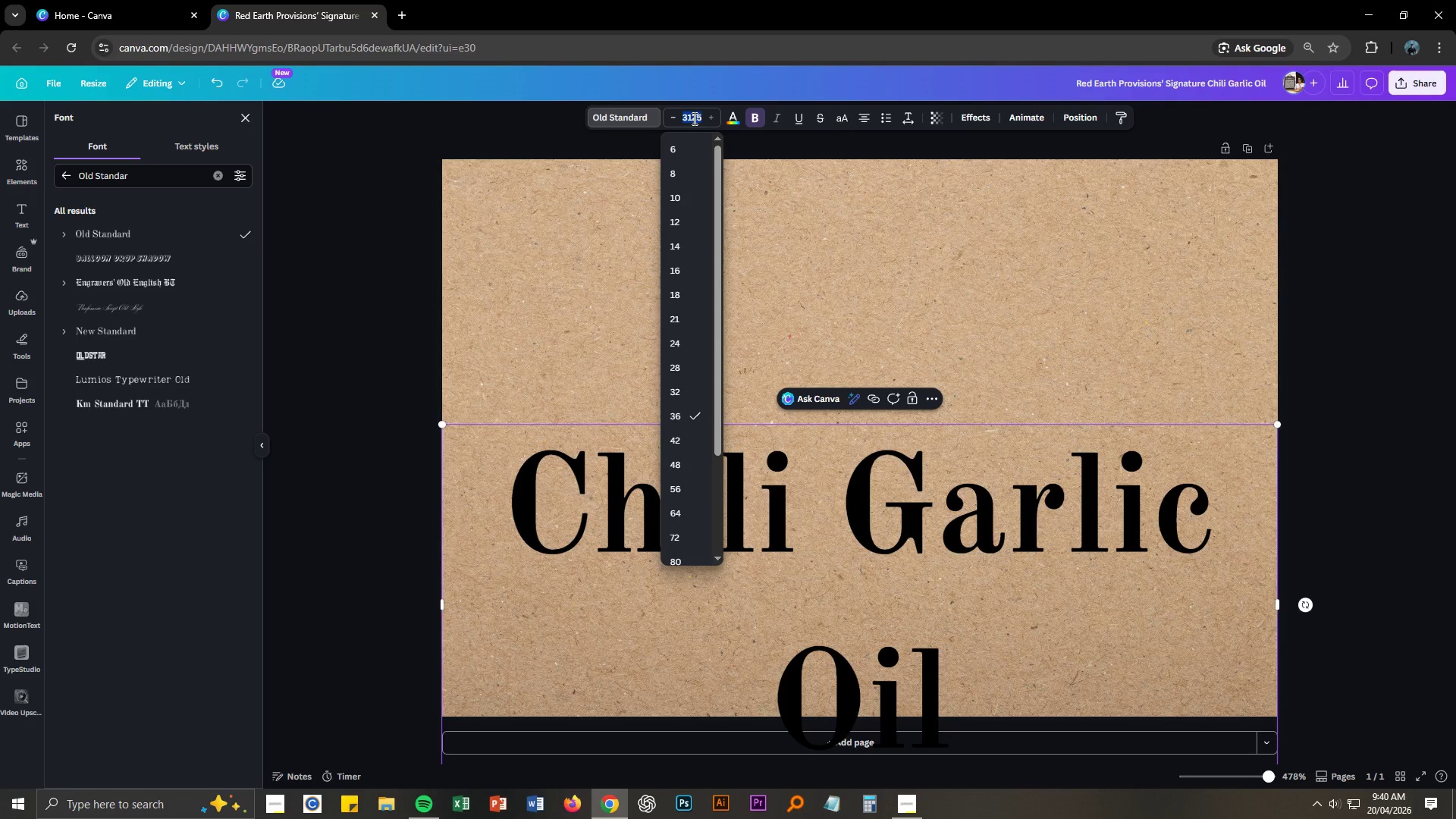 
key(Control+ControlLeft)
 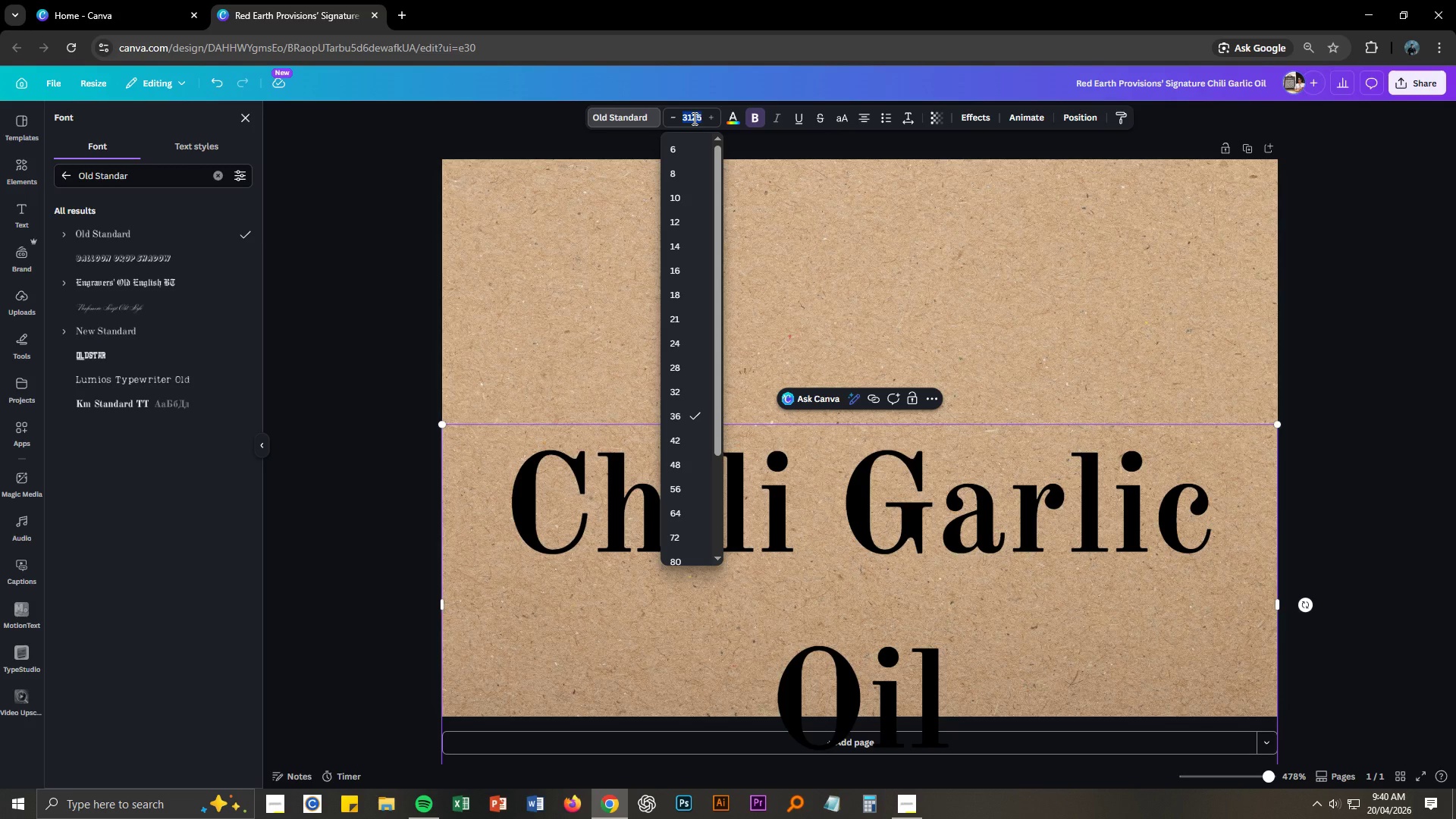 
key(Control+A)
 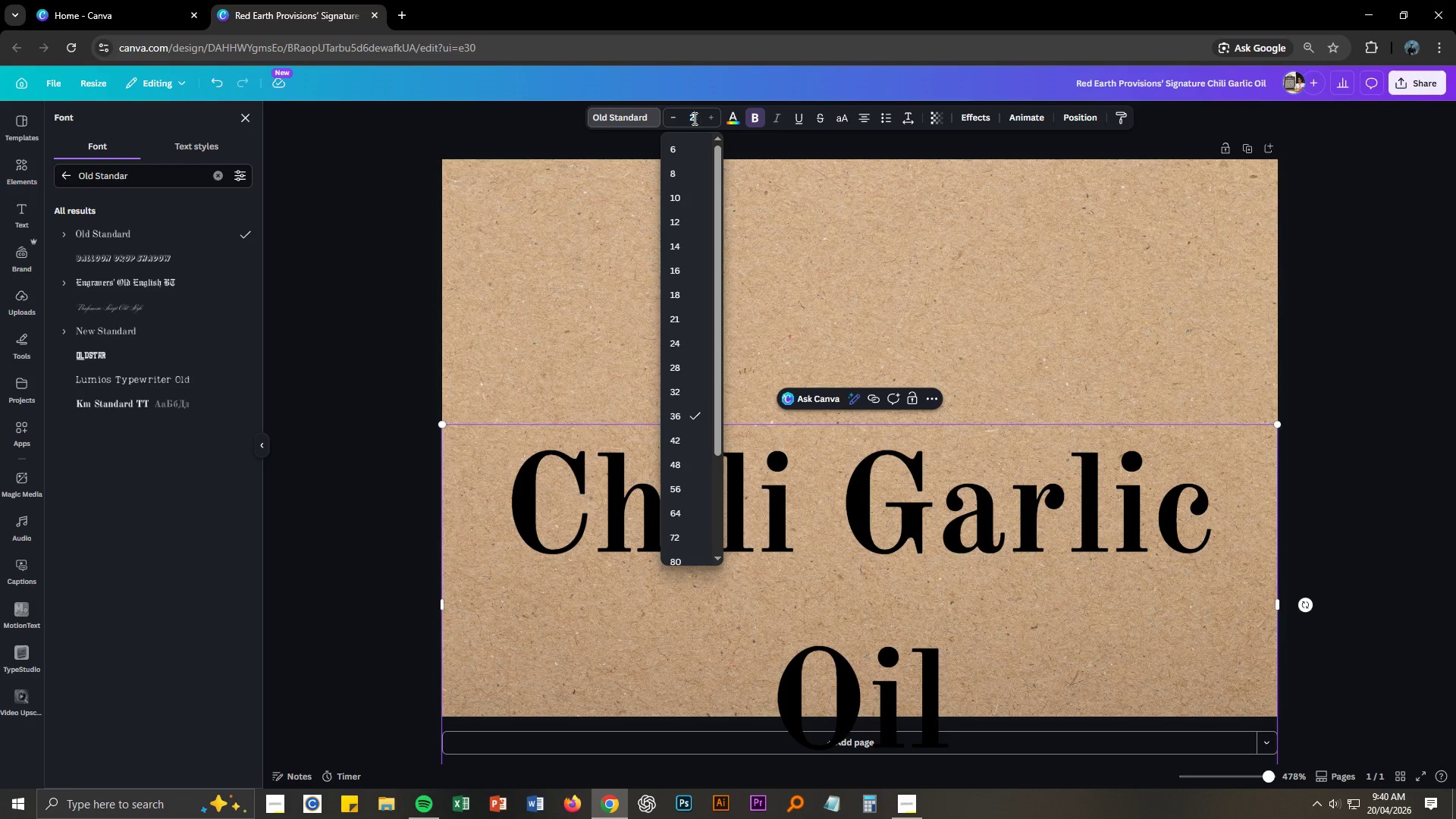 
key(Numpad2)
 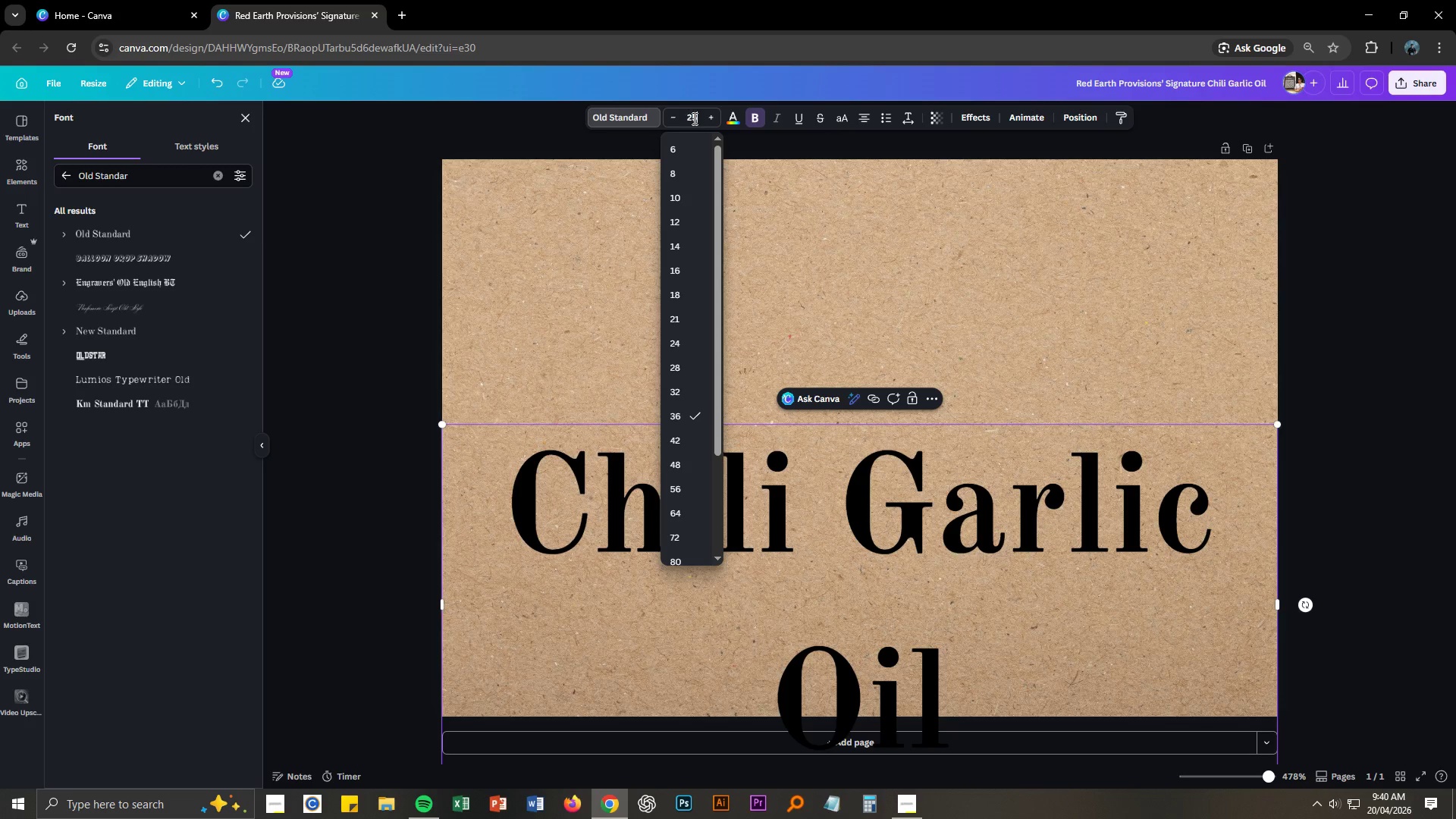 
key(Numpad5)
 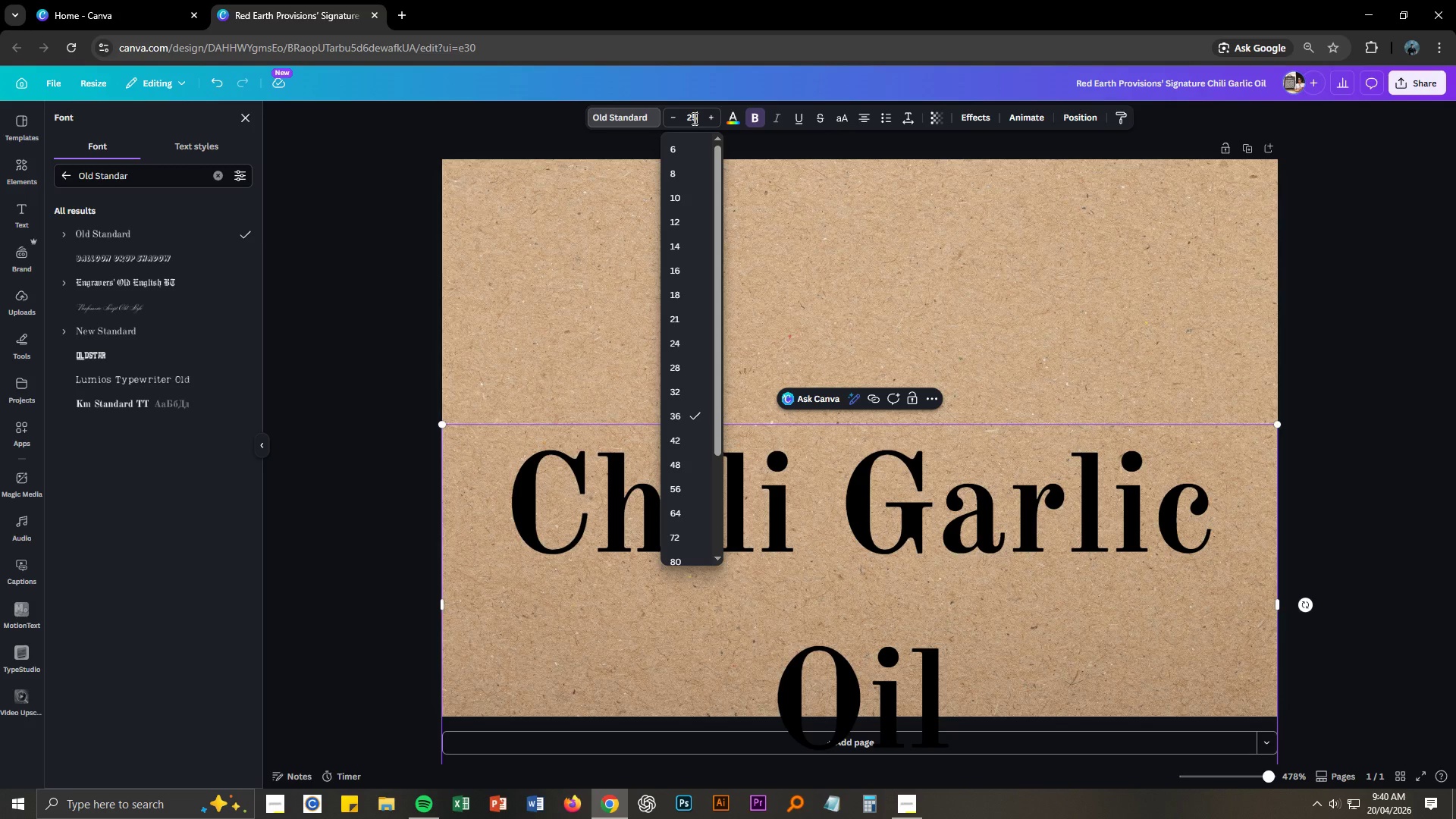 
key(NumpadEnter)
 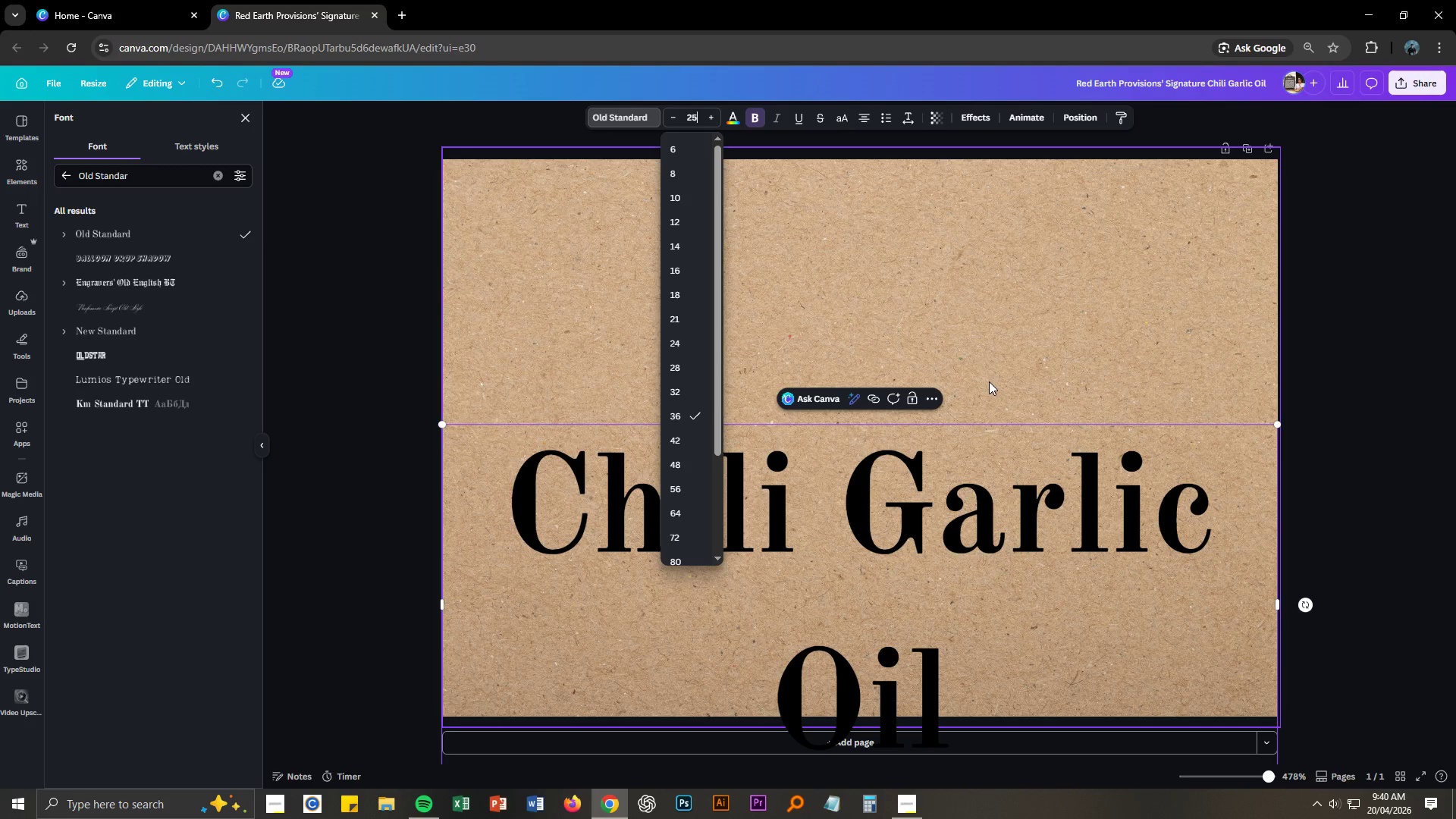 
left_click([985, 522])
 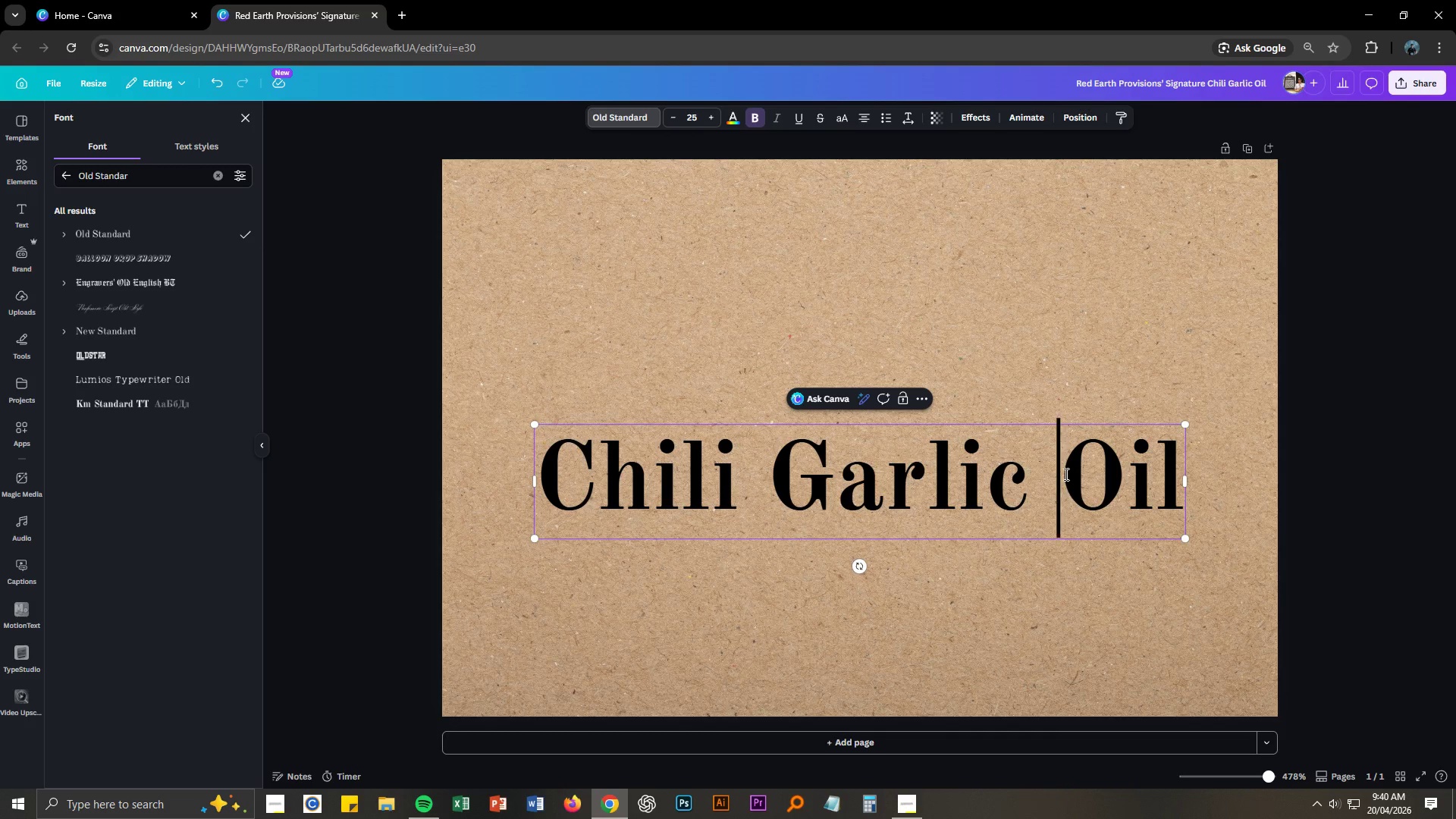 
key(Backspace)
 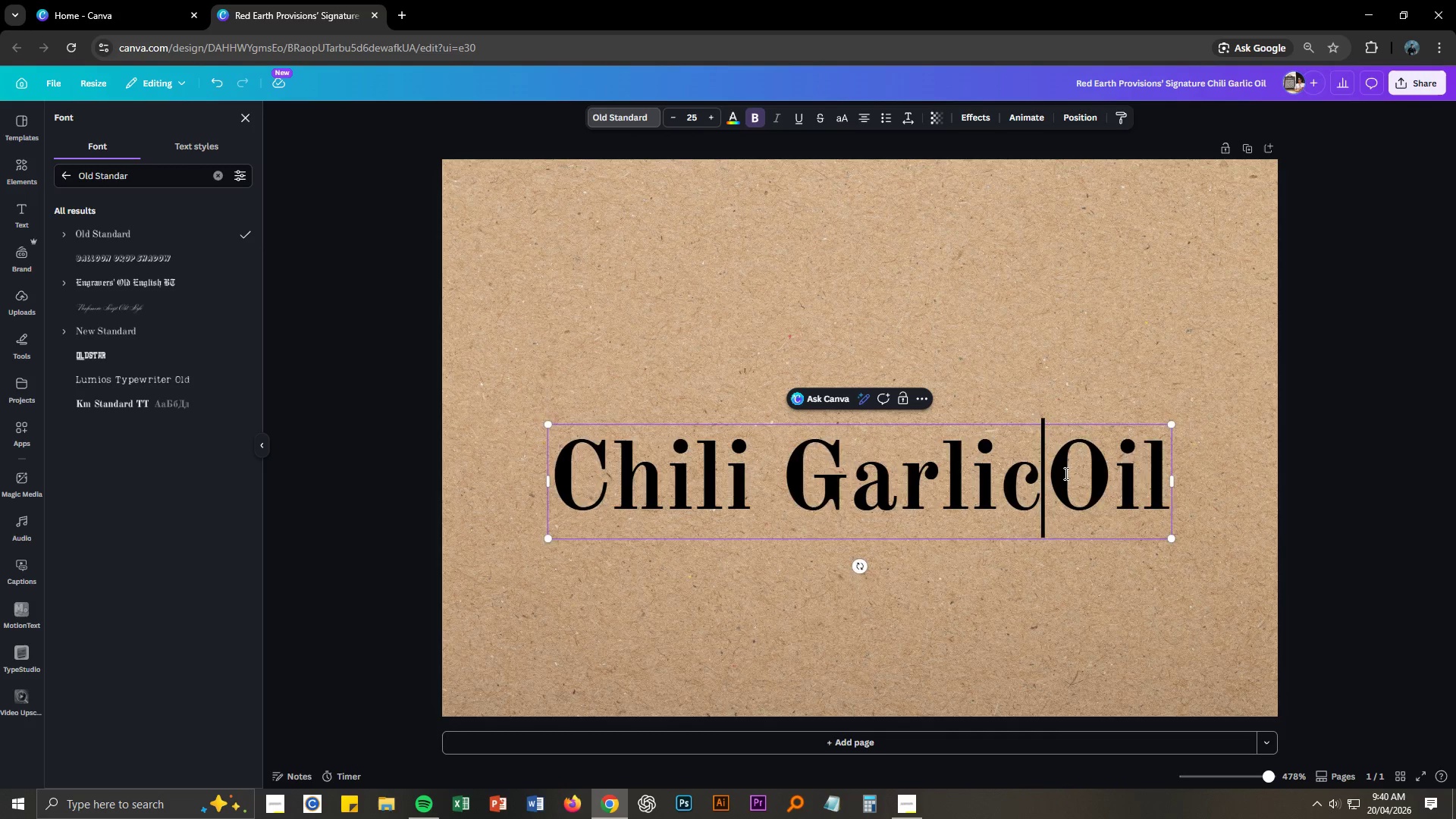 
key(Enter)
 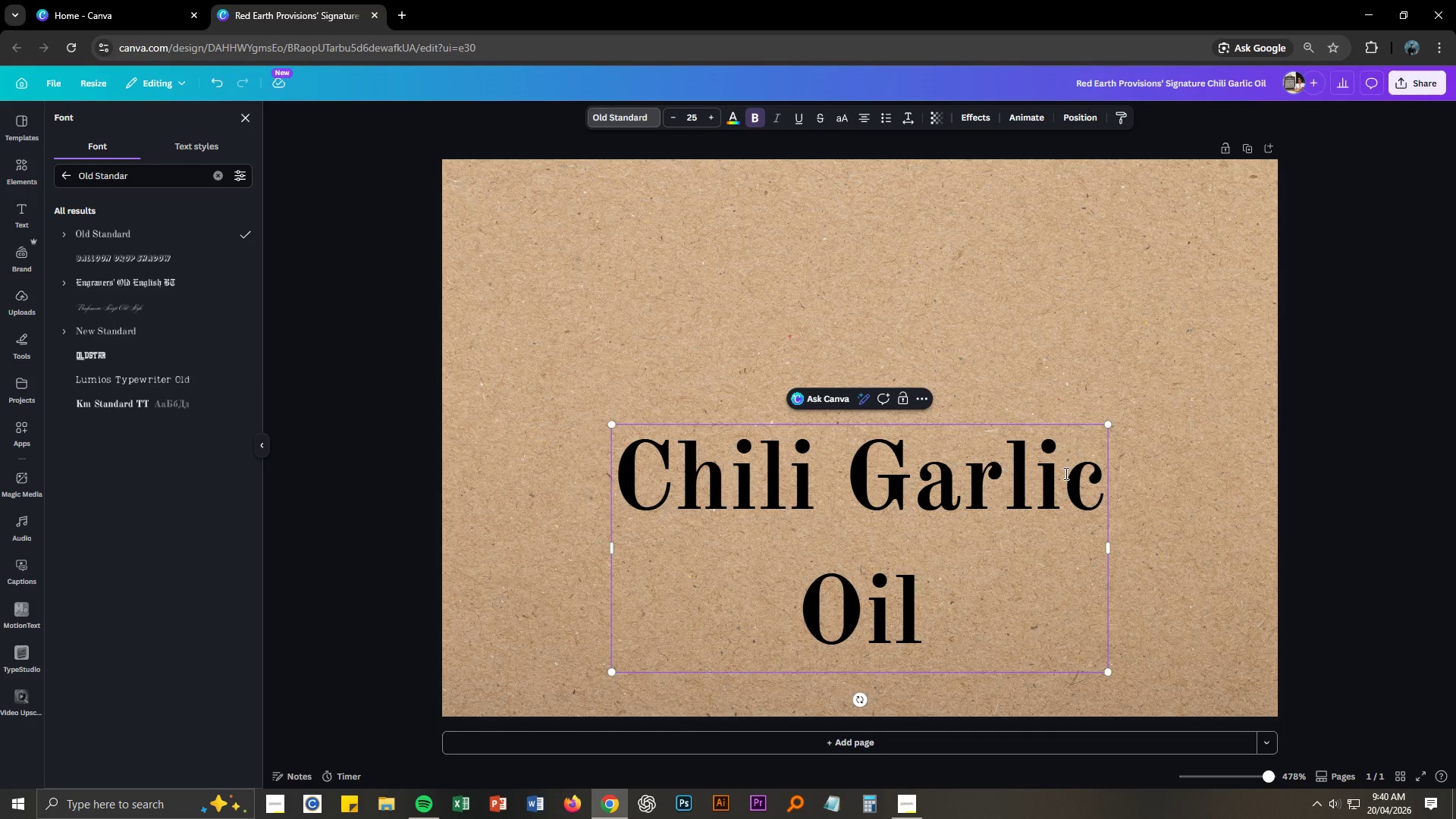 
key(Control+ControlLeft)
 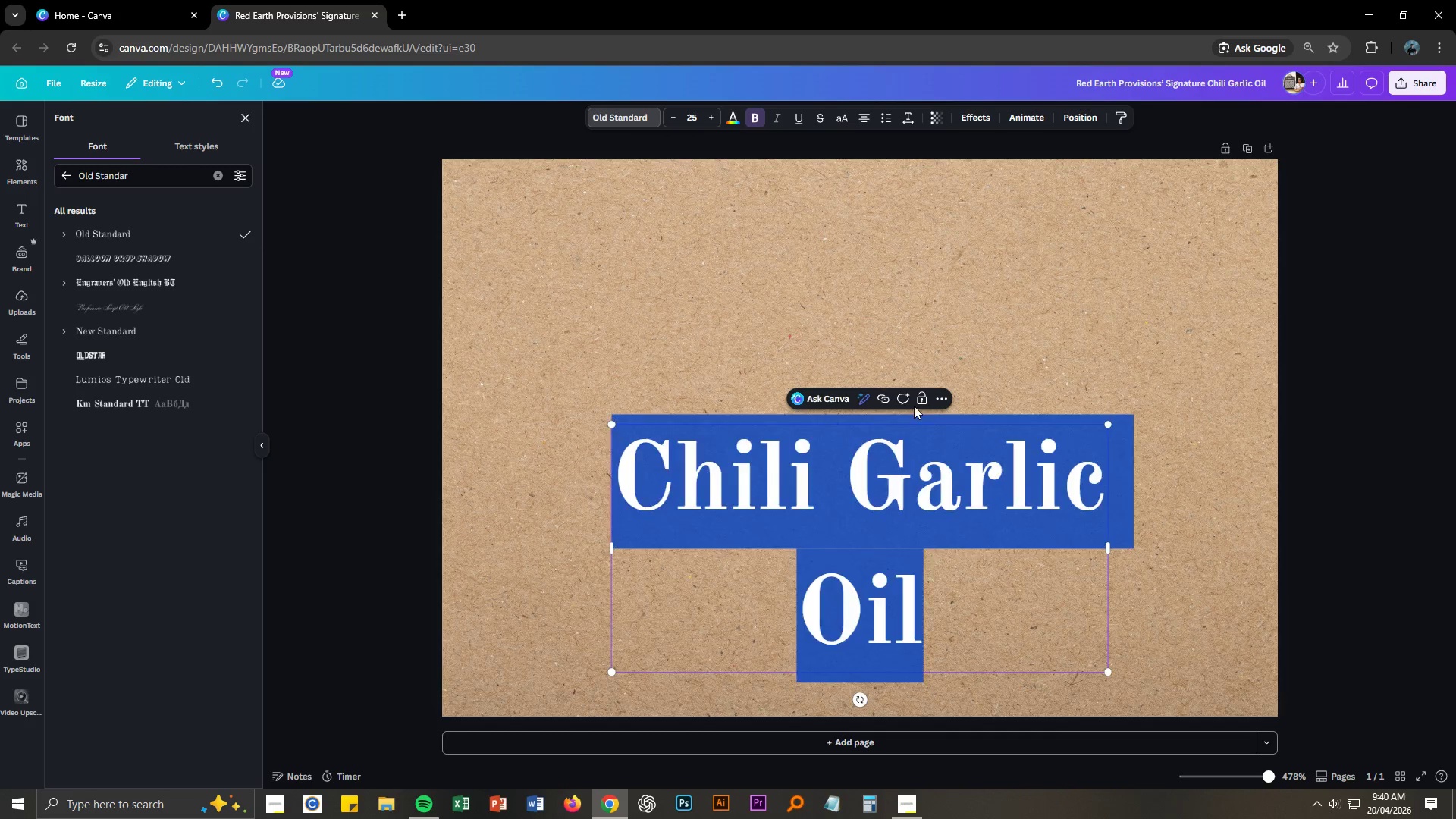 
key(Control+A)
 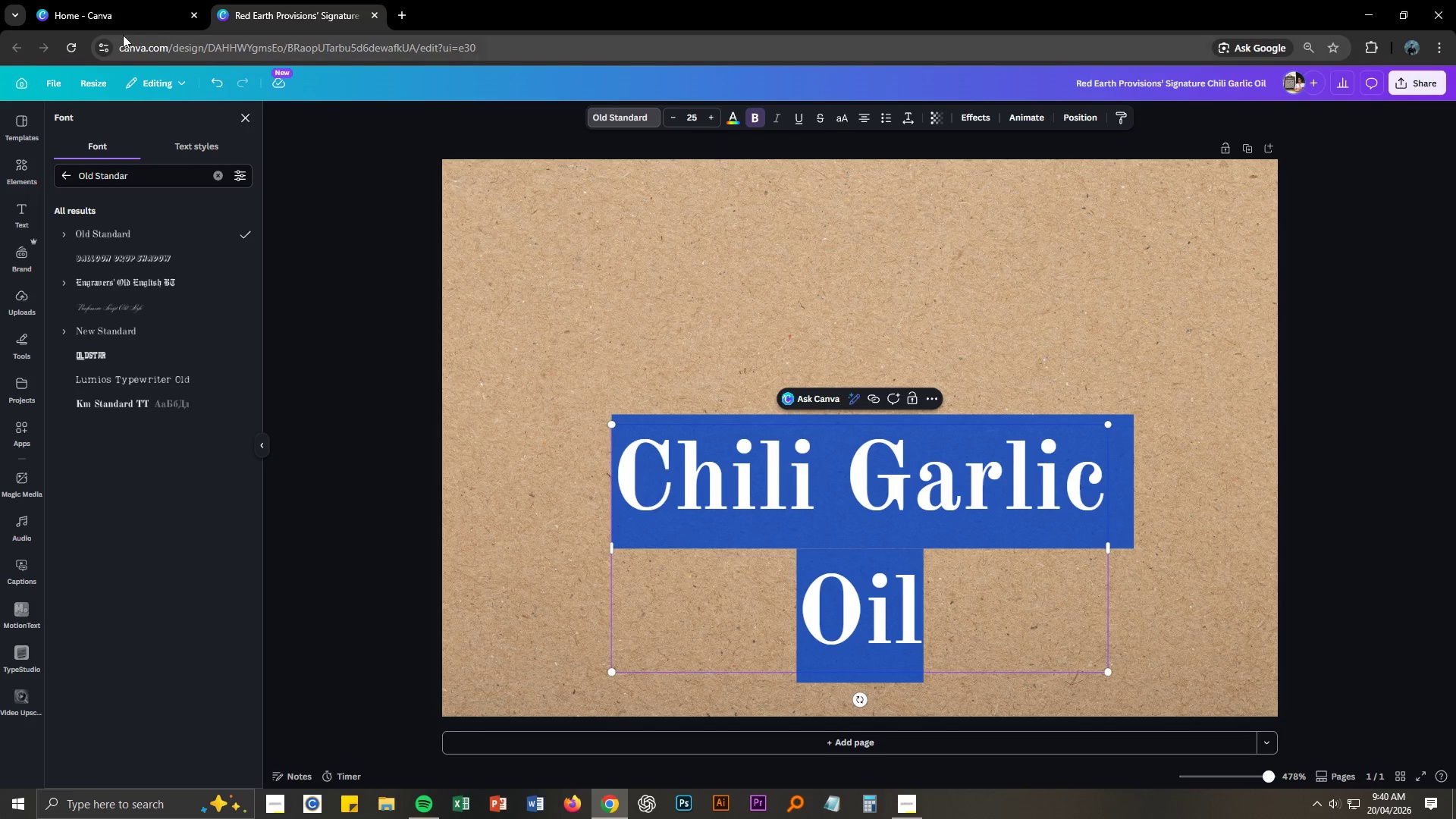 
left_click([246, 116])
 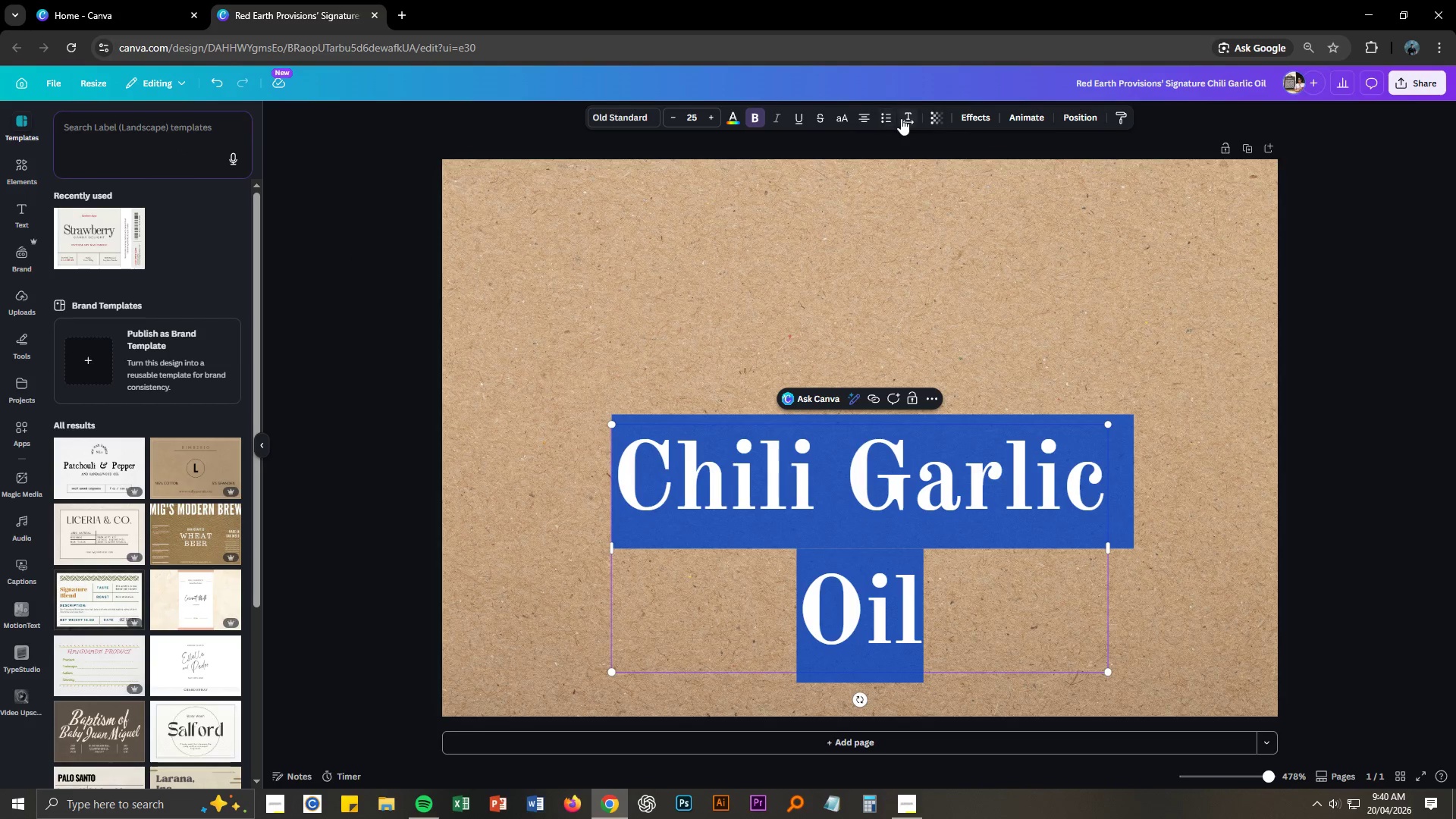 
left_click_drag(start_coordinate=[886, 211], to_coordinate=[883, 211])
 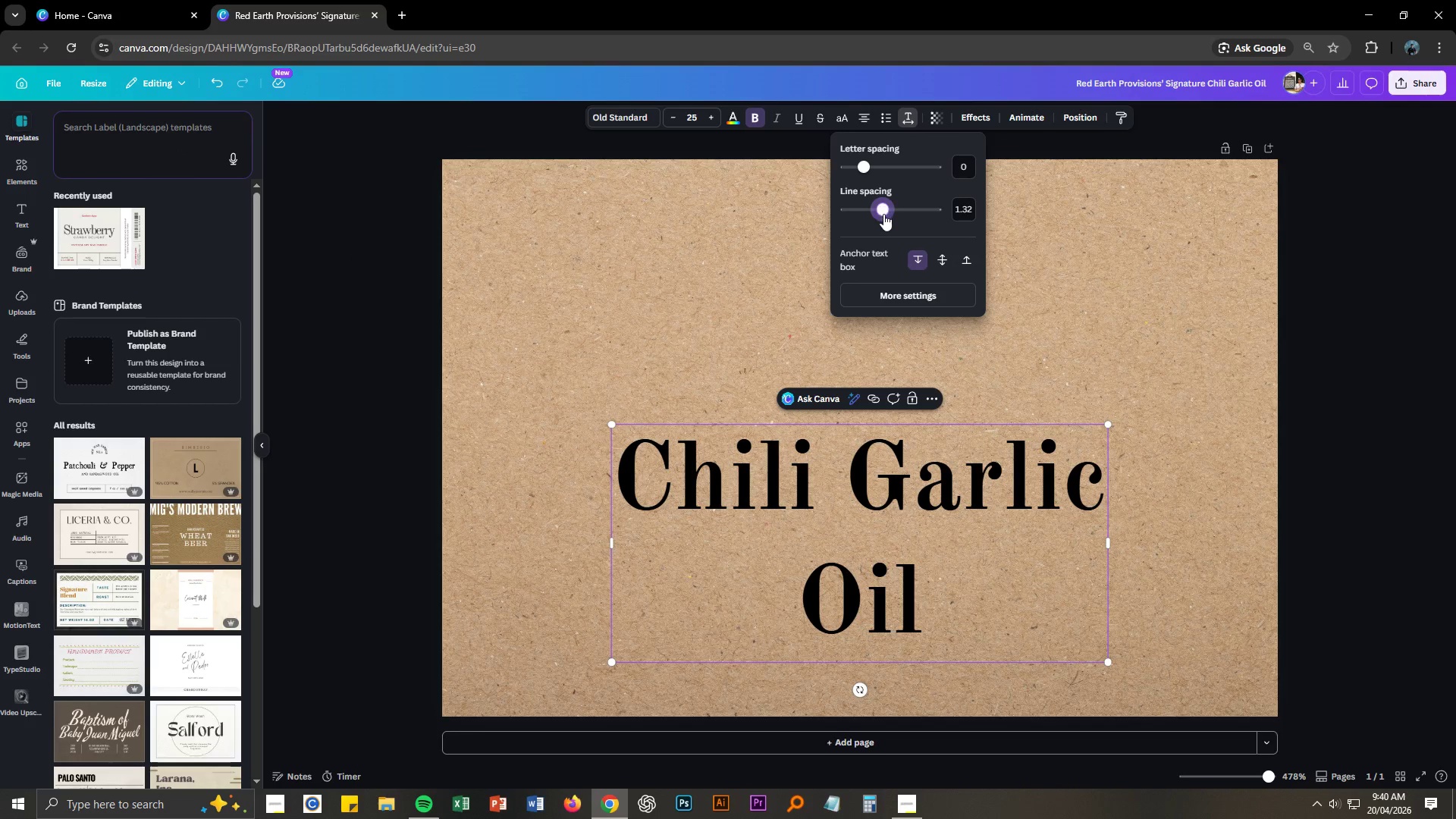 
left_click_drag(start_coordinate=[883, 214], to_coordinate=[866, 212])
 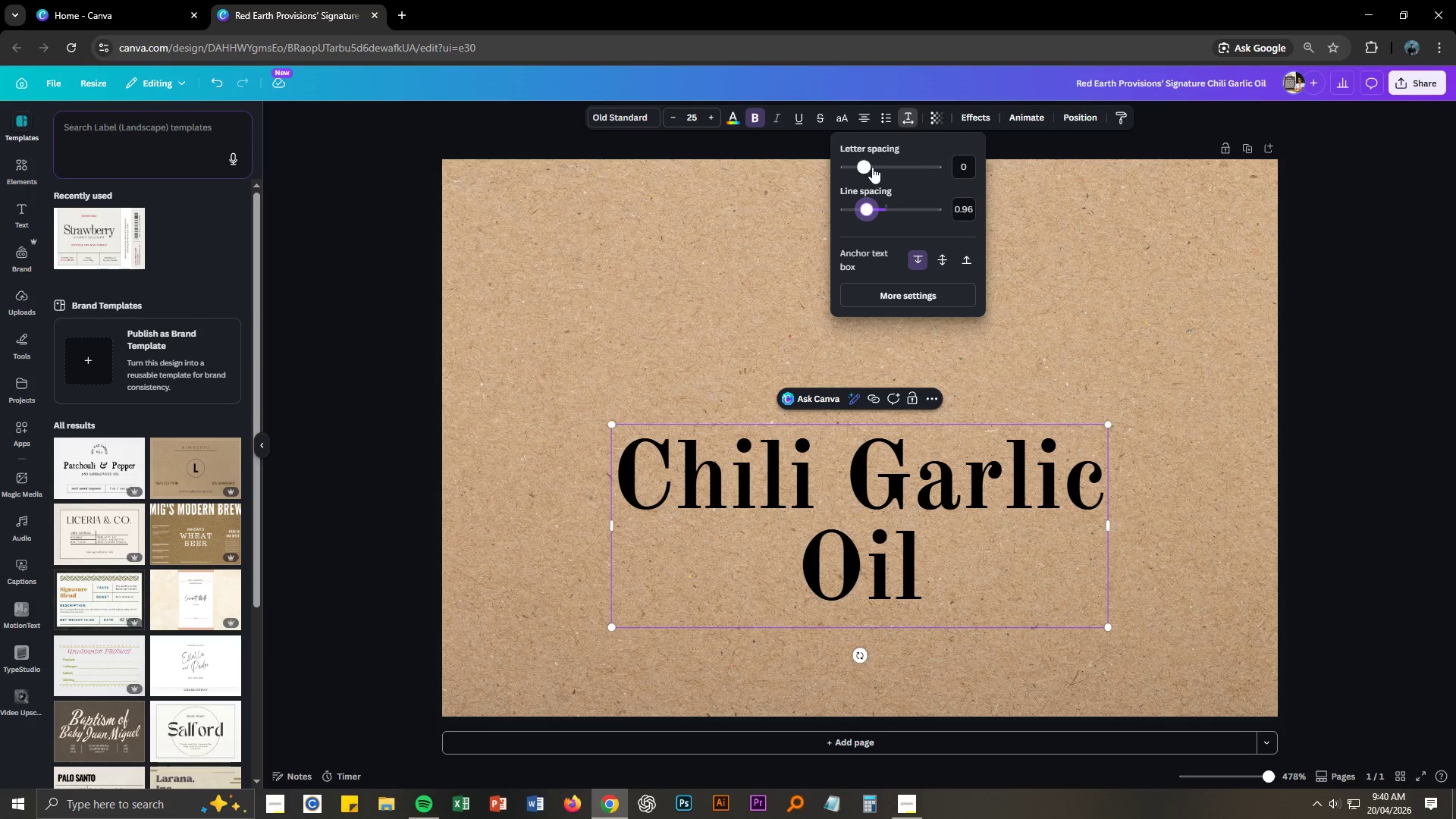 
left_click_drag(start_coordinate=[867, 165], to_coordinate=[855, 167])
 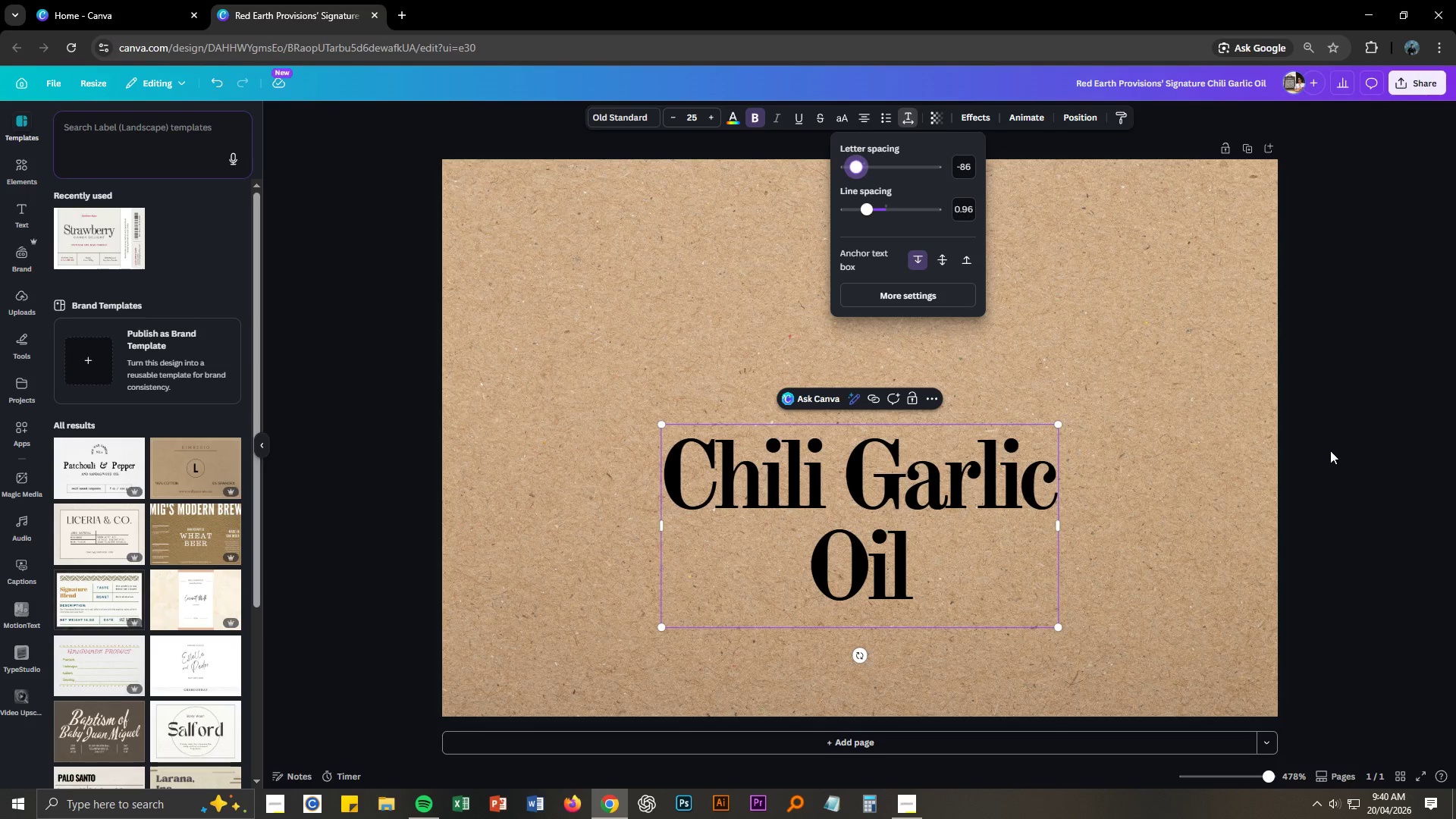 
left_click([1335, 463])
 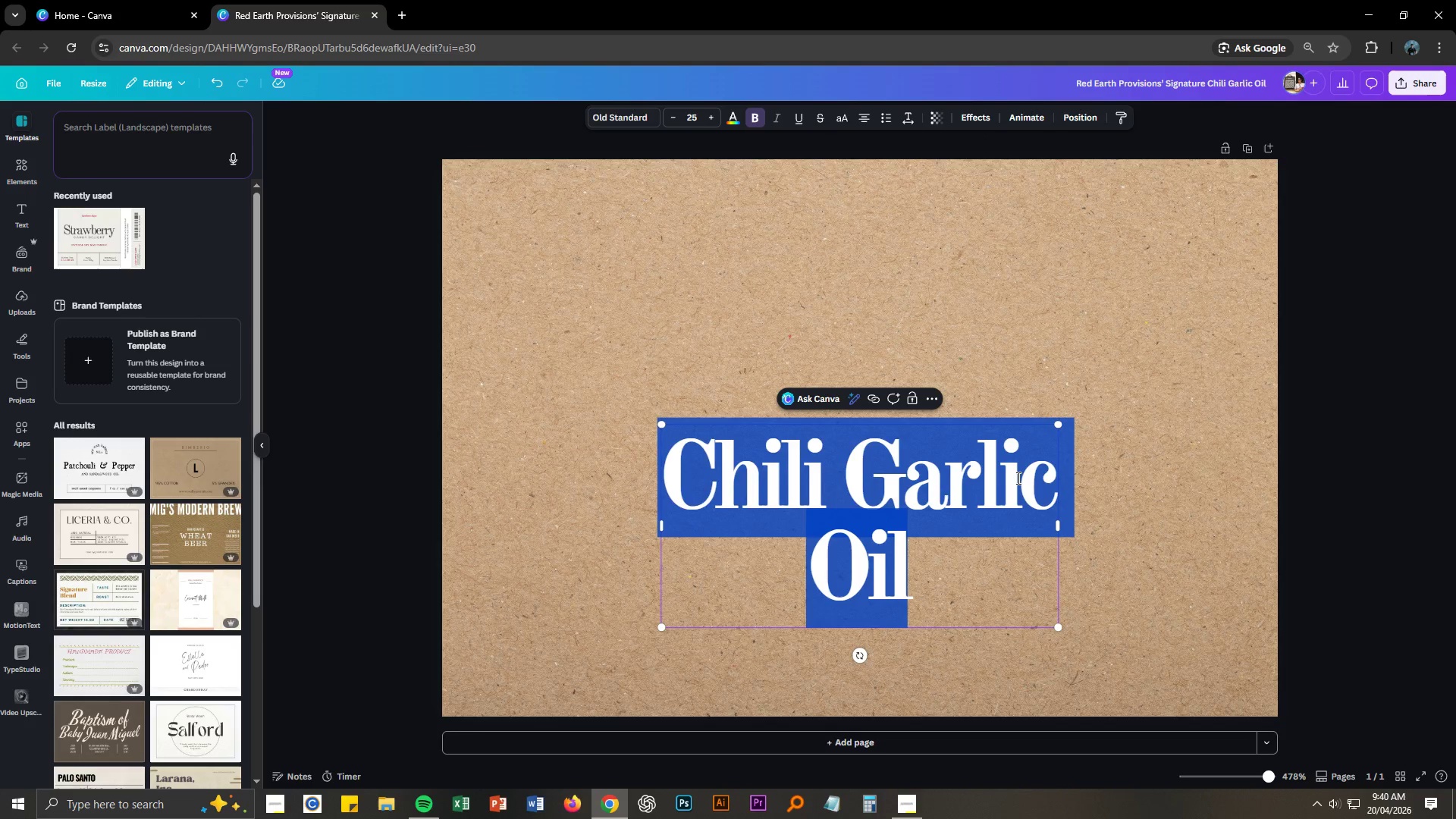 
left_click([1004, 485])
 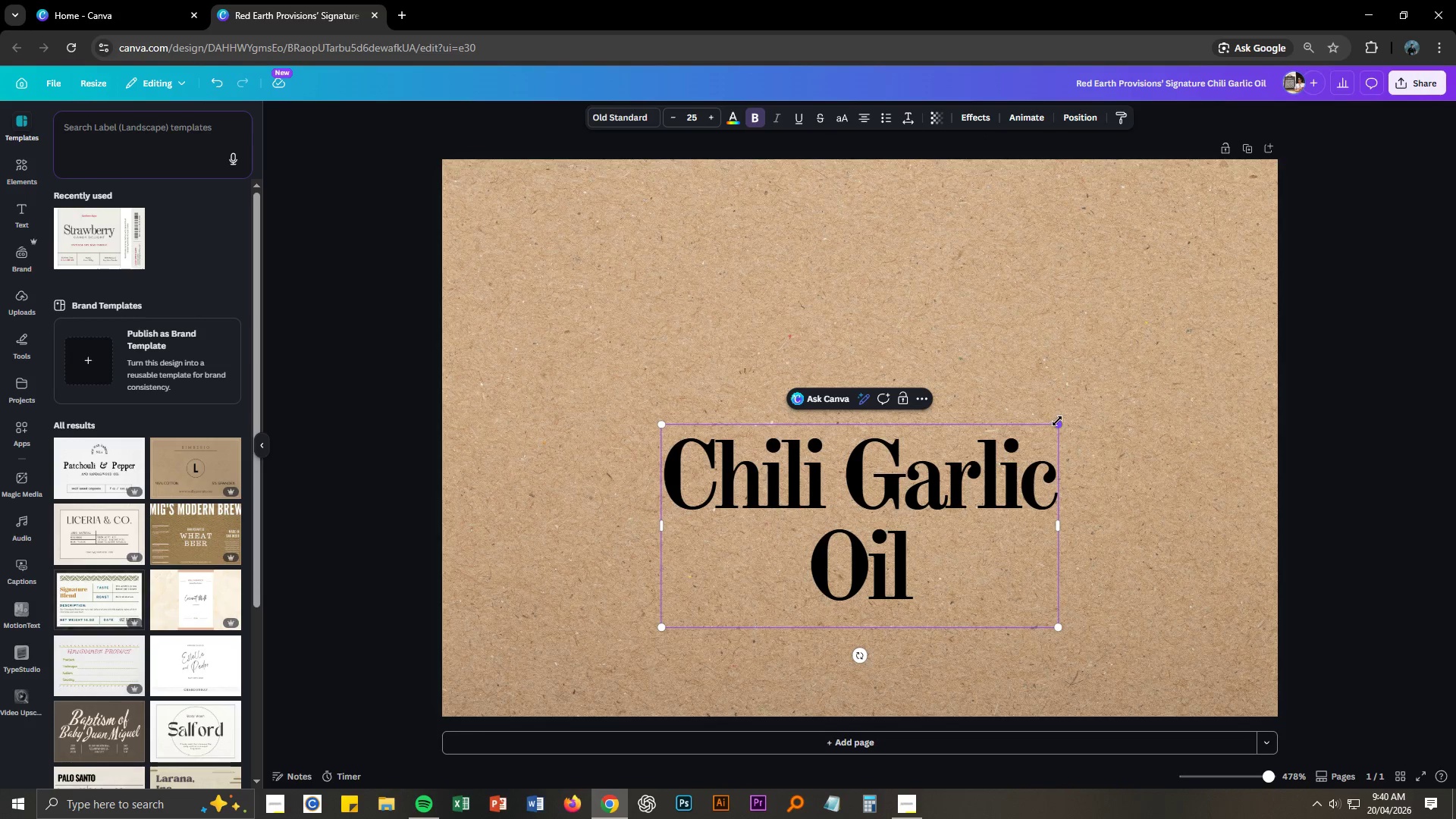 
left_click([1100, 436])
 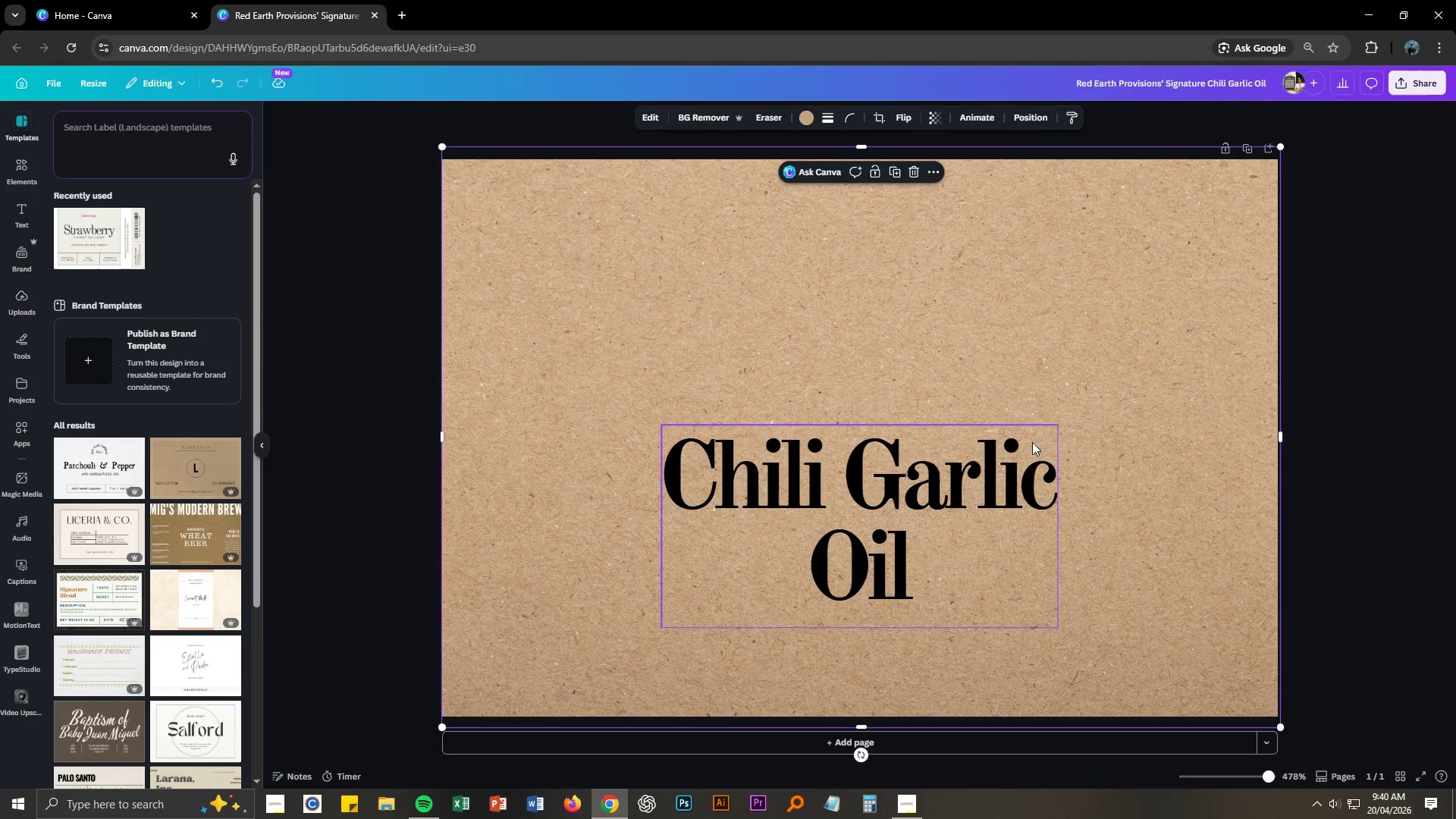 
left_click([1003, 455])
 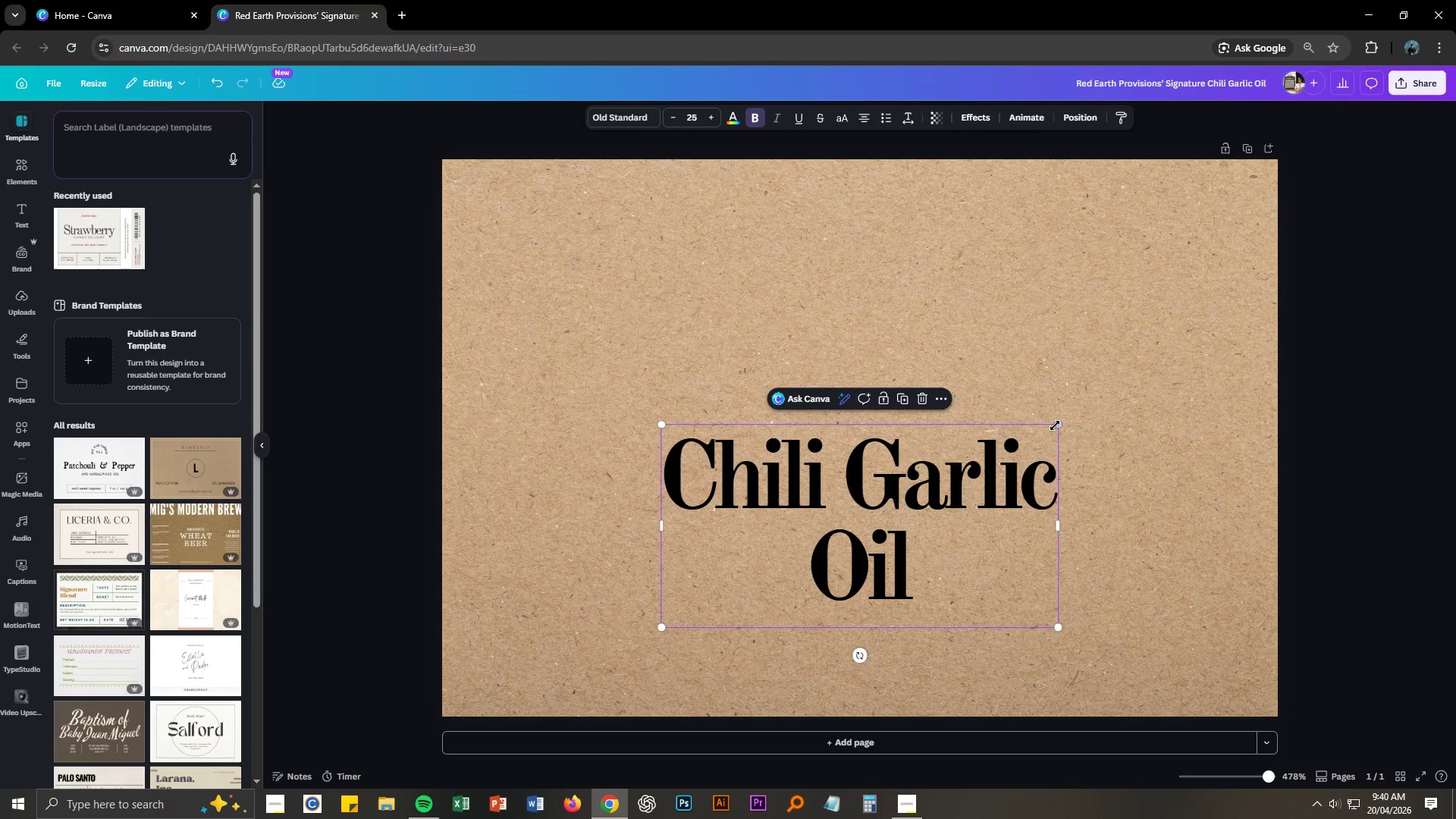 
left_click_drag(start_coordinate=[1056, 424], to_coordinate=[886, 504])
 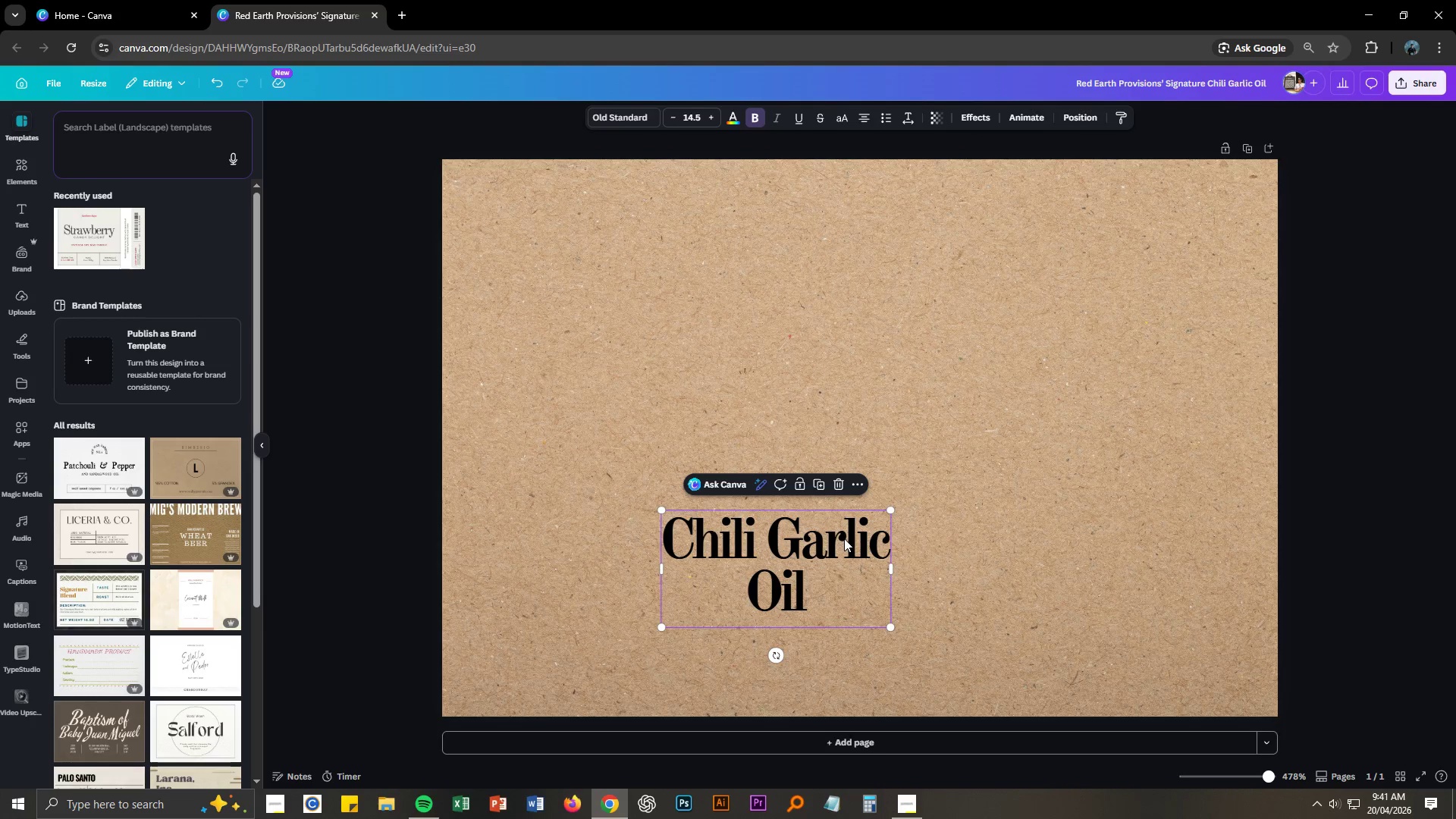 
left_click_drag(start_coordinate=[844, 538], to_coordinate=[739, 347])
 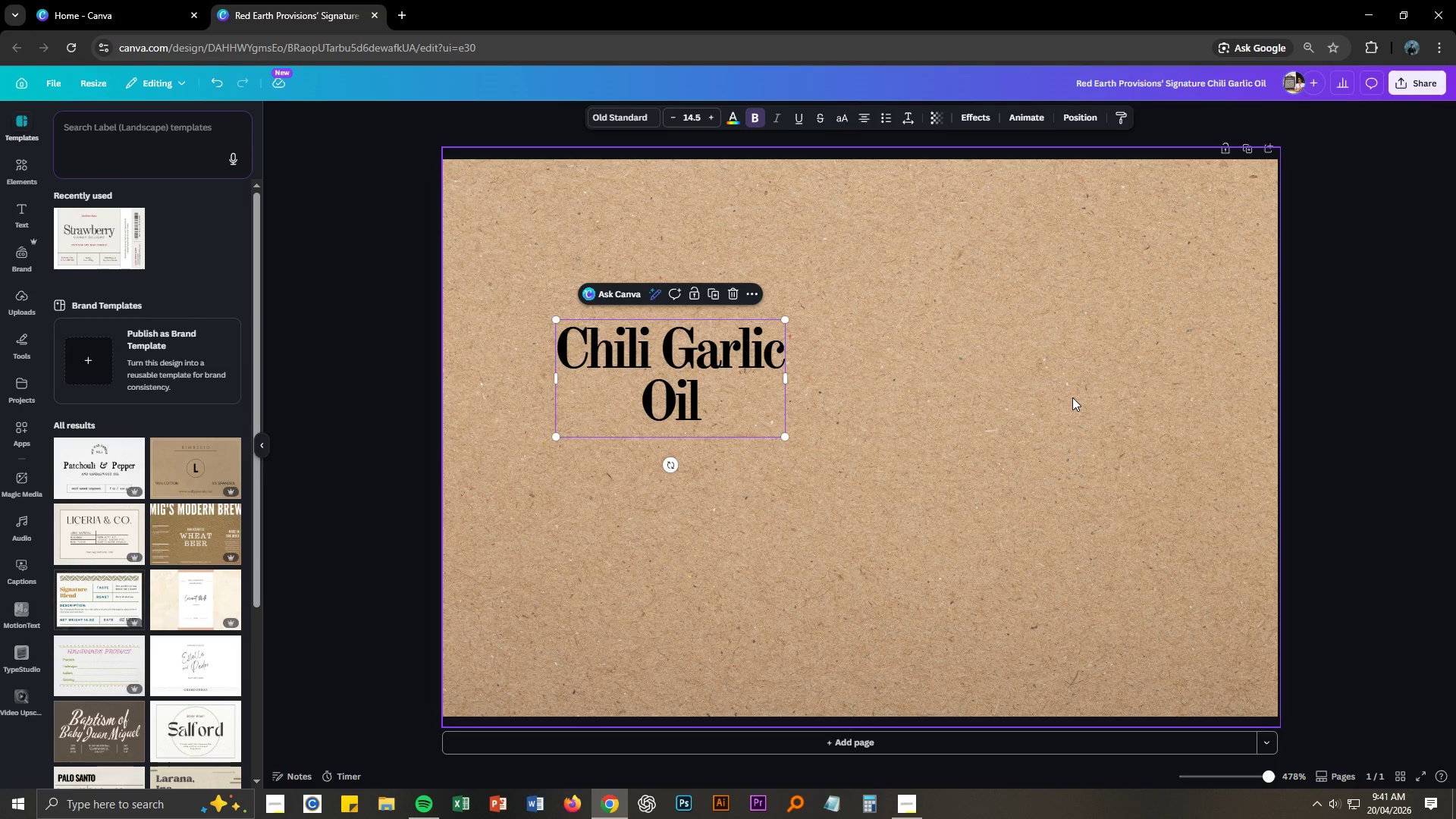 
left_click([1072, 397])
 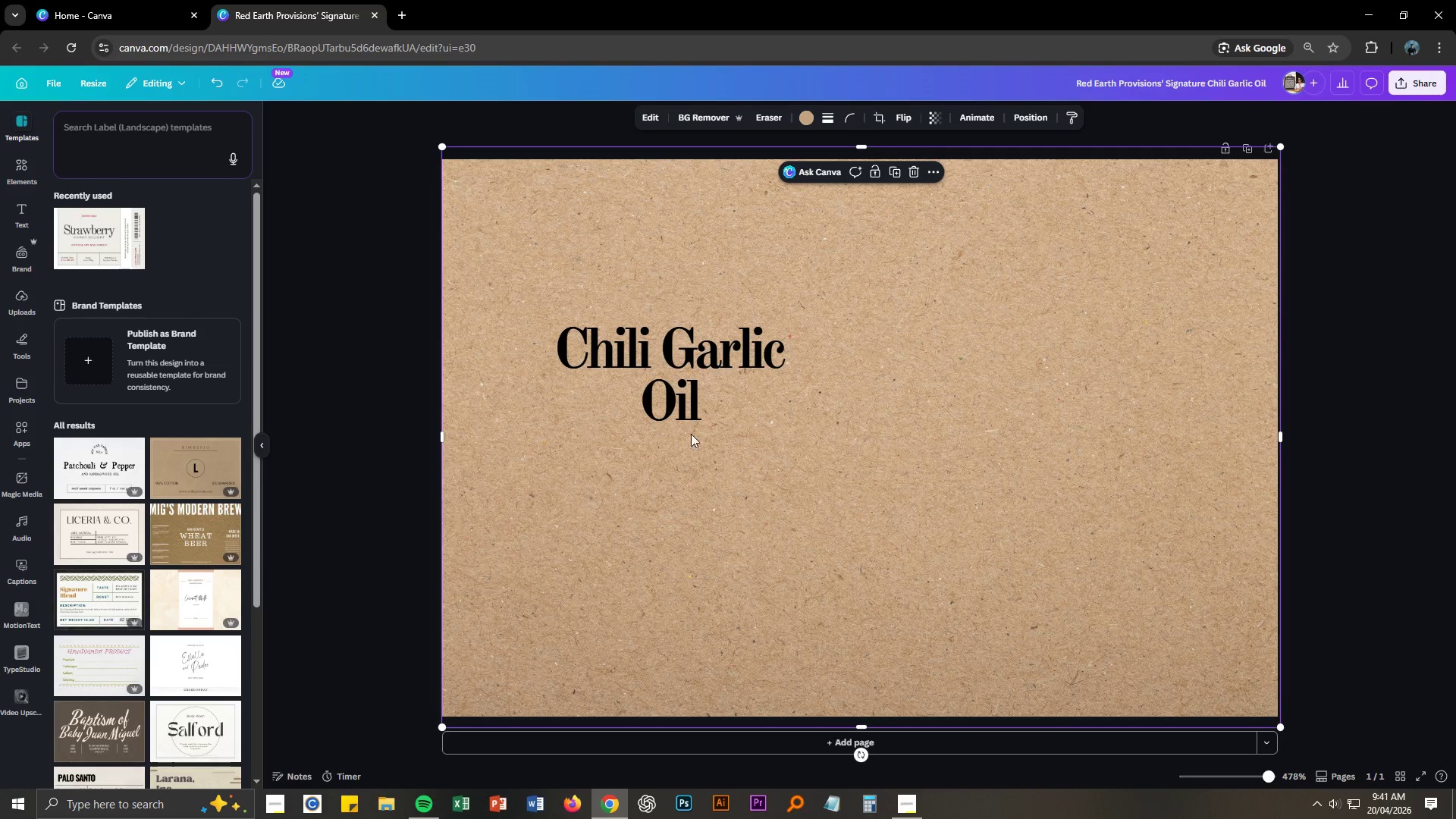 
scroll: coordinate [224, 551], scroll_direction: down, amount: 16.0
 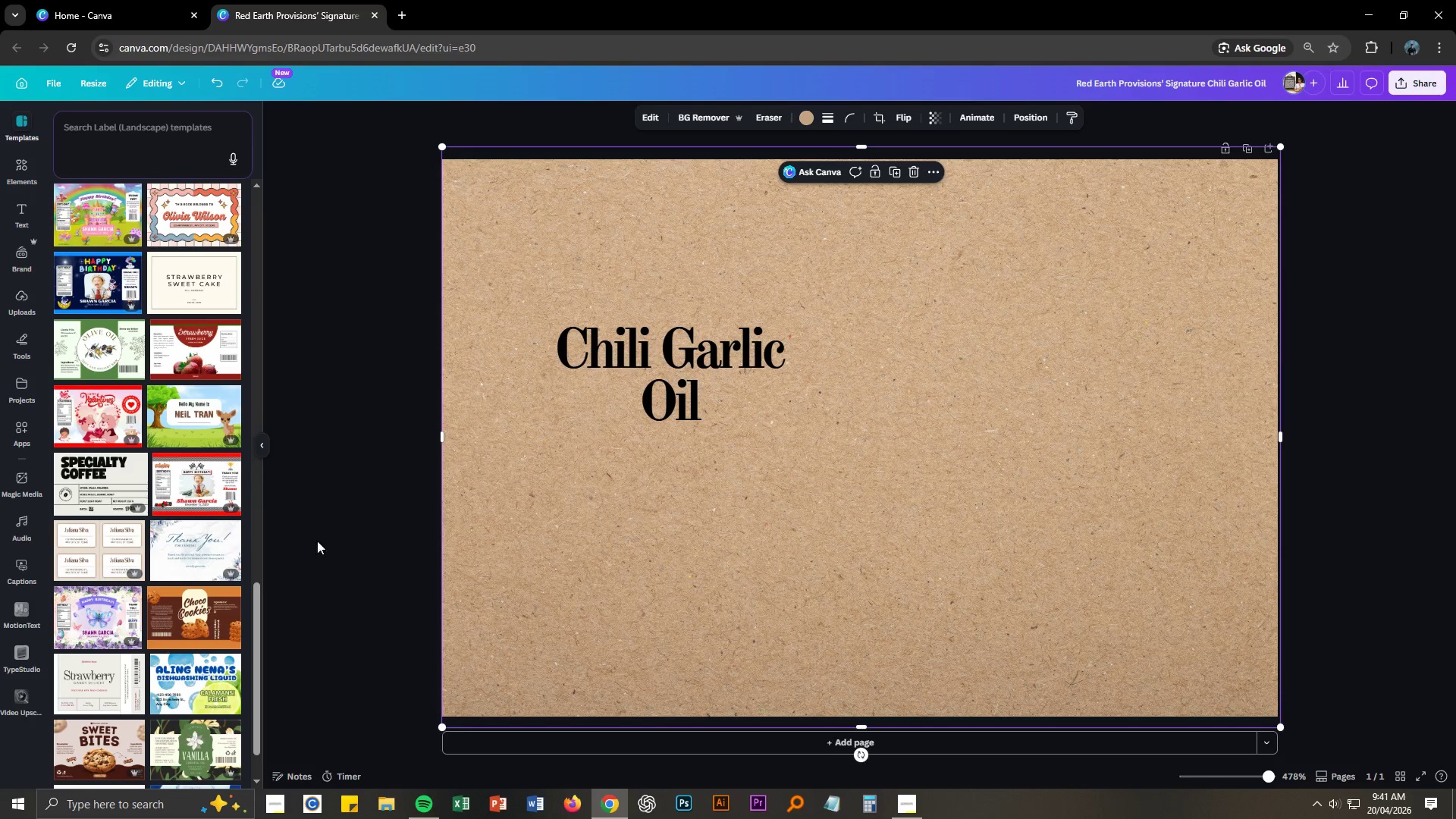 
scroll: coordinate [199, 532], scroll_direction: up, amount: 28.0
 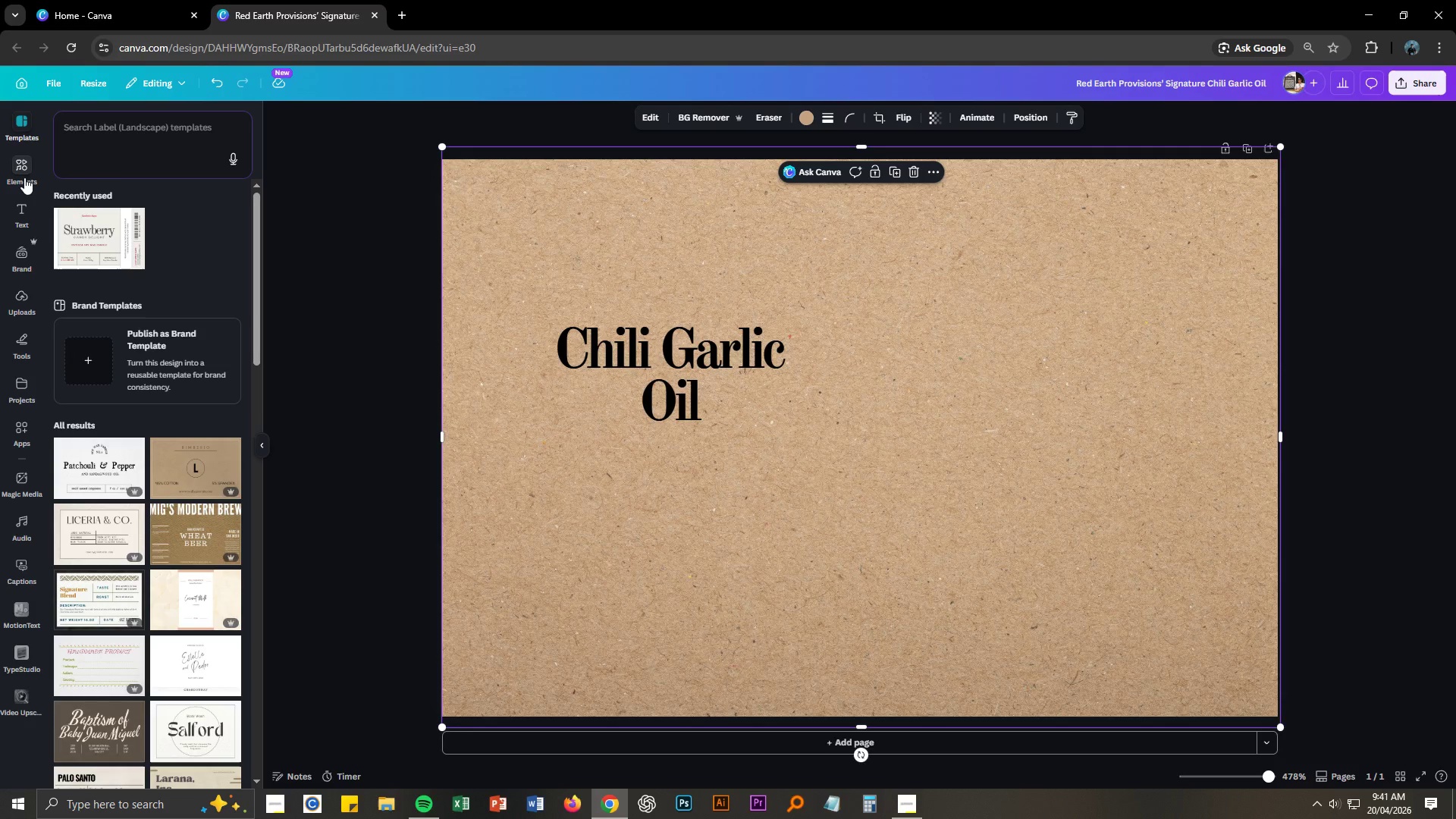 
left_click([24, 177])
 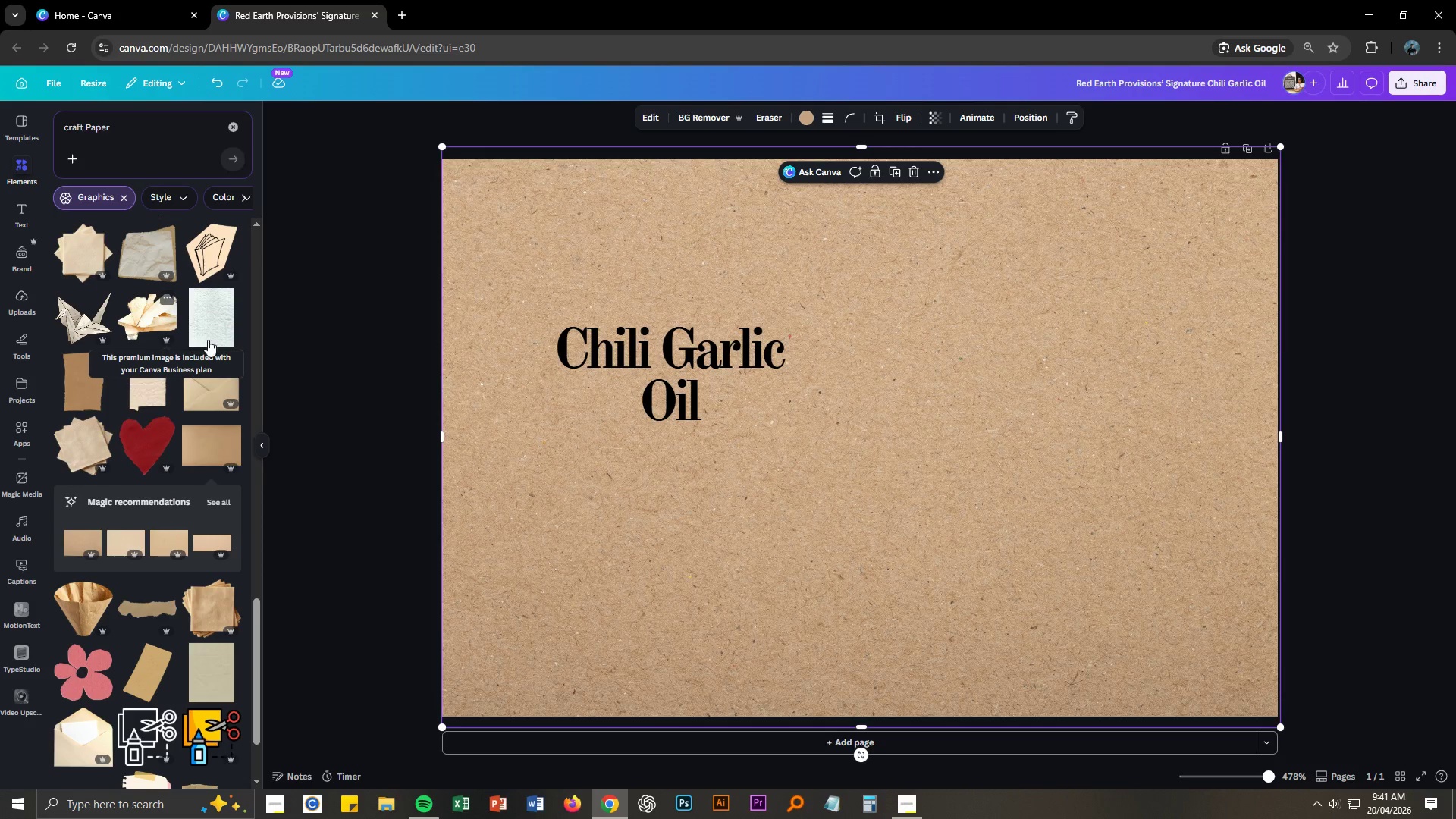 
left_click([659, 364])
 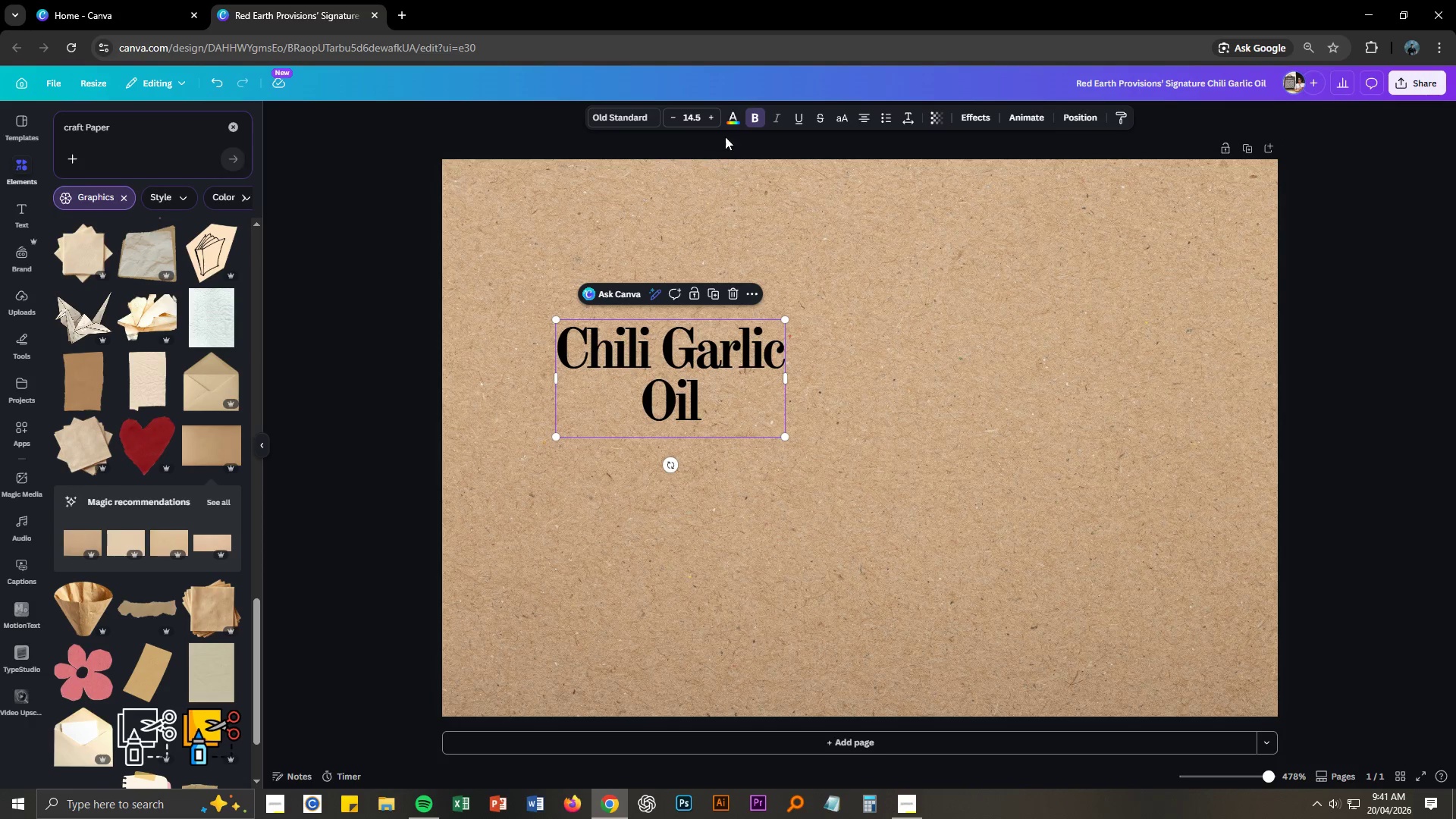 
left_click([733, 124])
 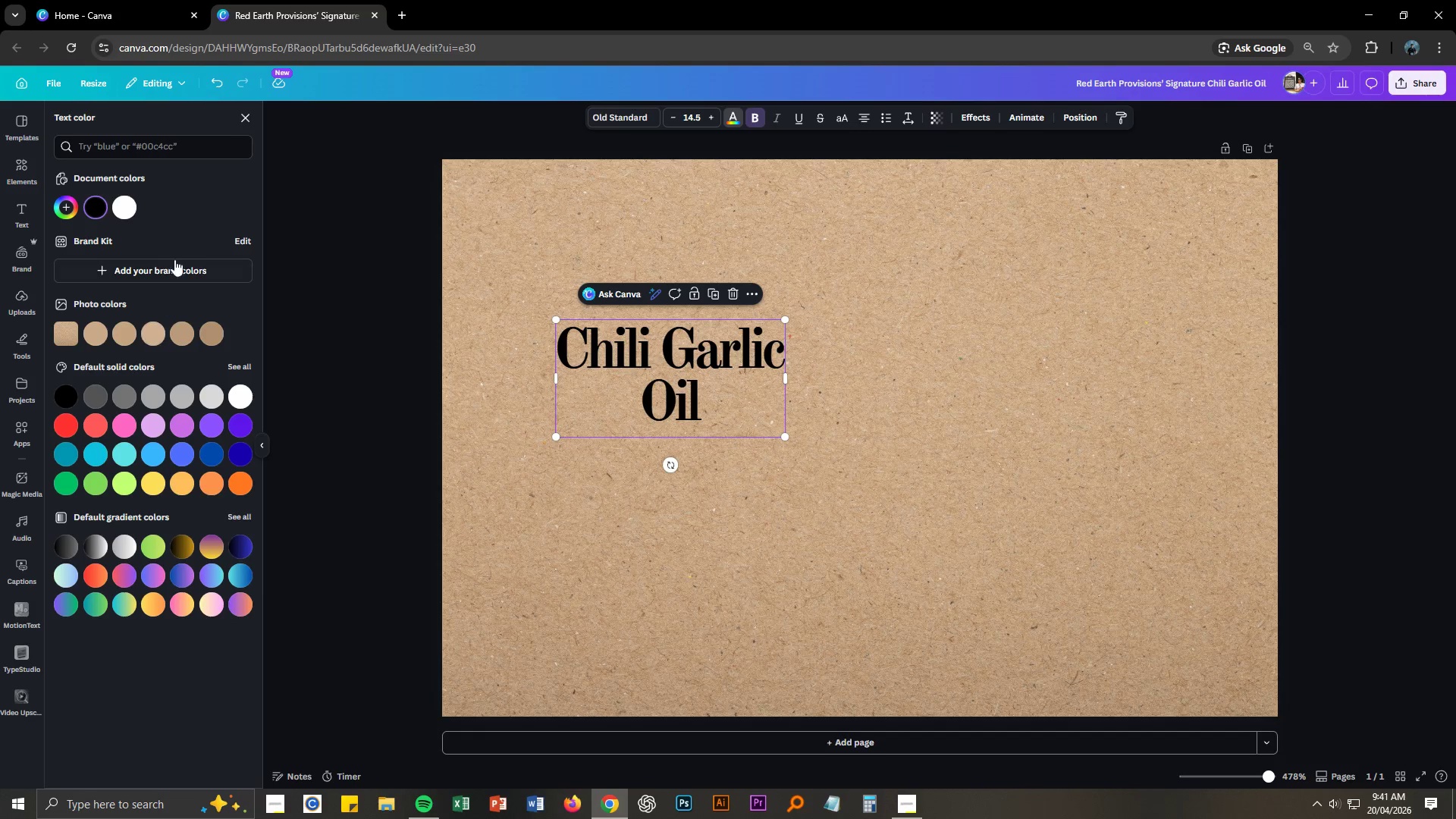 
left_click([142, 144])
 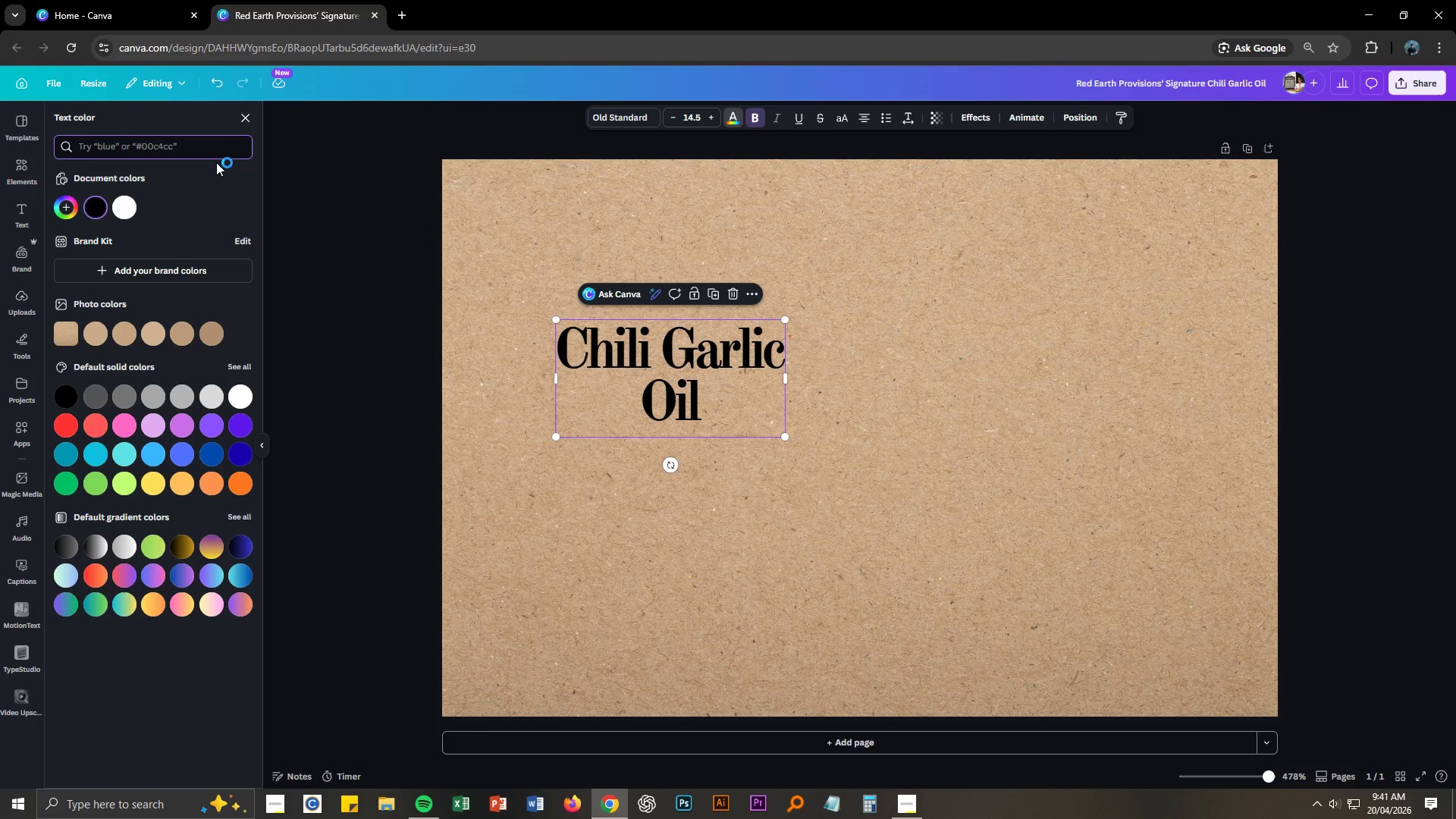 
type(erth )
key(Backspace)
 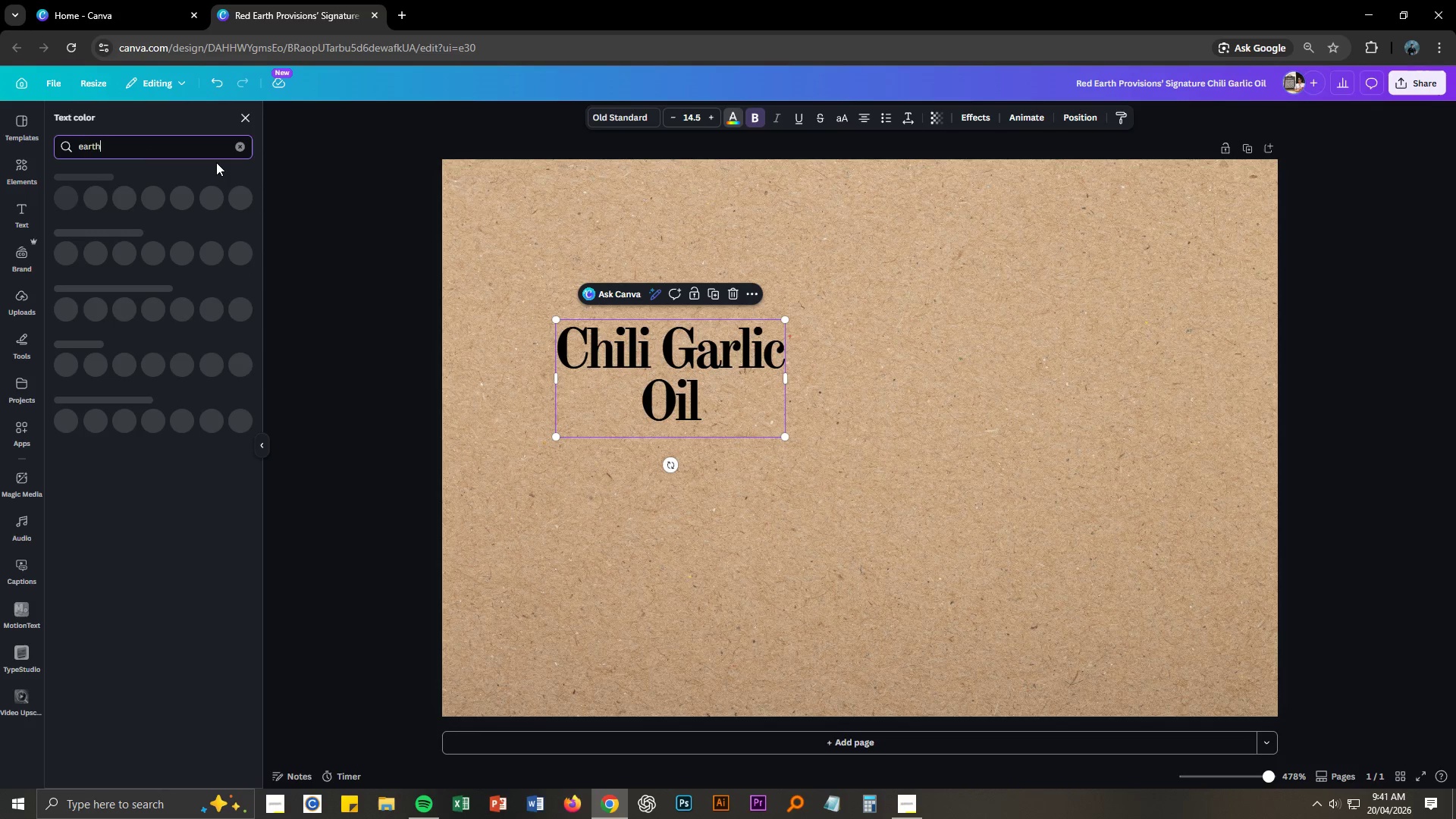 
type( red)
 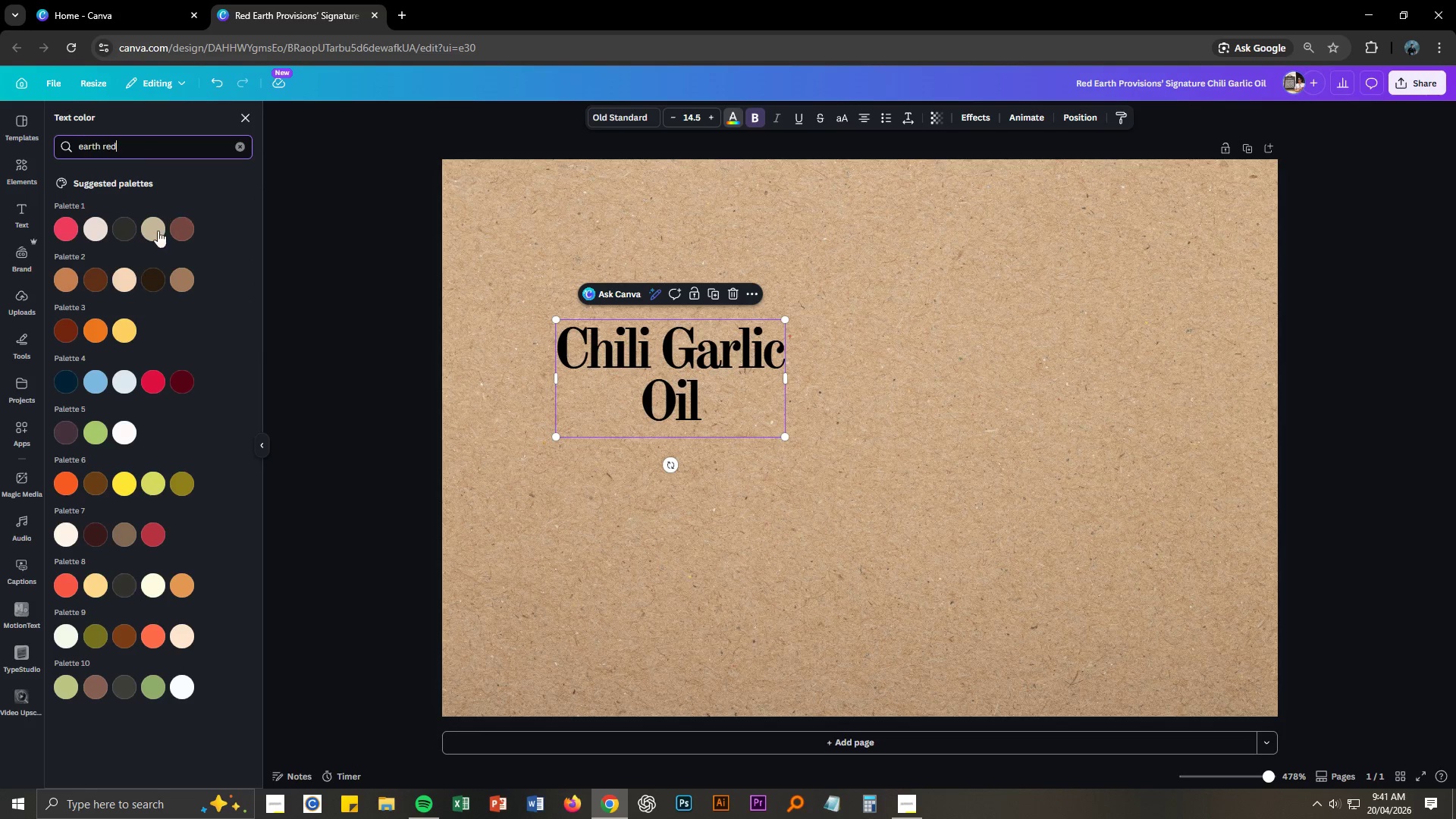 
left_click([63, 338])
 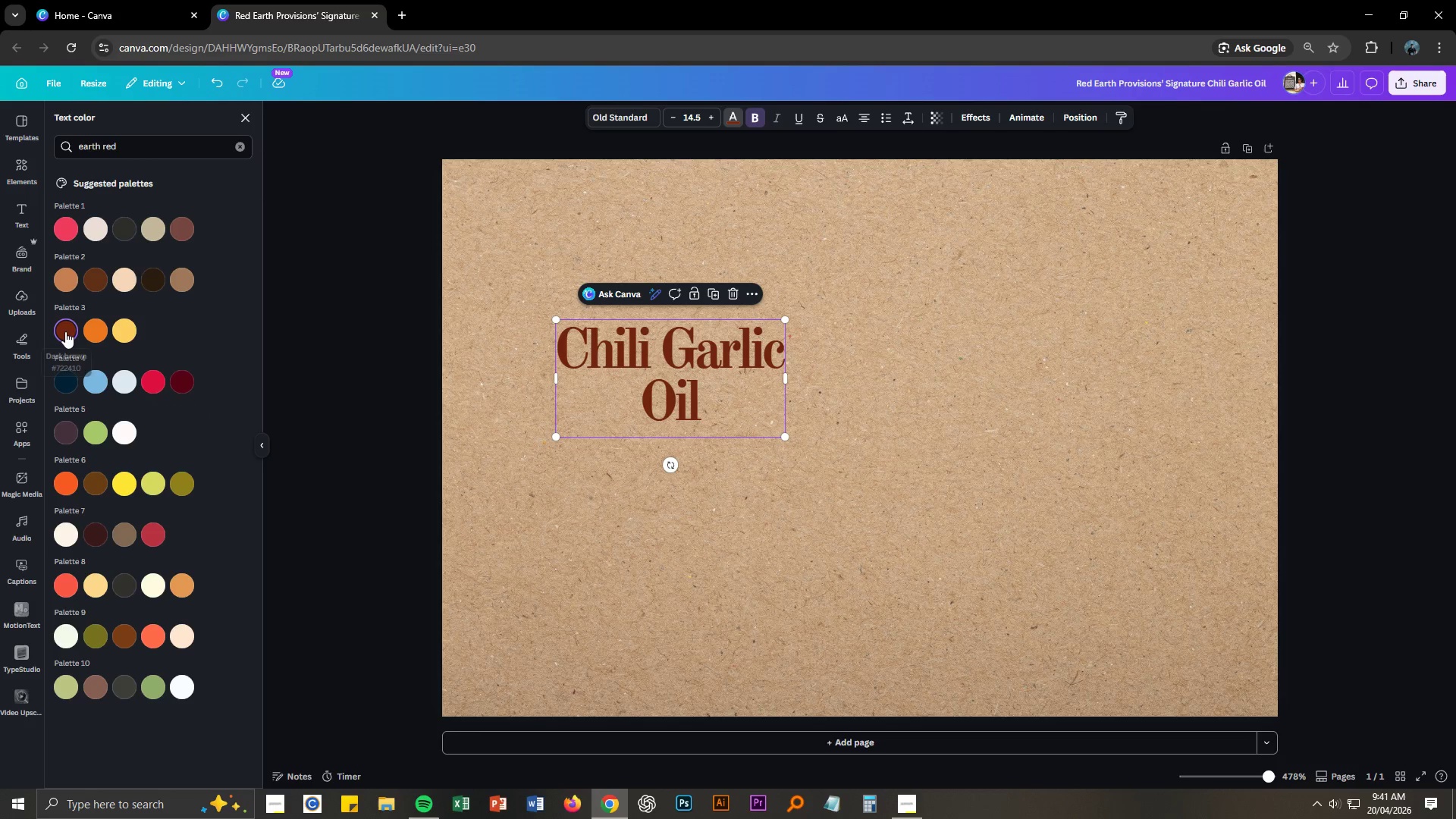 
left_click([187, 382])
 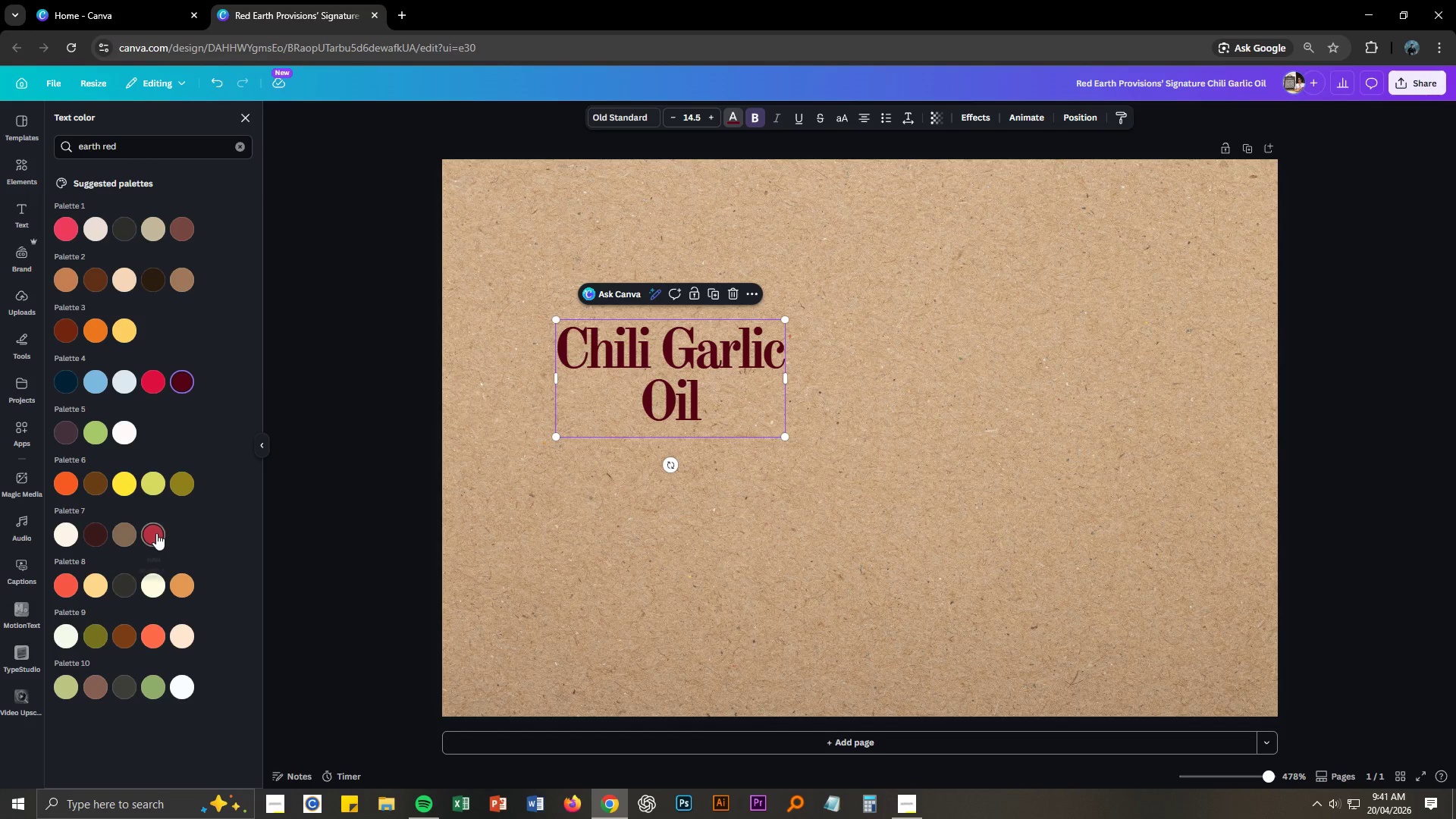 
left_click([156, 533])
 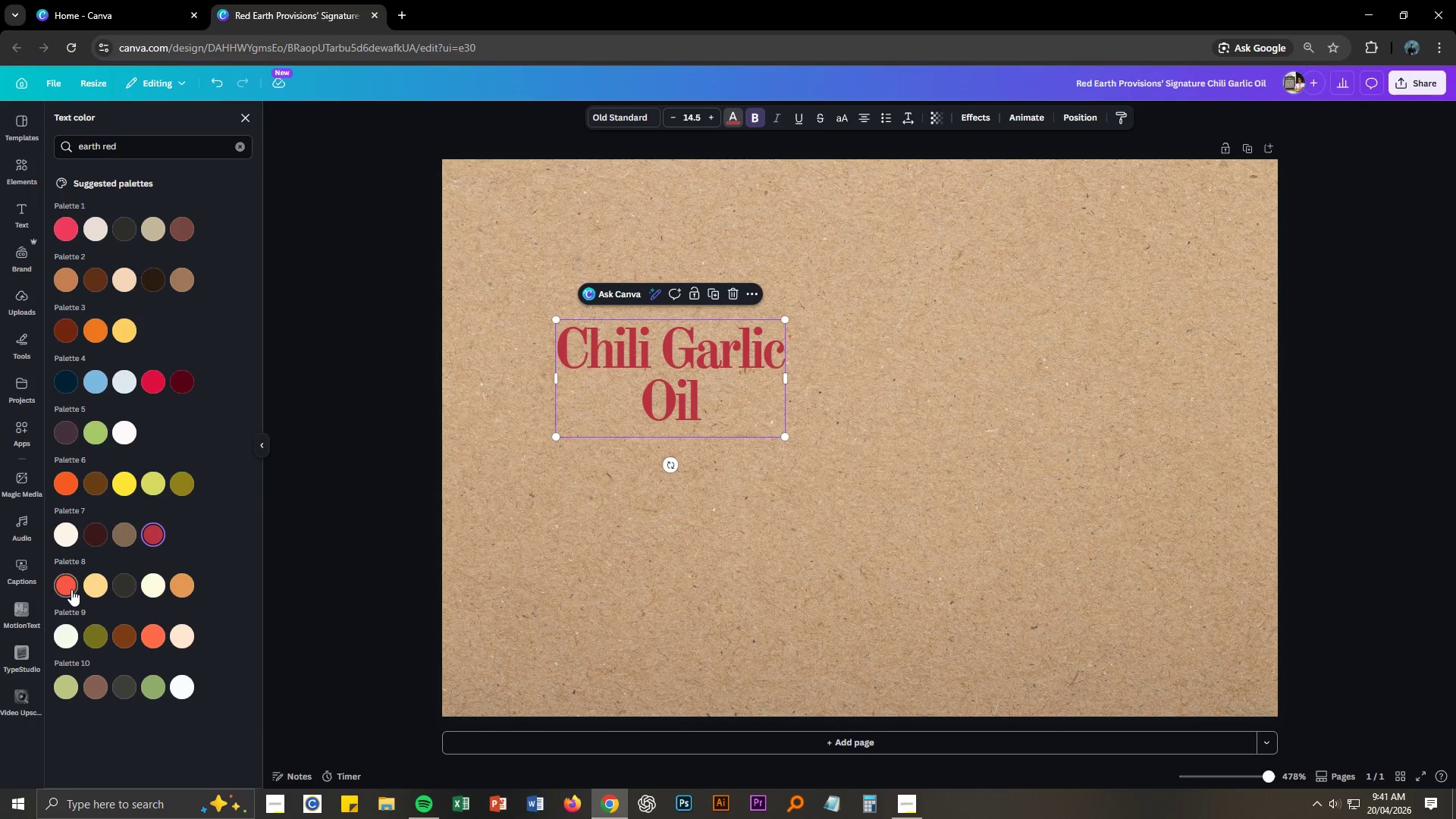 
left_click([71, 588])
 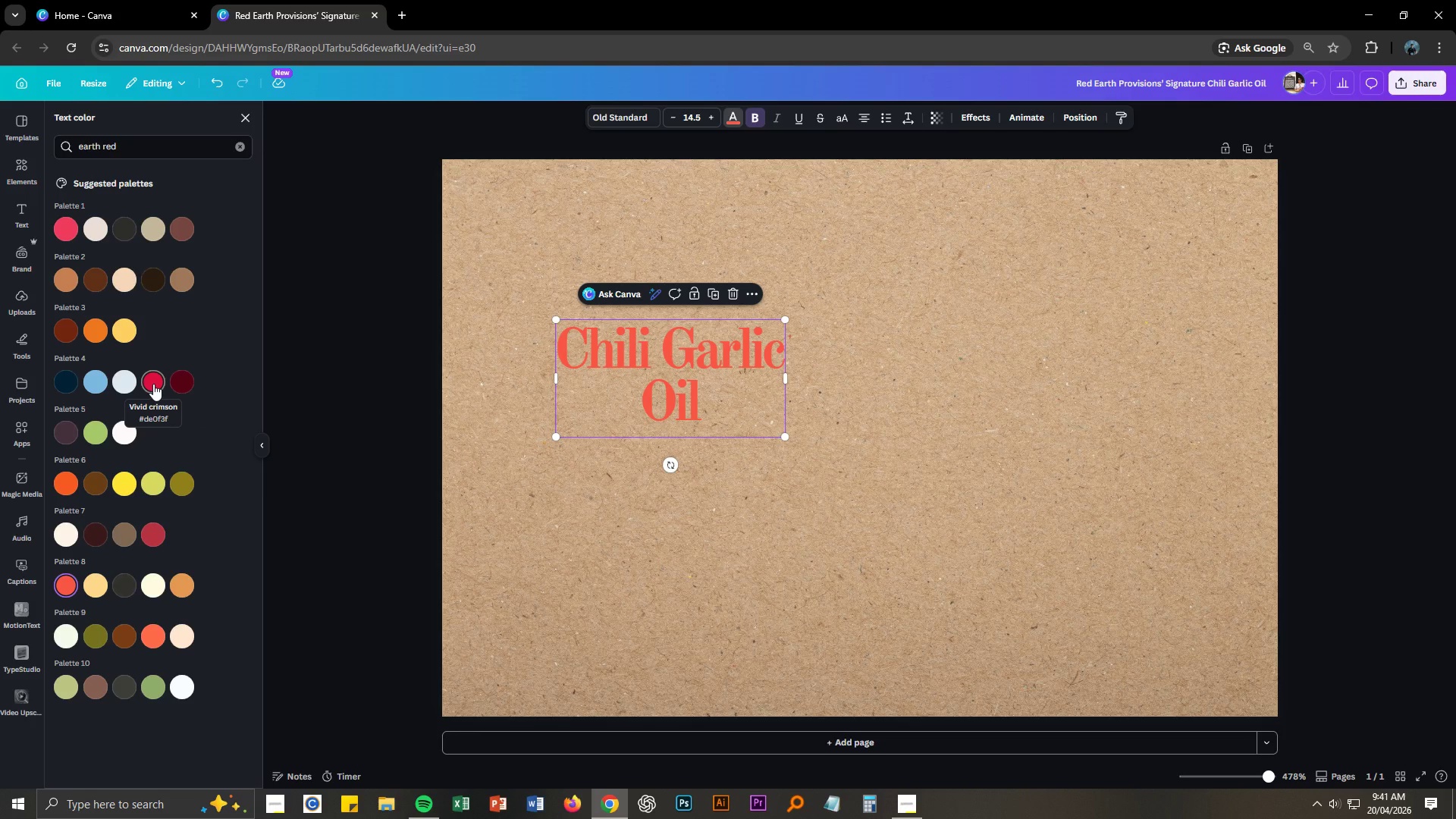 
left_click([153, 384])
 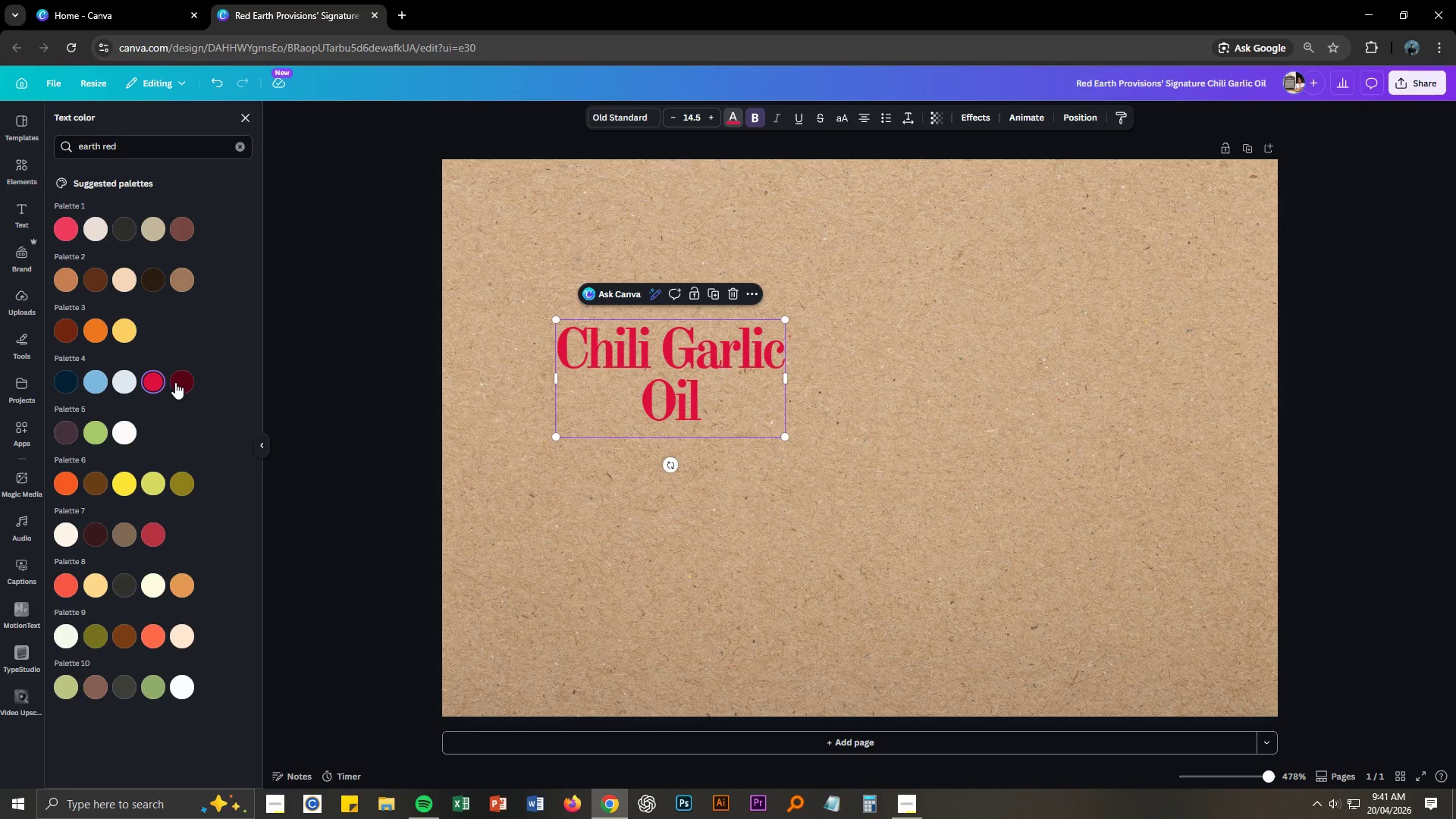 
left_click([177, 382])
 